 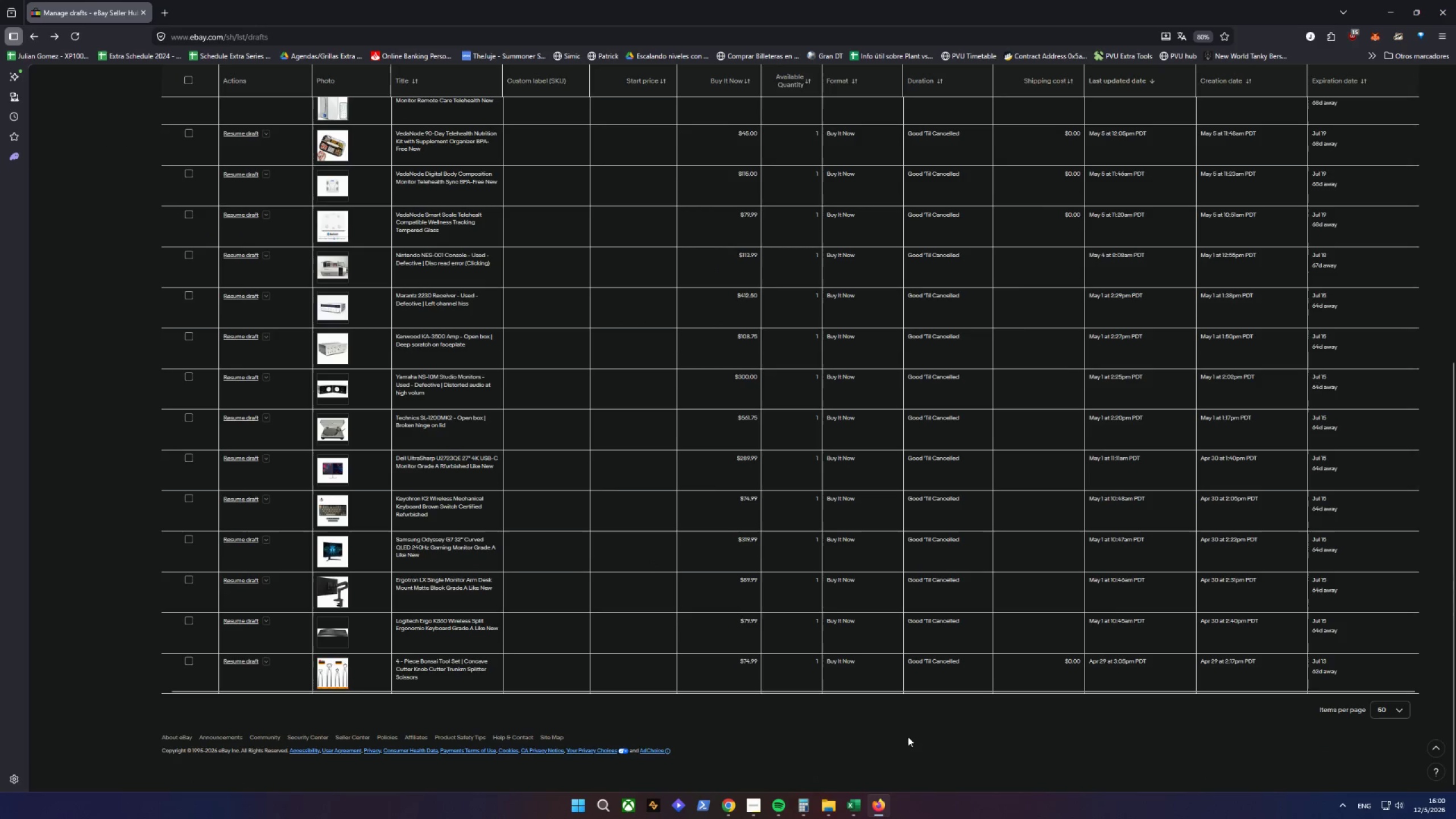 
left_click_drag(start_coordinate=[783, 811], to_coordinate=[933, 811])
 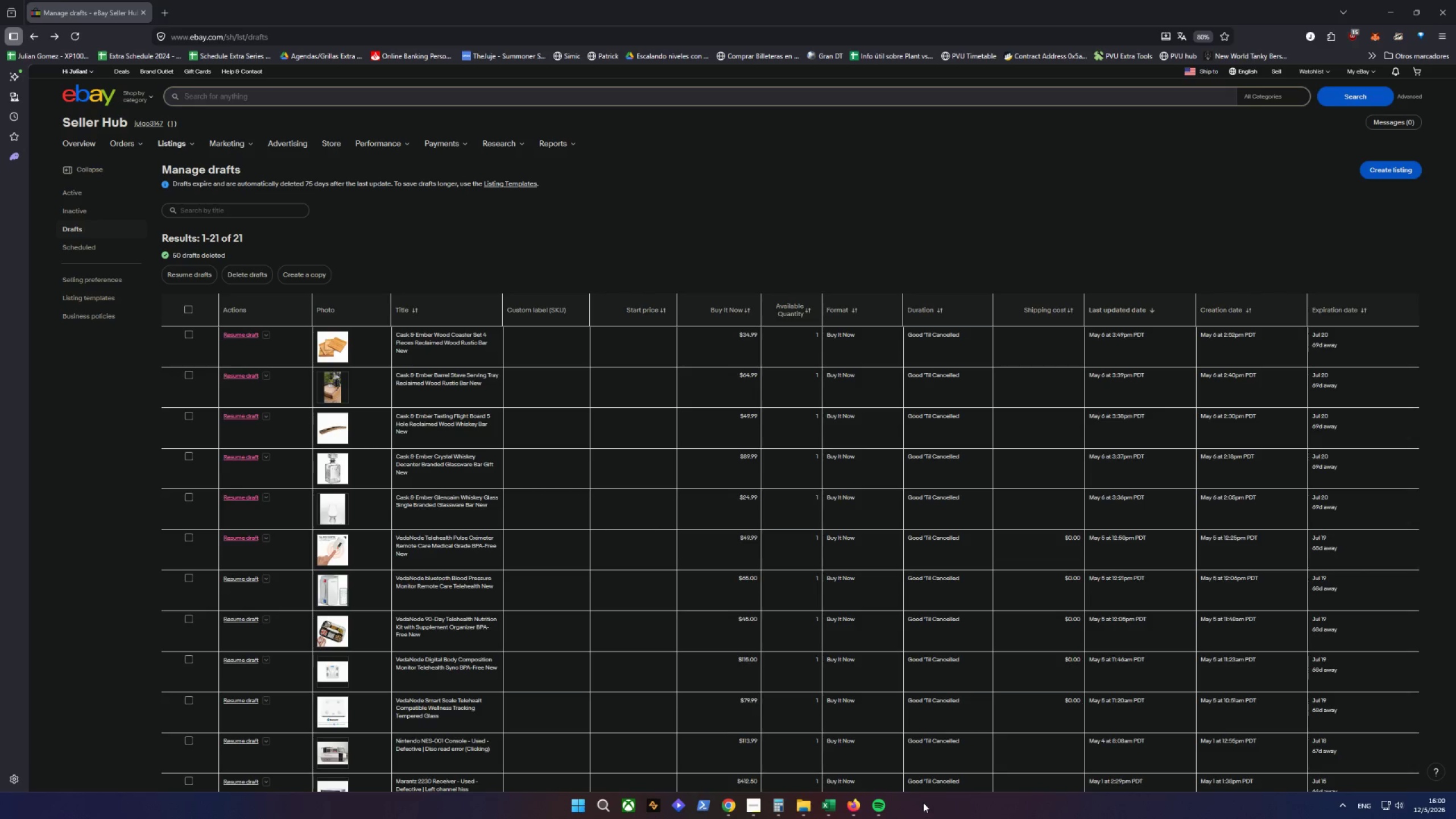 
wait(22.25)
 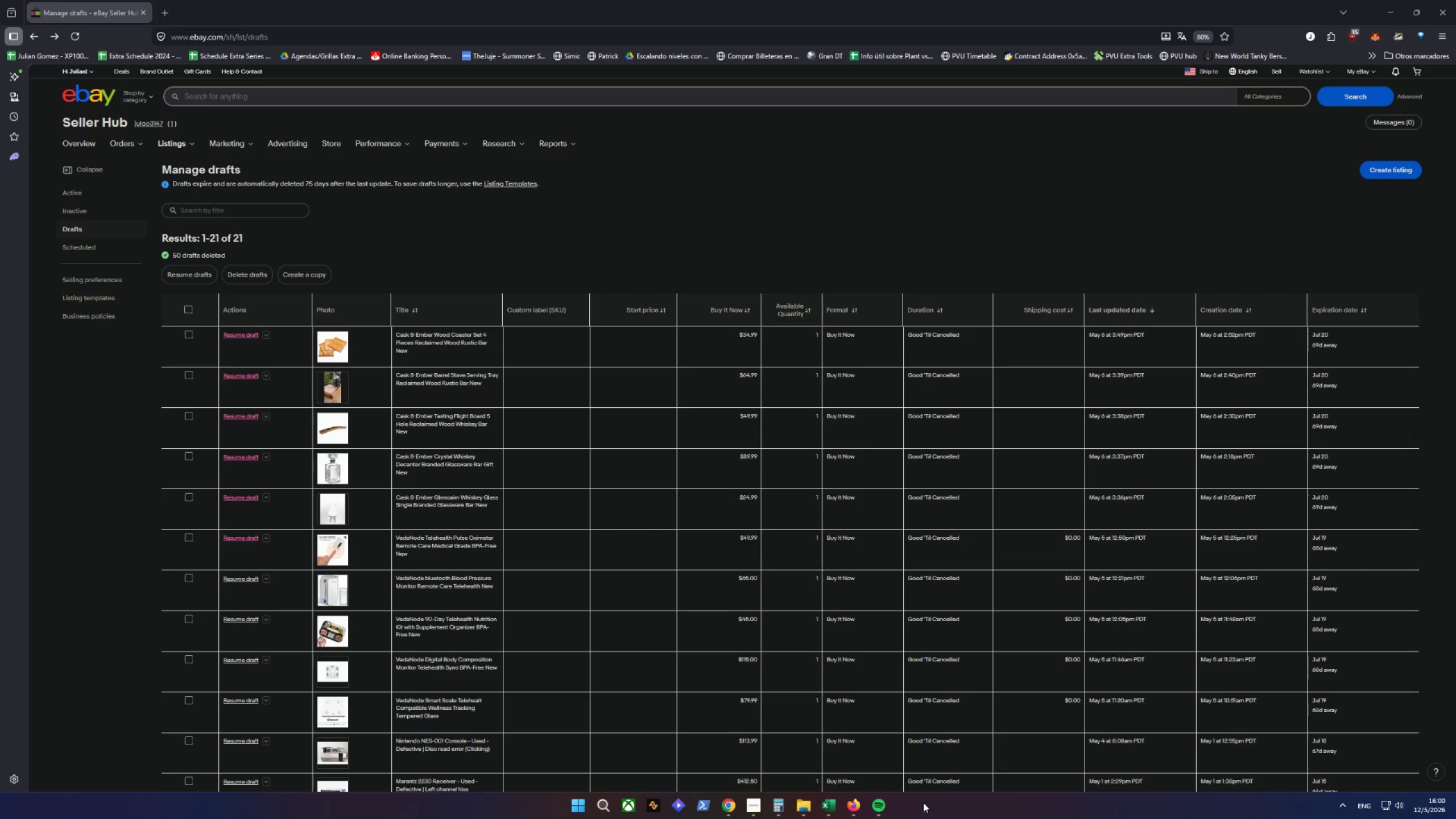 
scroll: coordinate [710, 604], scroll_direction: down, amount: 6.0
 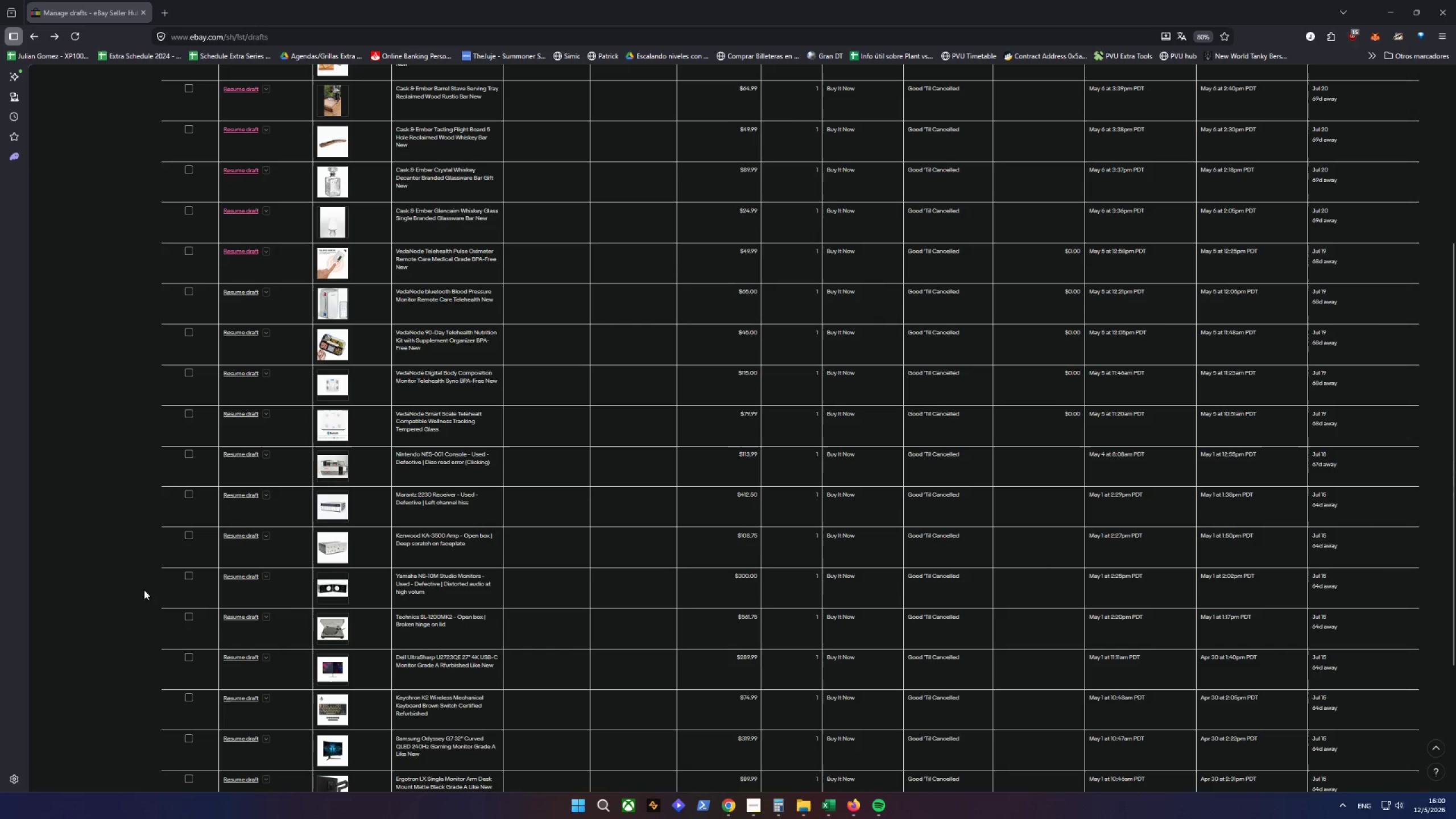 
left_click_drag(start_coordinate=[90, 540], to_coordinate=[886, 541])
 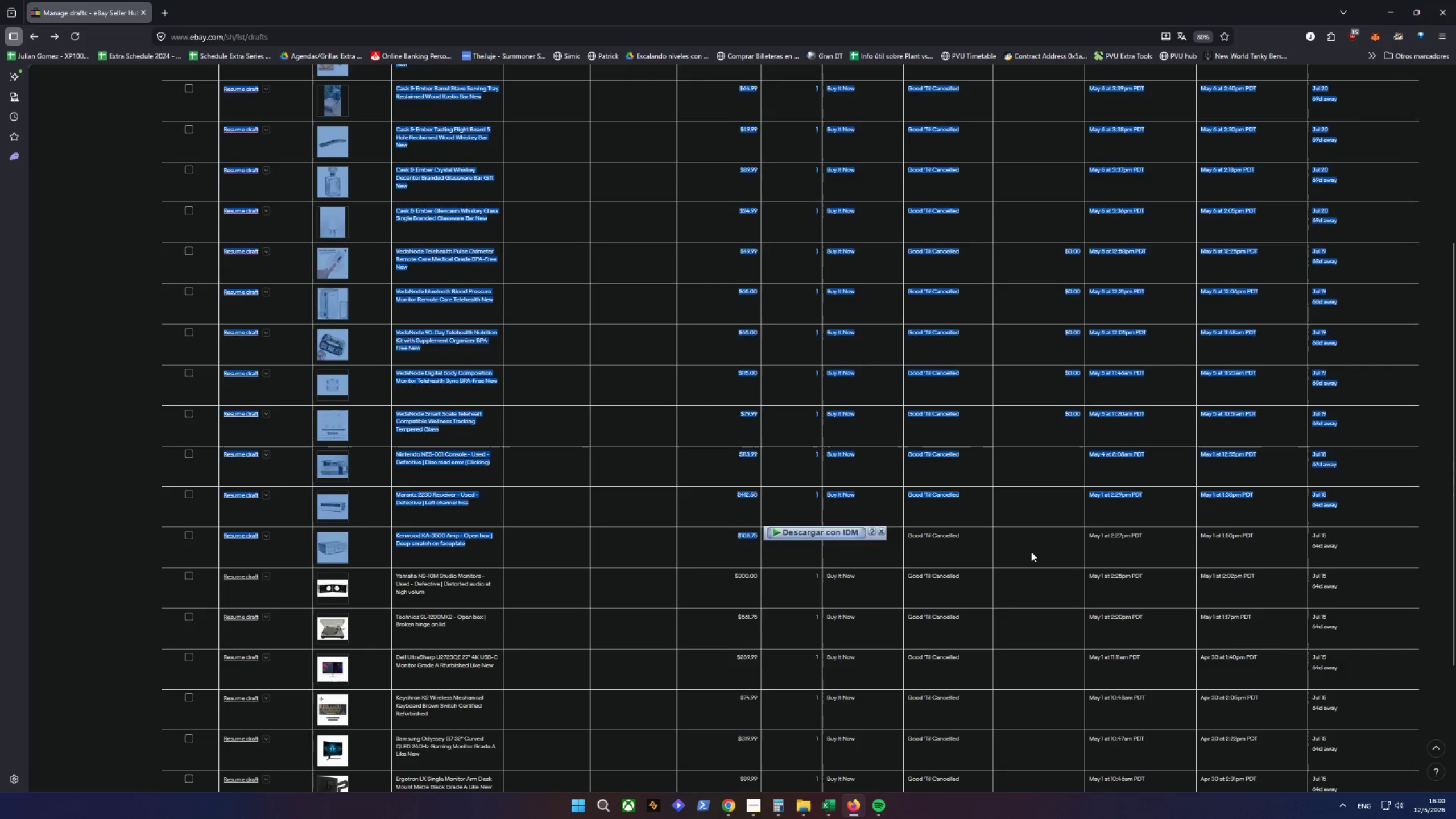 
left_click([1031, 552])
 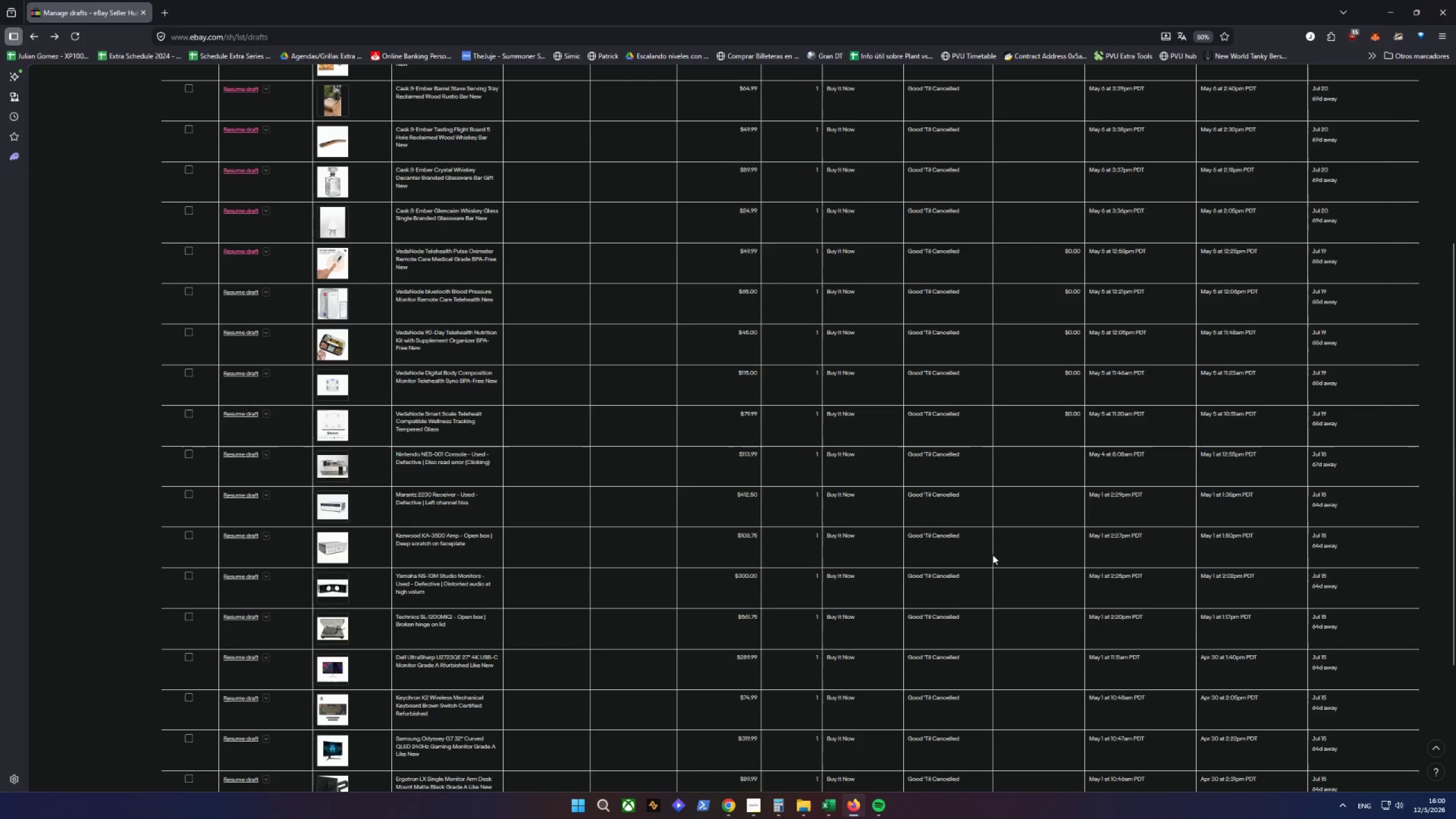 
scroll: coordinate [993, 555], scroll_direction: down, amount: 6.0
 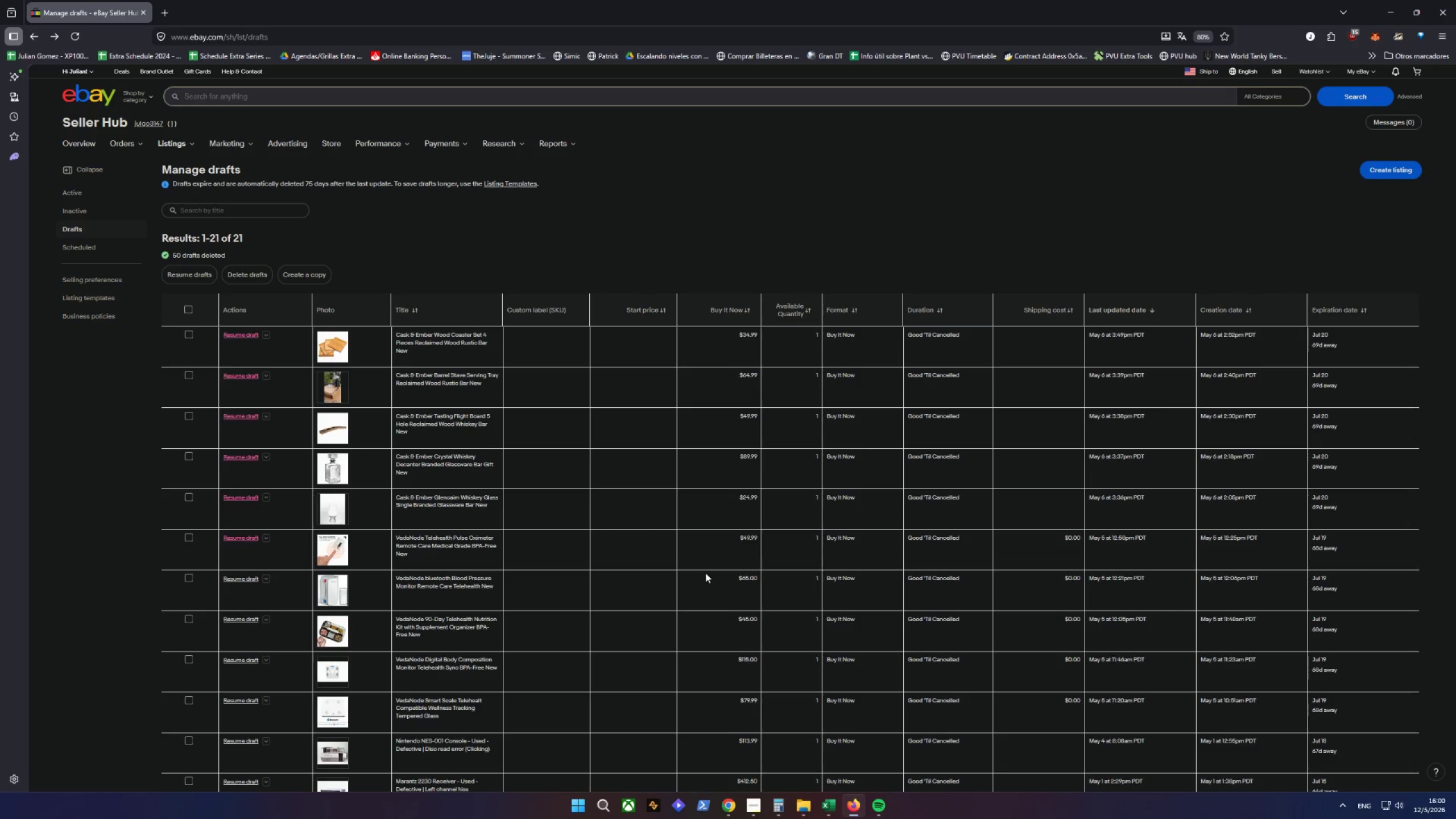 
wait(10.29)
 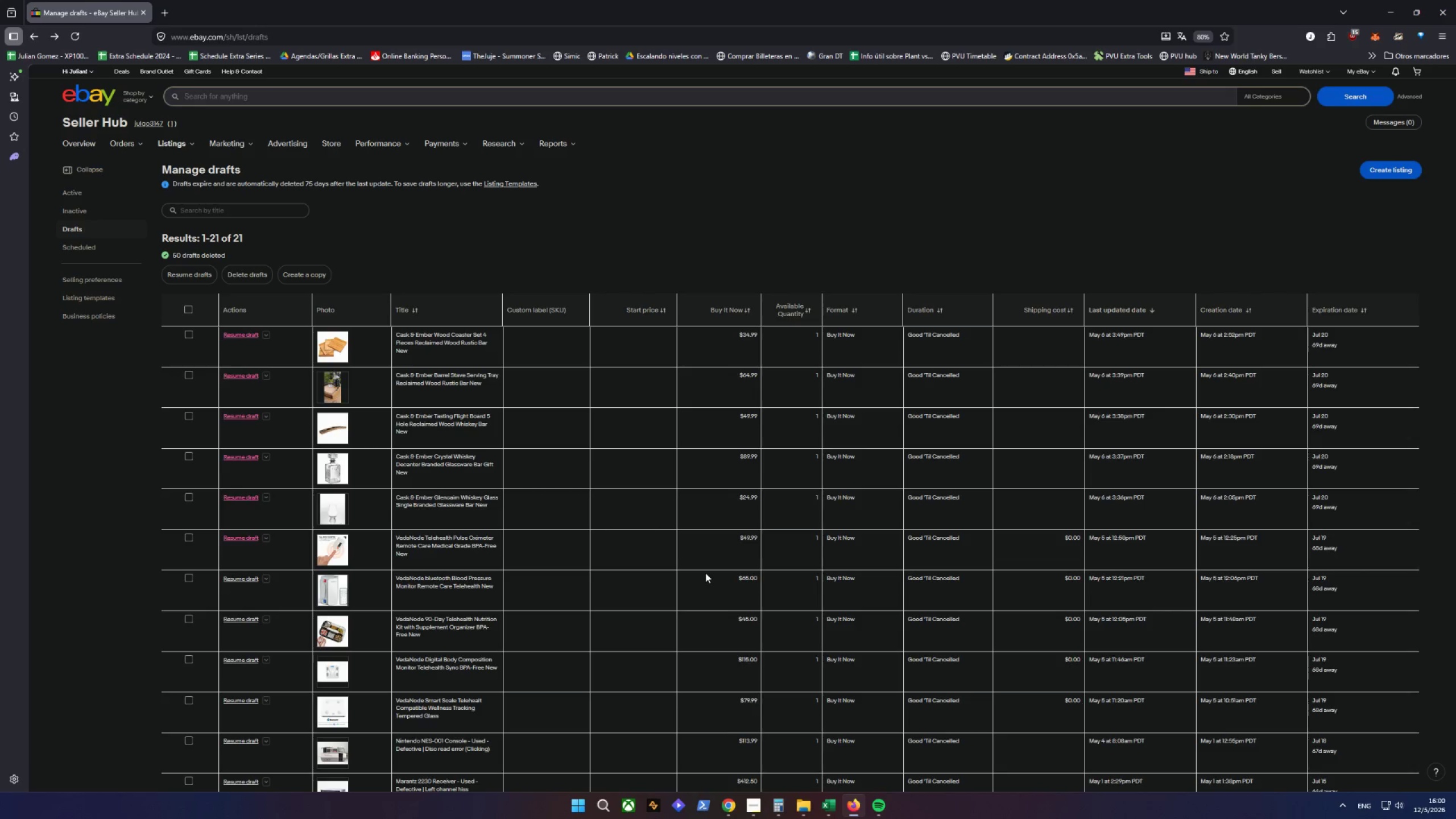 
double_click([872, 751])
 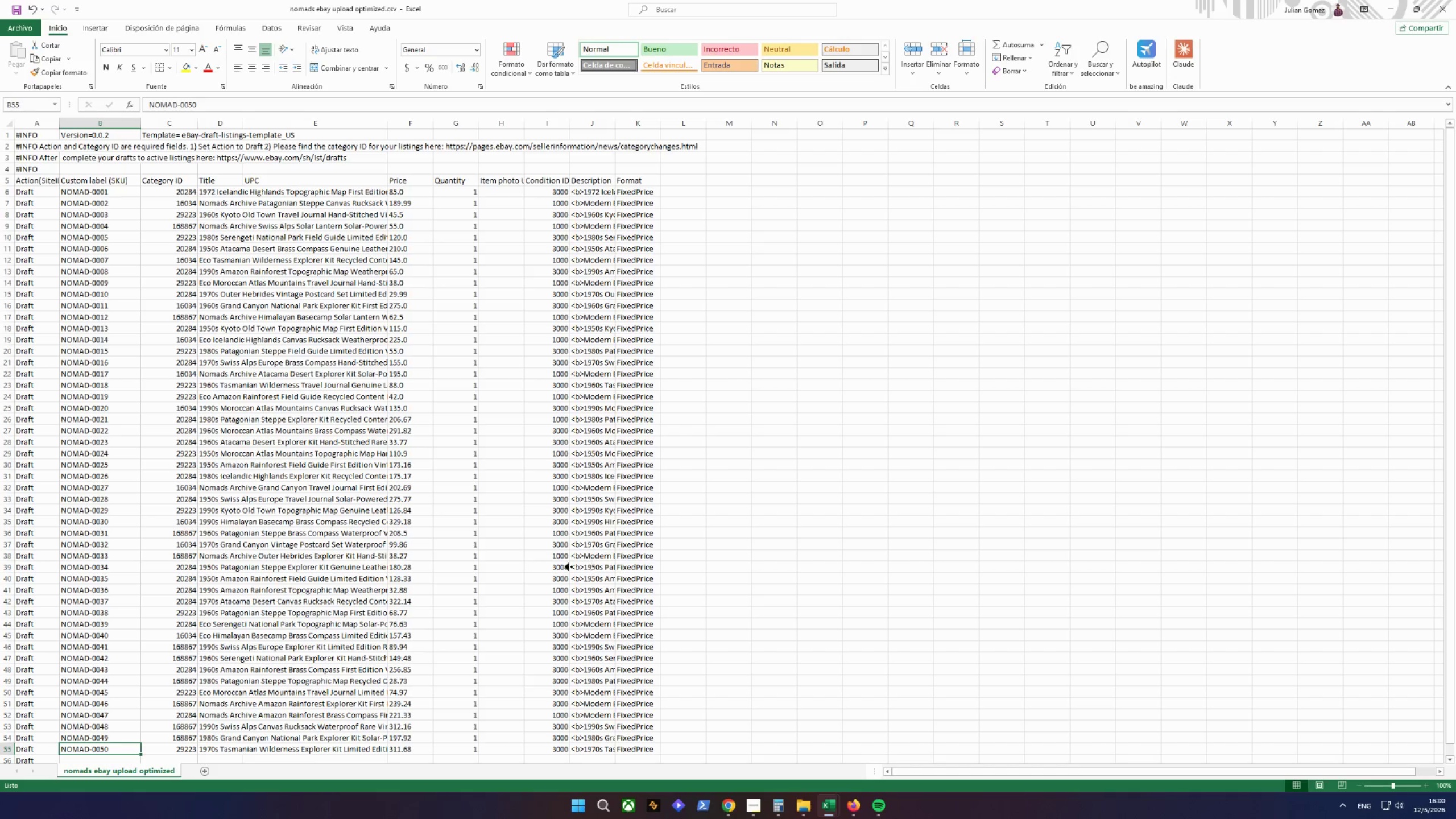 
scroll: coordinate [607, 650], scroll_direction: up, amount: 7.0
 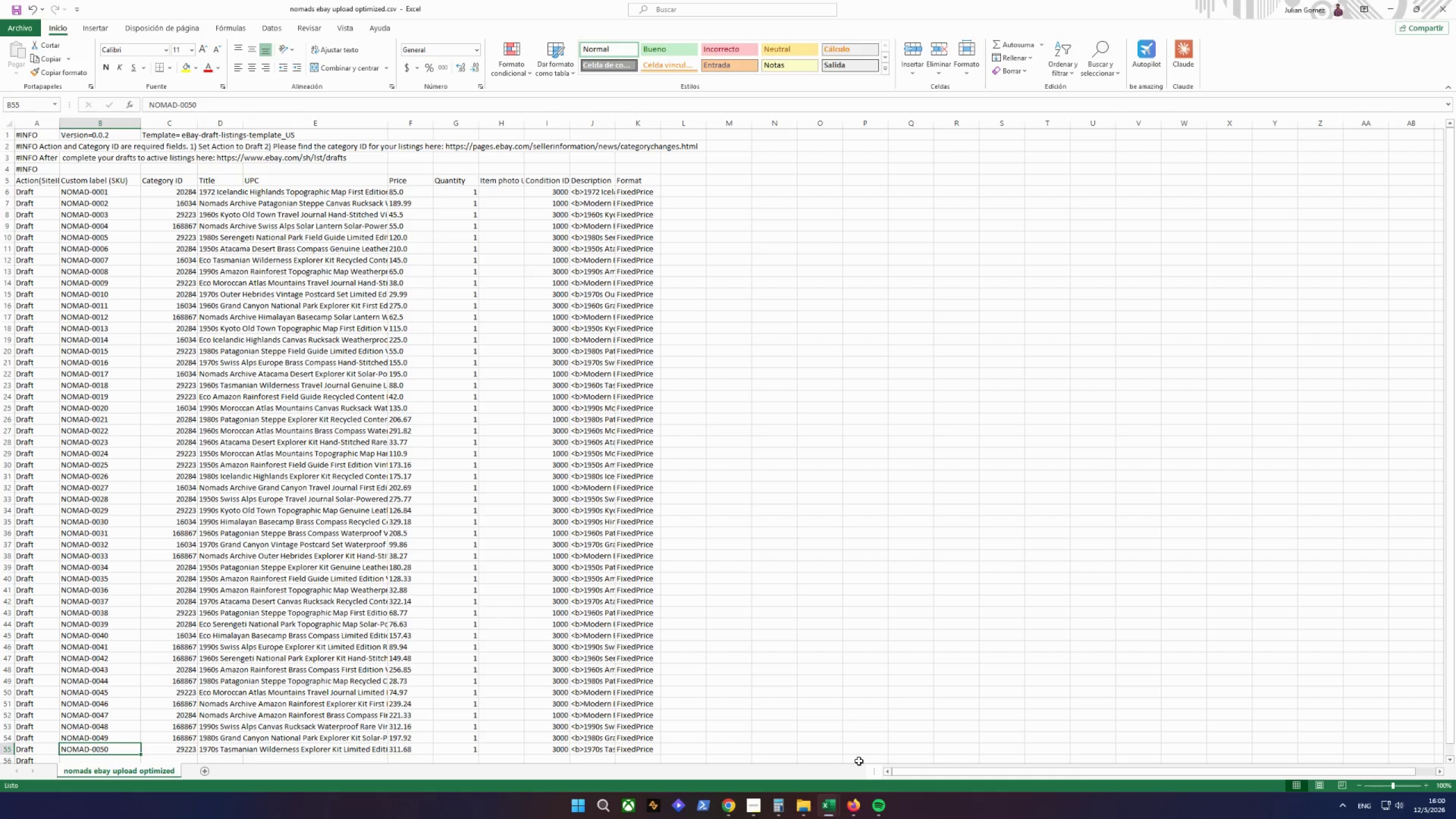 
left_click([828, 805])
 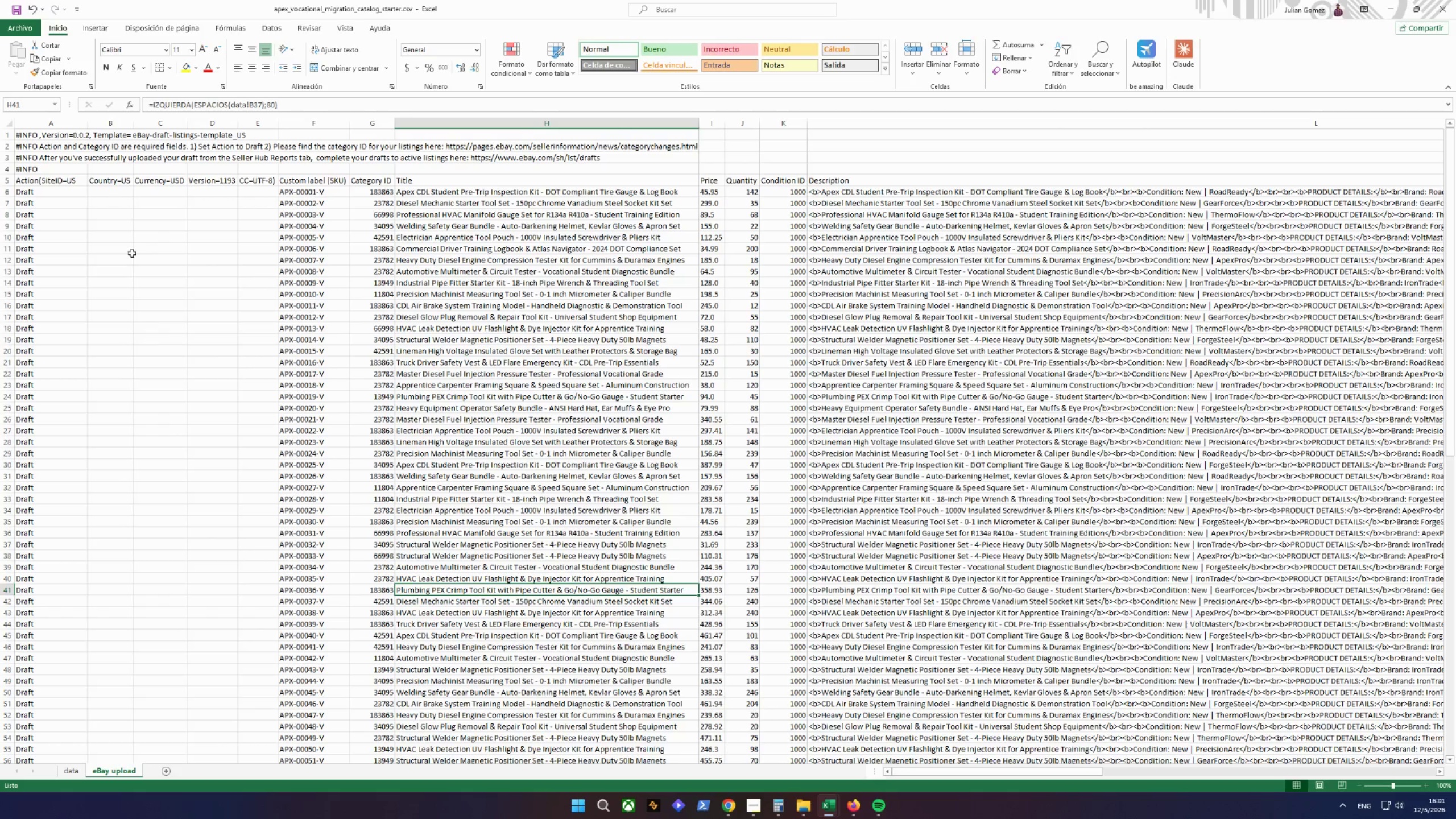 
left_click_drag(start_coordinate=[28, 191], to_coordinate=[958, 233])
 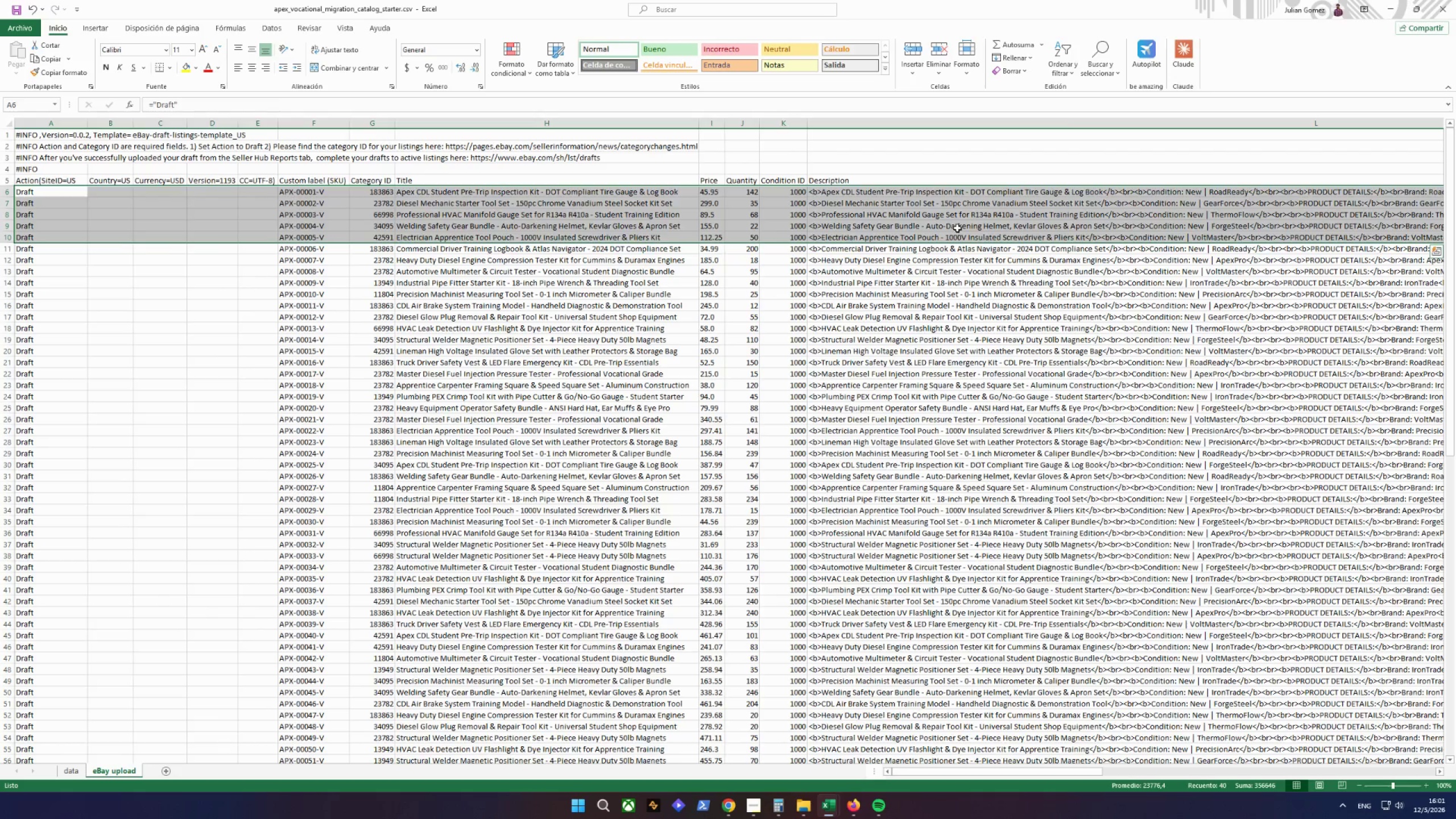 
left_click([957, 228])
 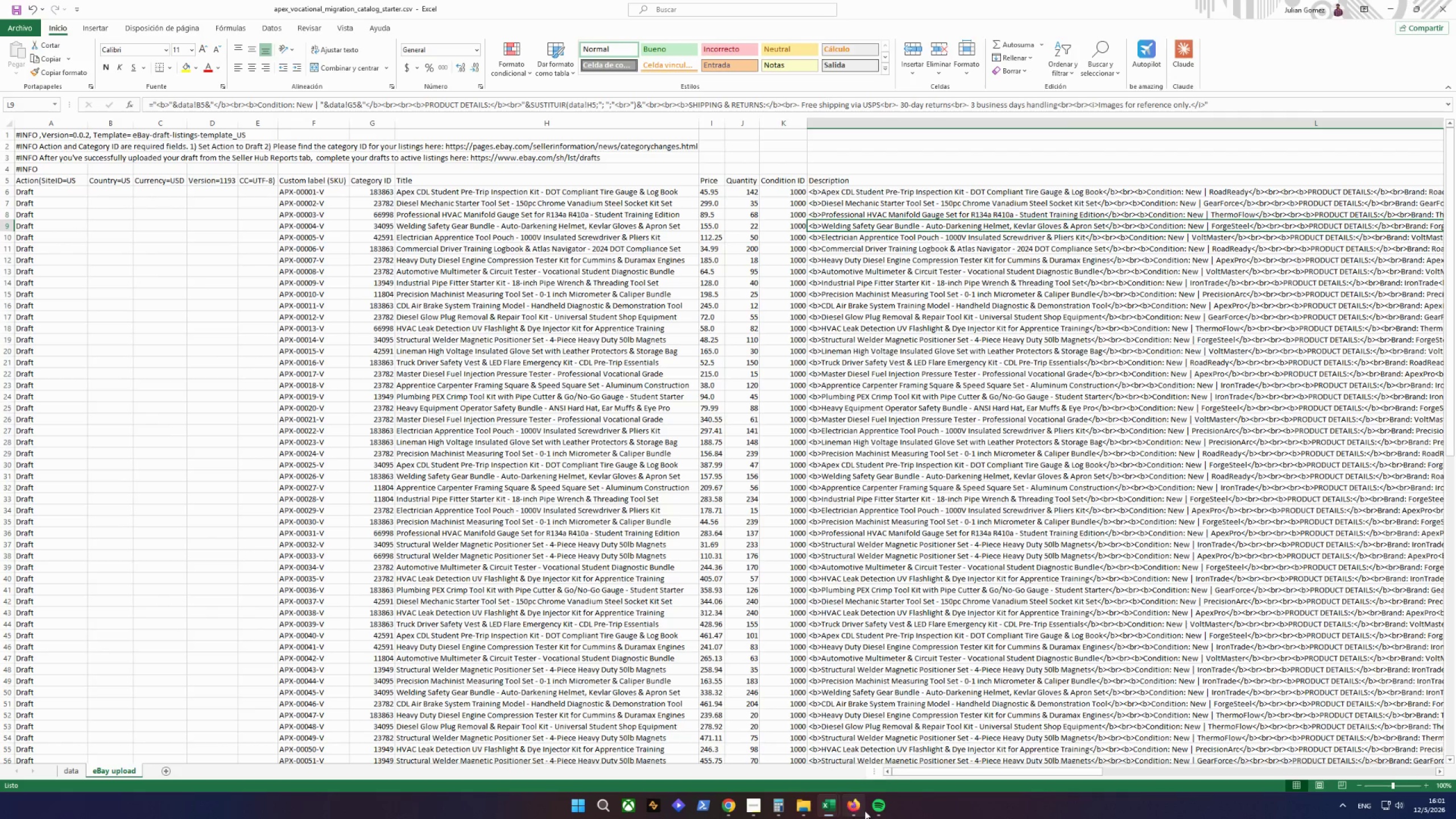 
left_click_drag(start_coordinate=[895, 771], to_coordinate=[1255, 758])
 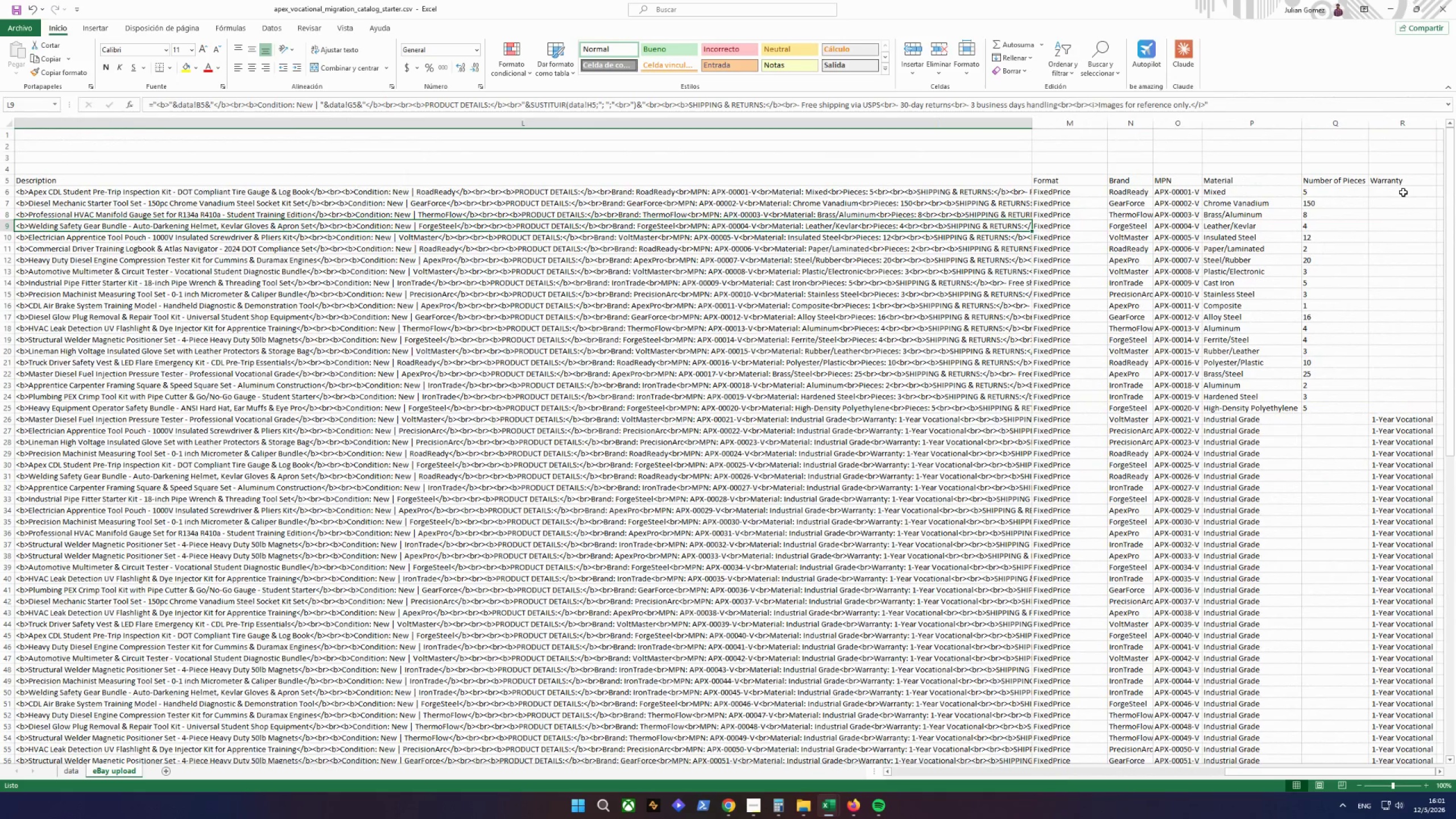 
left_click_drag(start_coordinate=[1396, 195], to_coordinate=[1419, 403])
 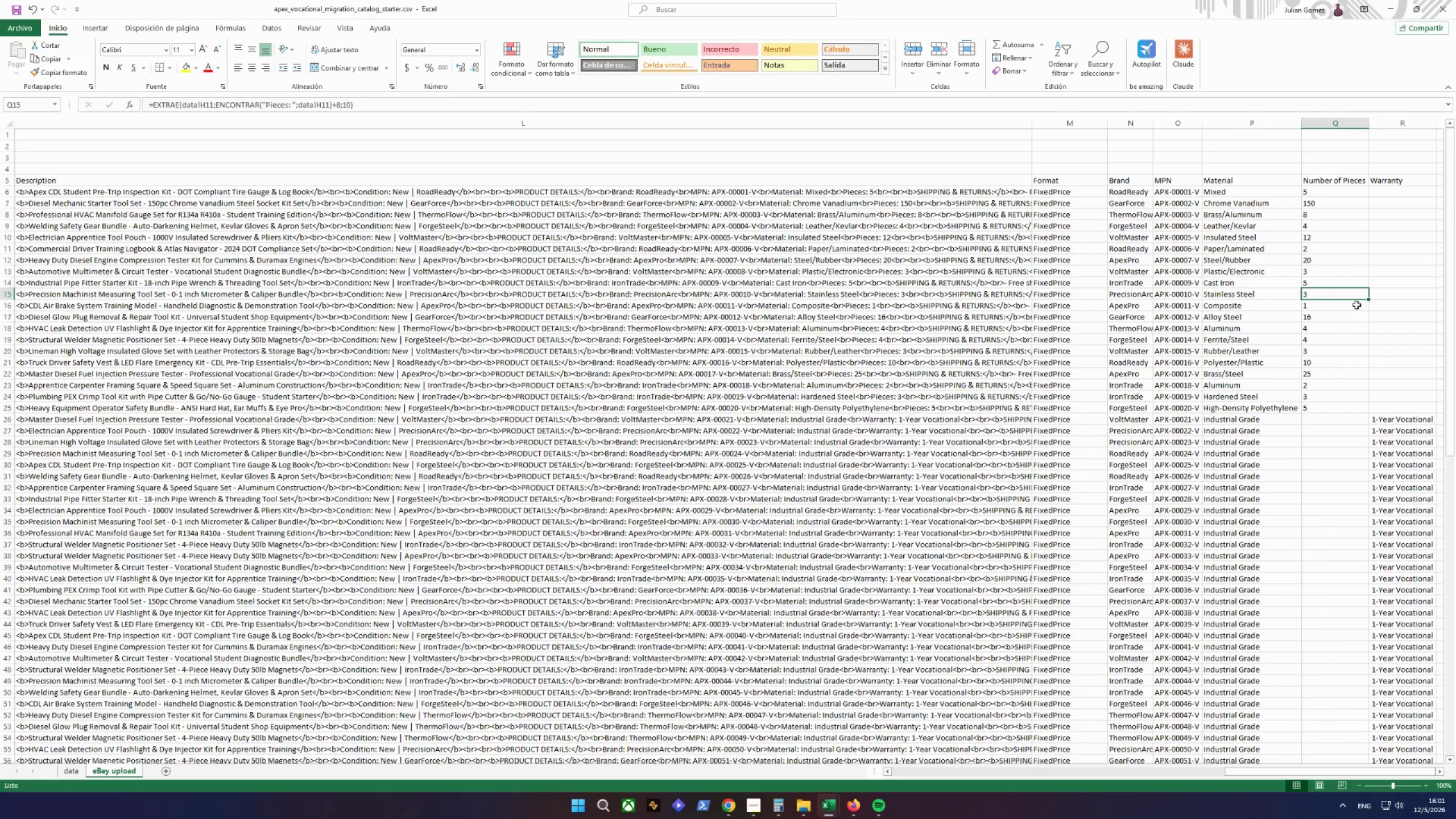 
scroll: coordinate [1362, 303], scroll_direction: down, amount: 22.0
 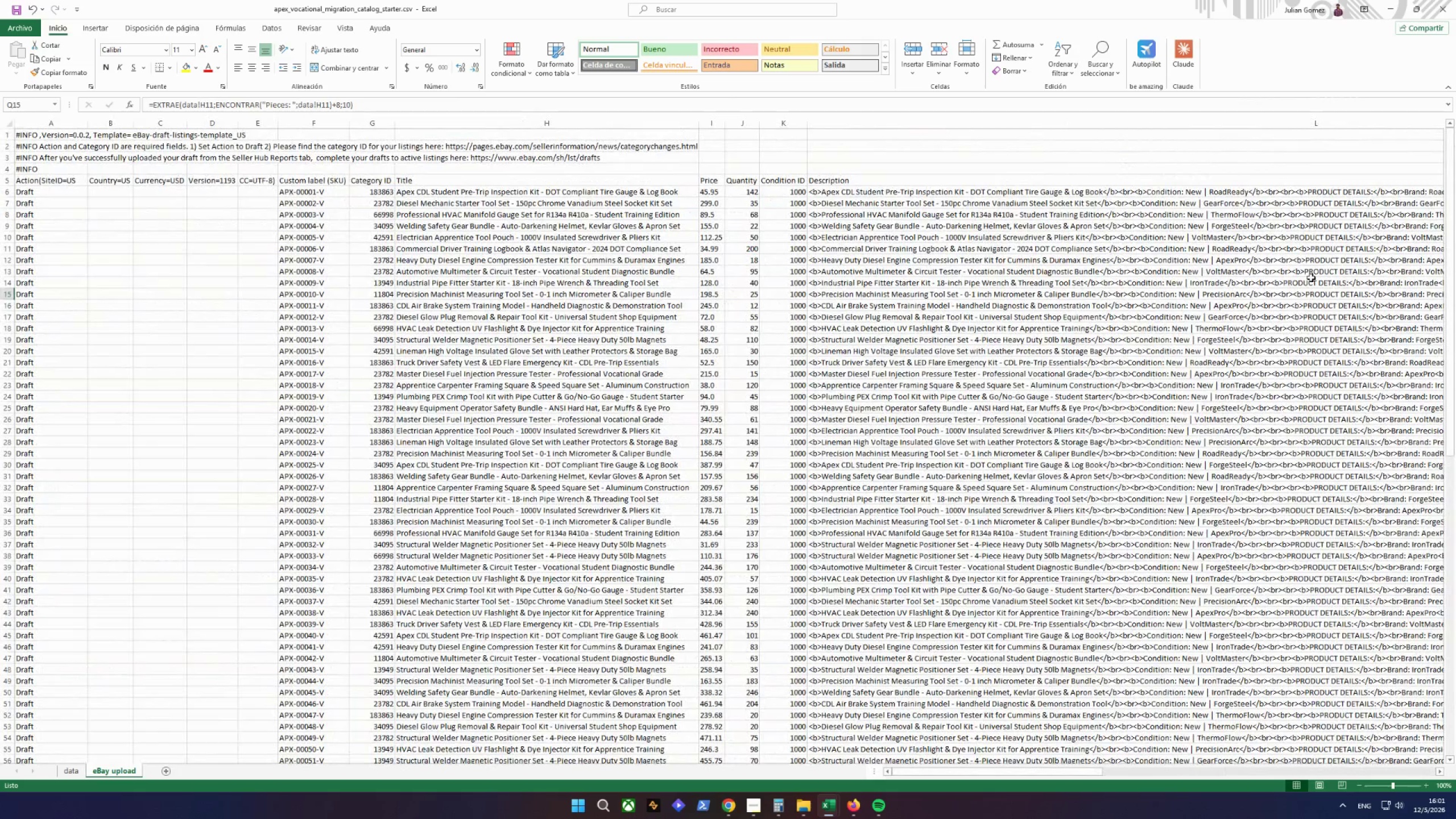 
wait(40.02)
 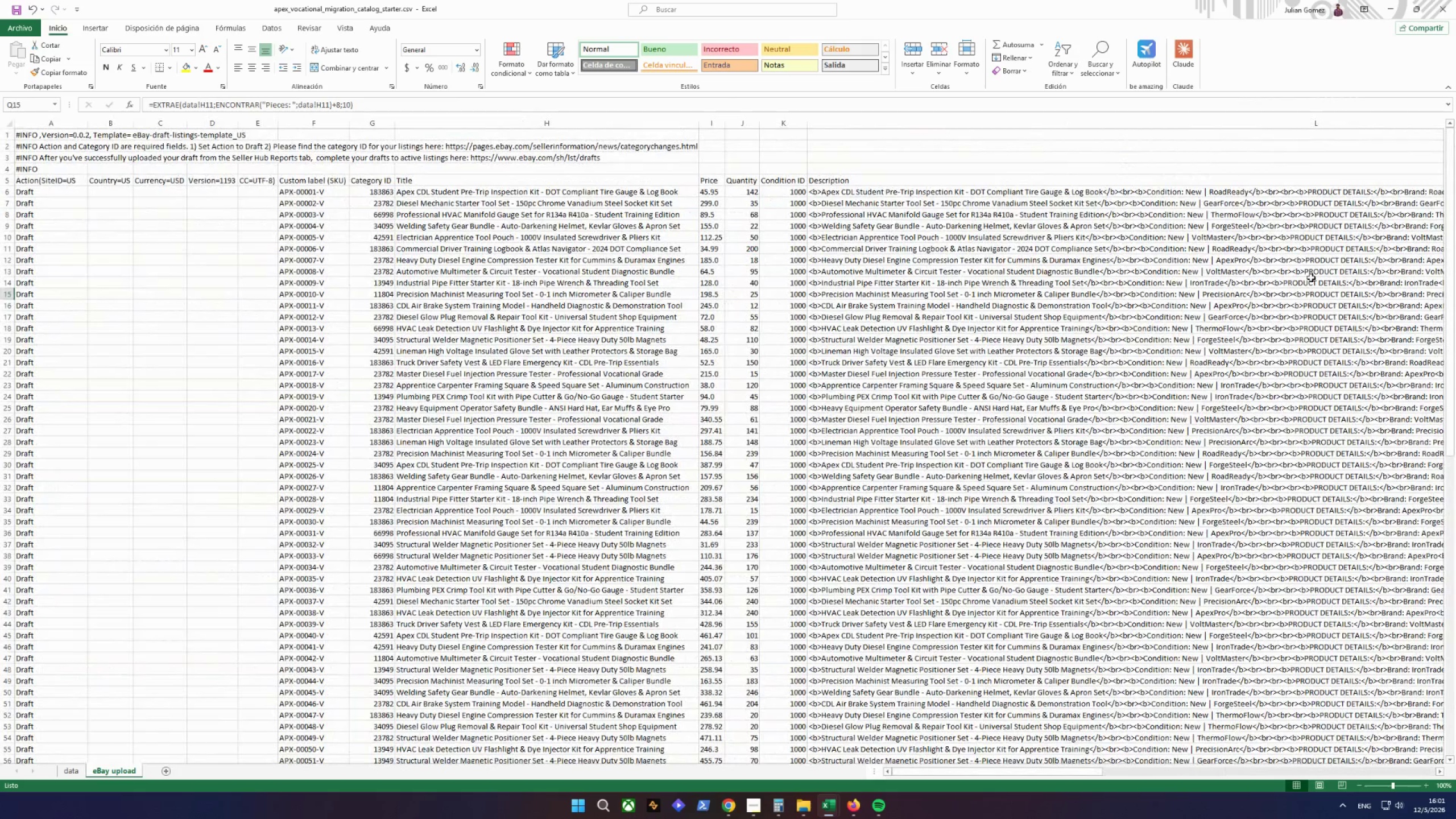 
left_click([65, 774])
 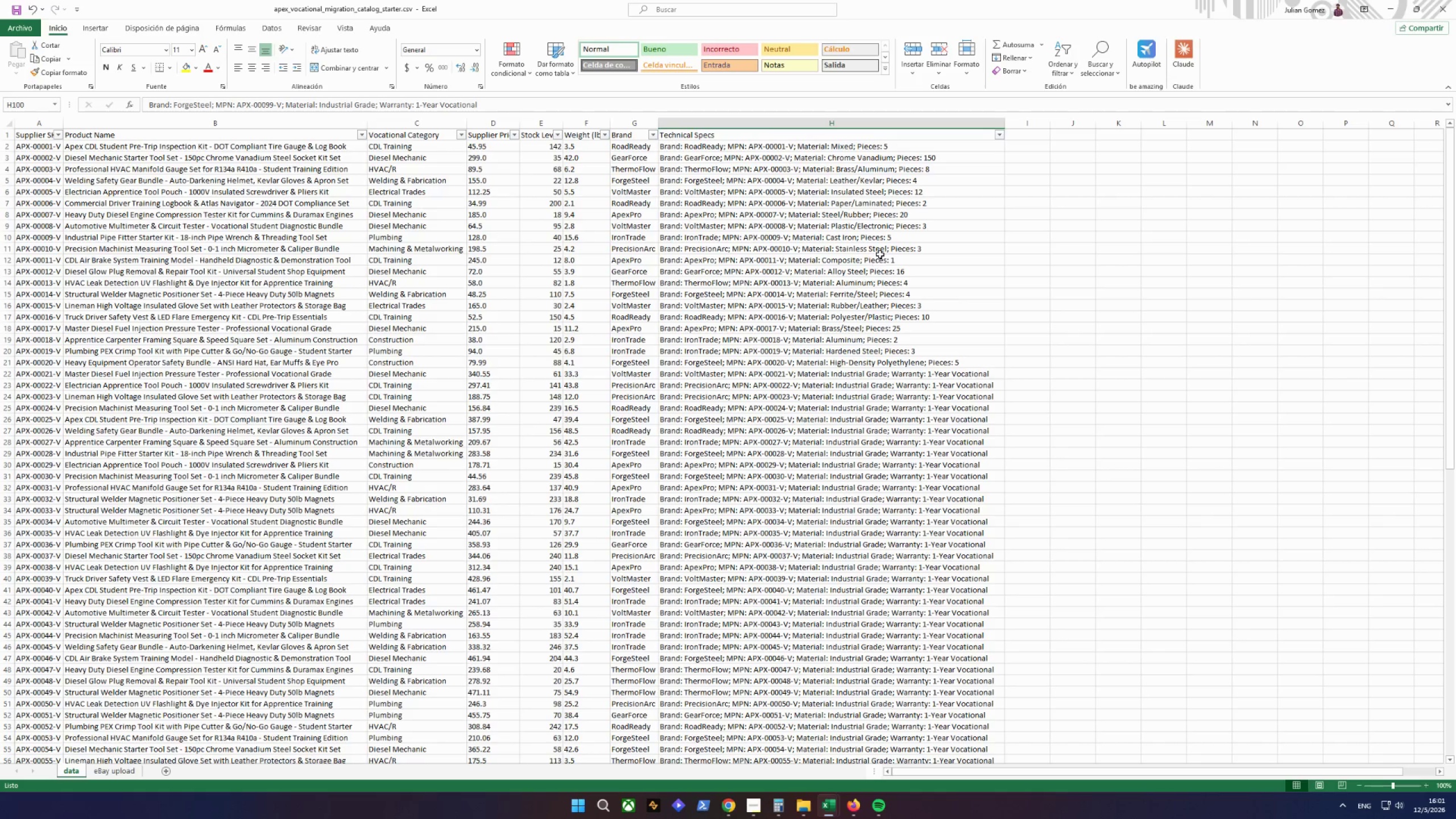 
double_click([1029, 131])
 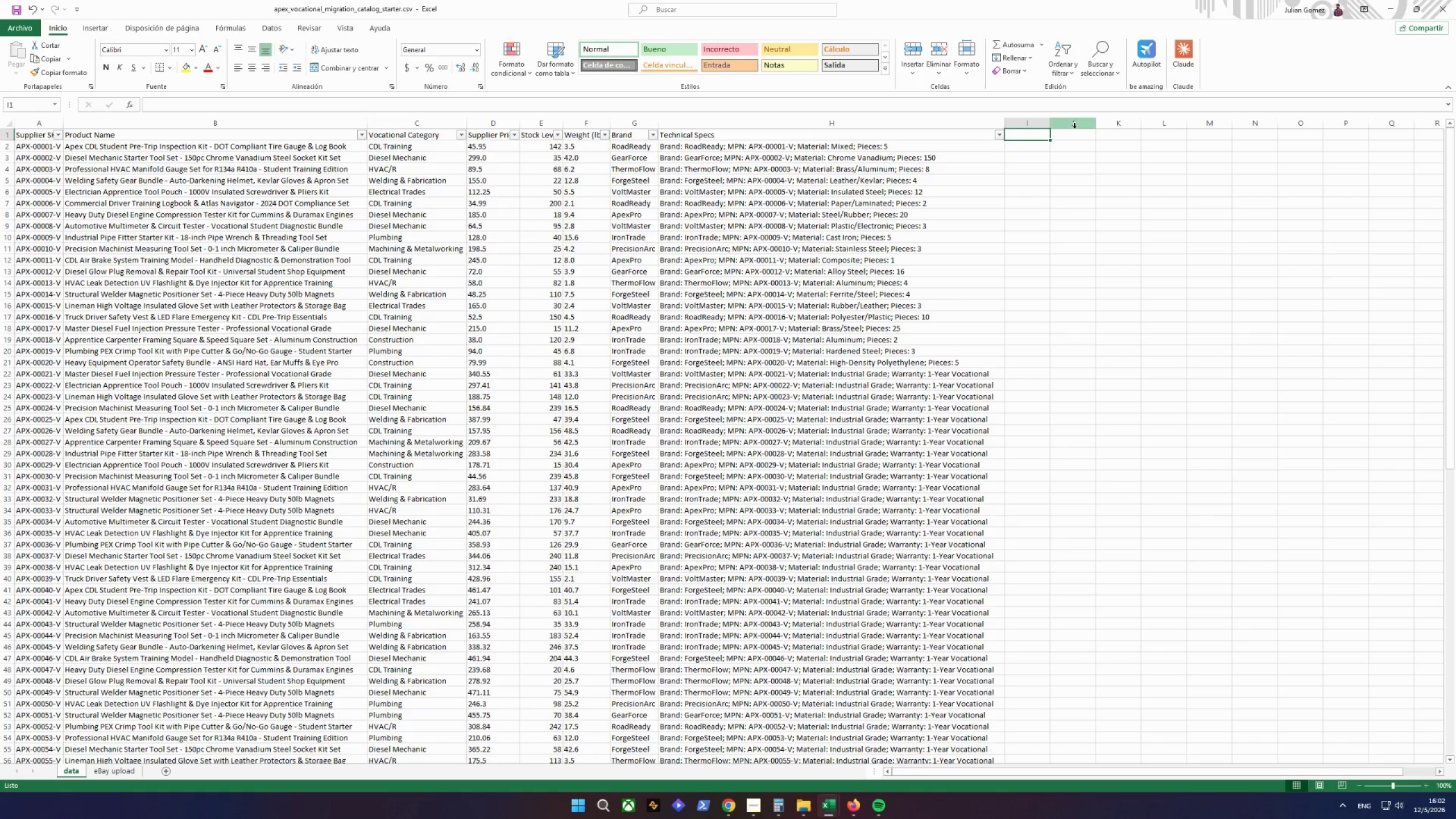 
type(seo)
key(Backspace)
key(Backspace)
key(Backspace)
type(SEO TU)
key(Backspace)
key(Backspace)
type(Tti)
key(Backspace)
key(Backspace)
type(itles)
 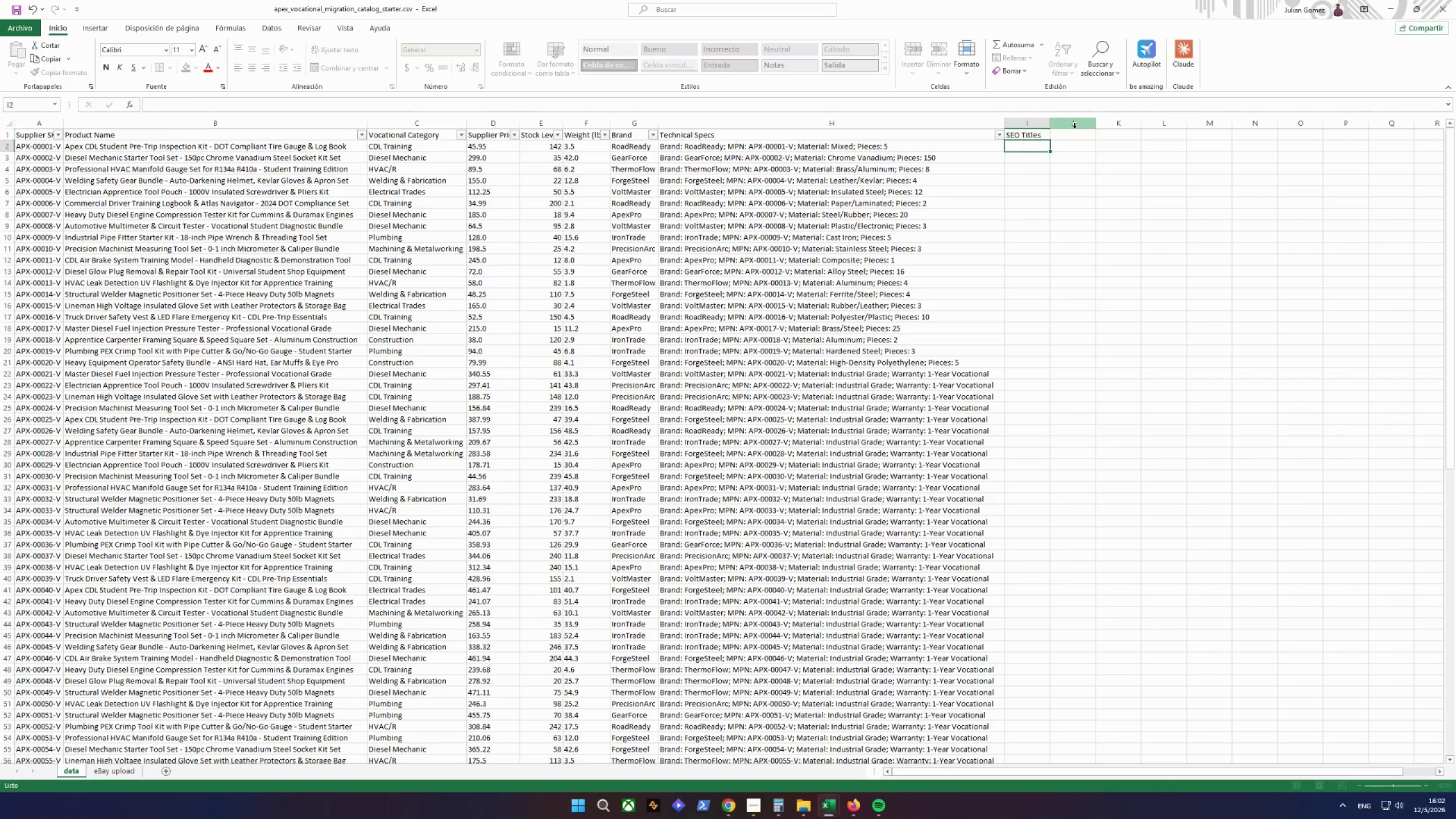 
key(Enter)
 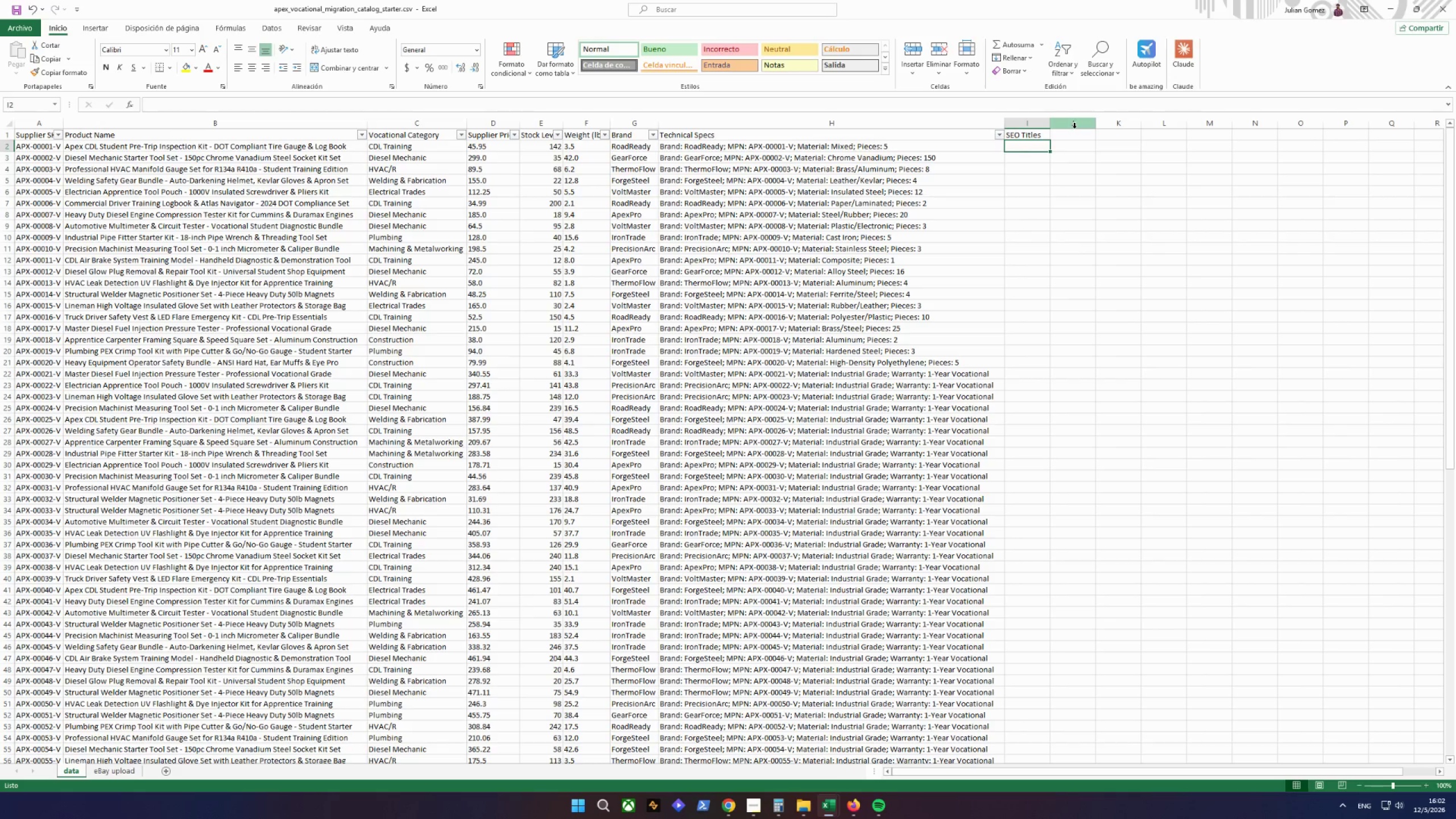 
wait(20.12)
 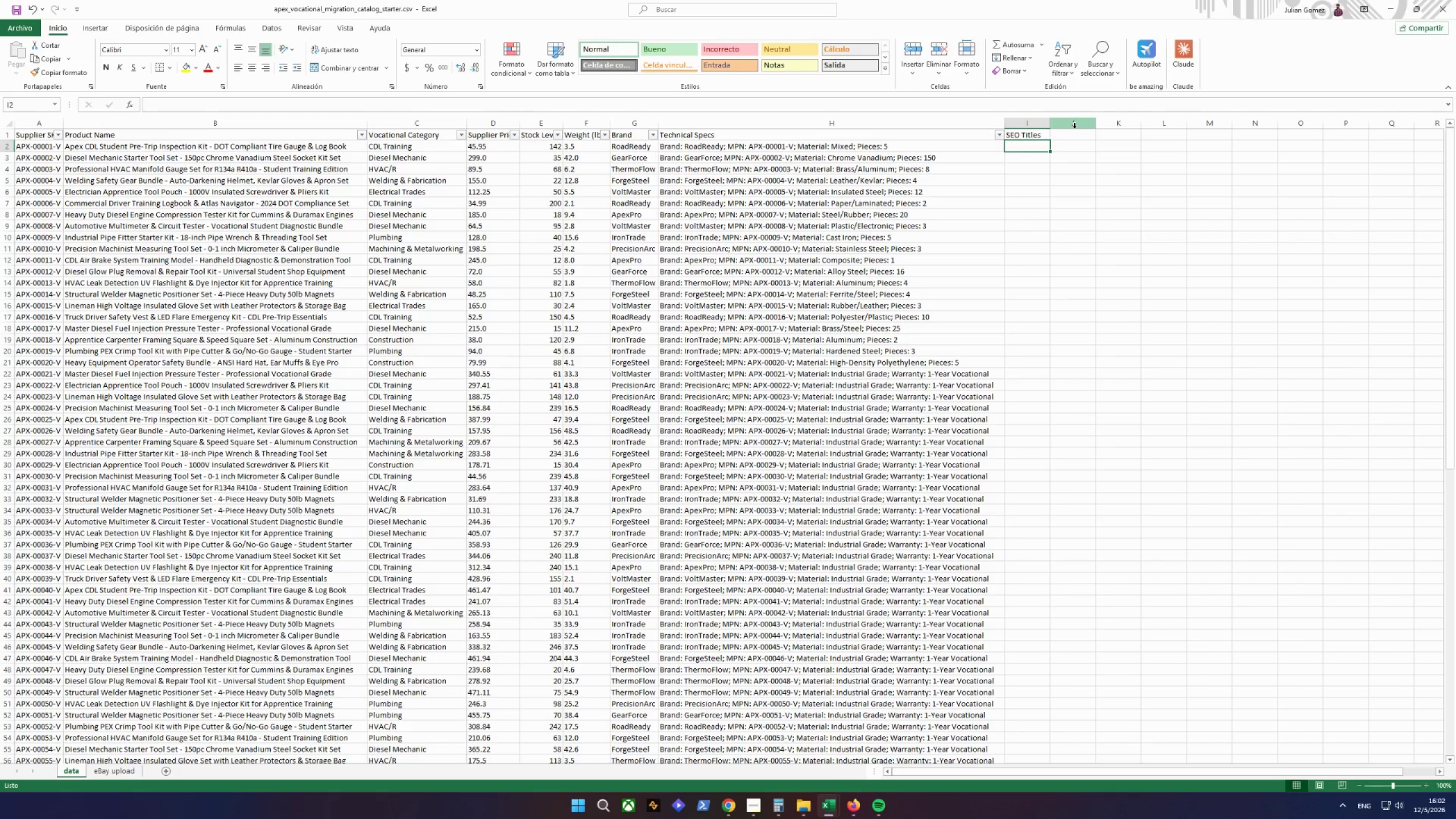 
scroll: coordinate [858, 213], scroll_direction: down, amount: 3.0
 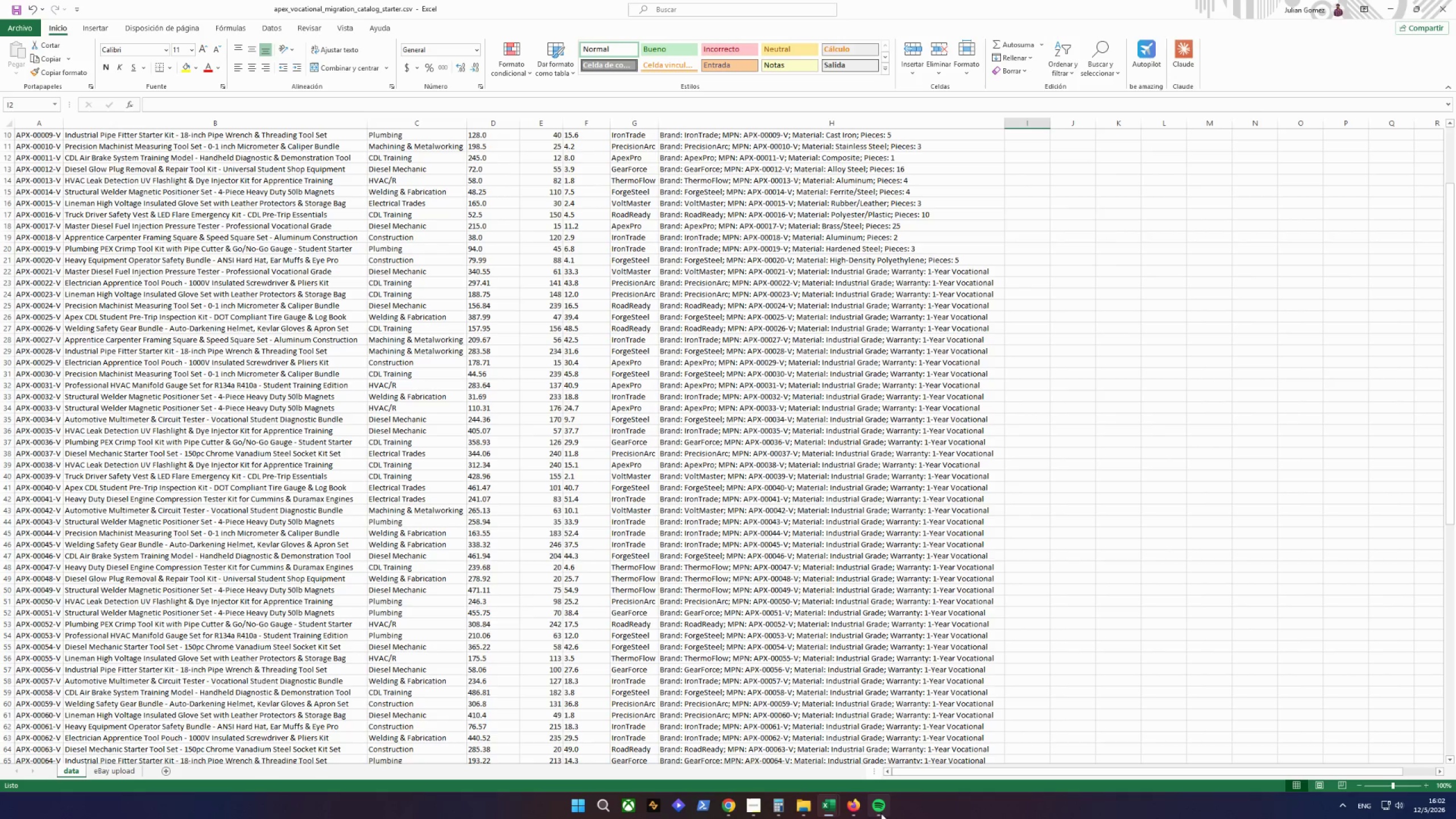 
mouse_move([889, 768])
 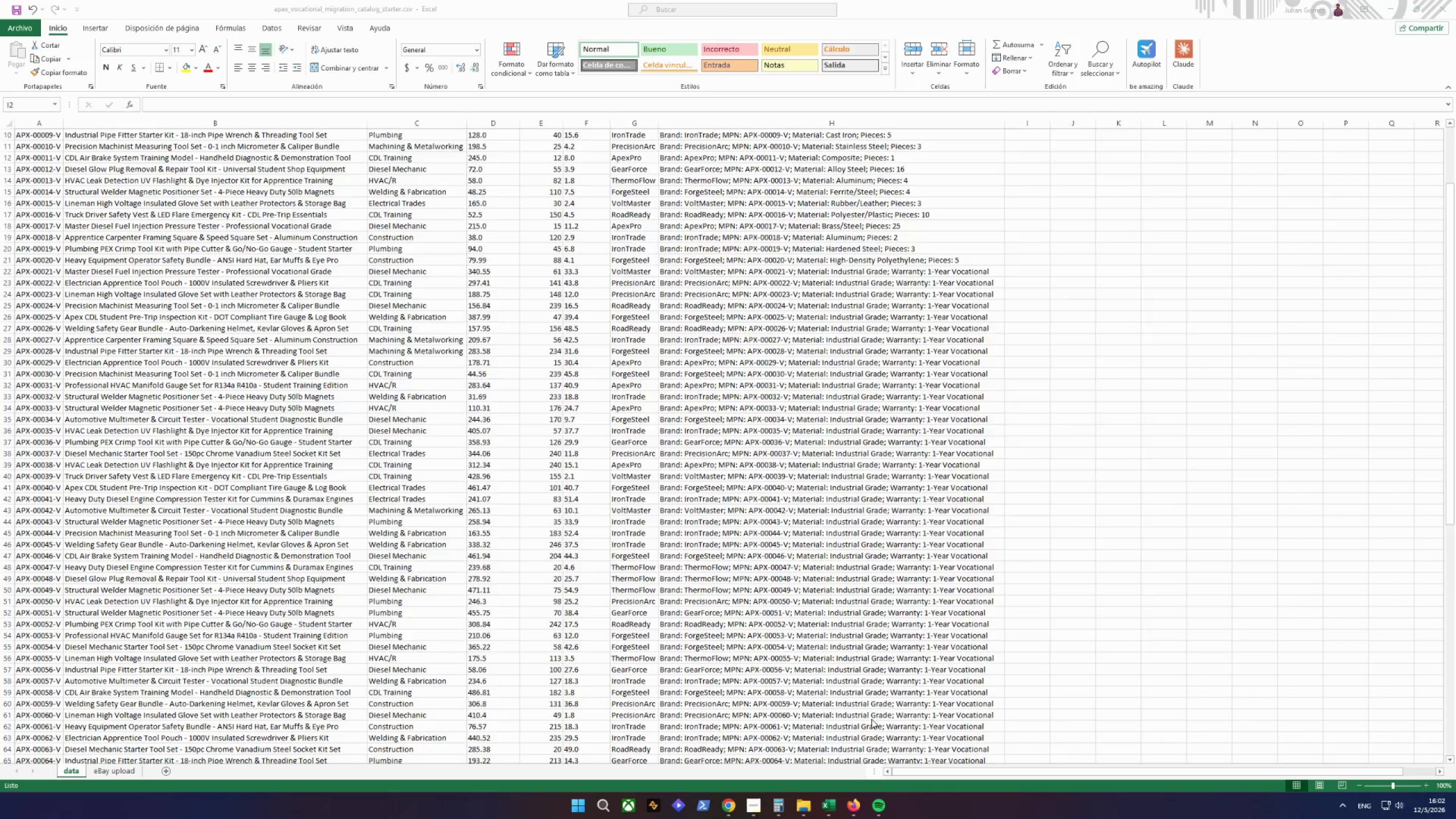 
left_click([871, 719])
 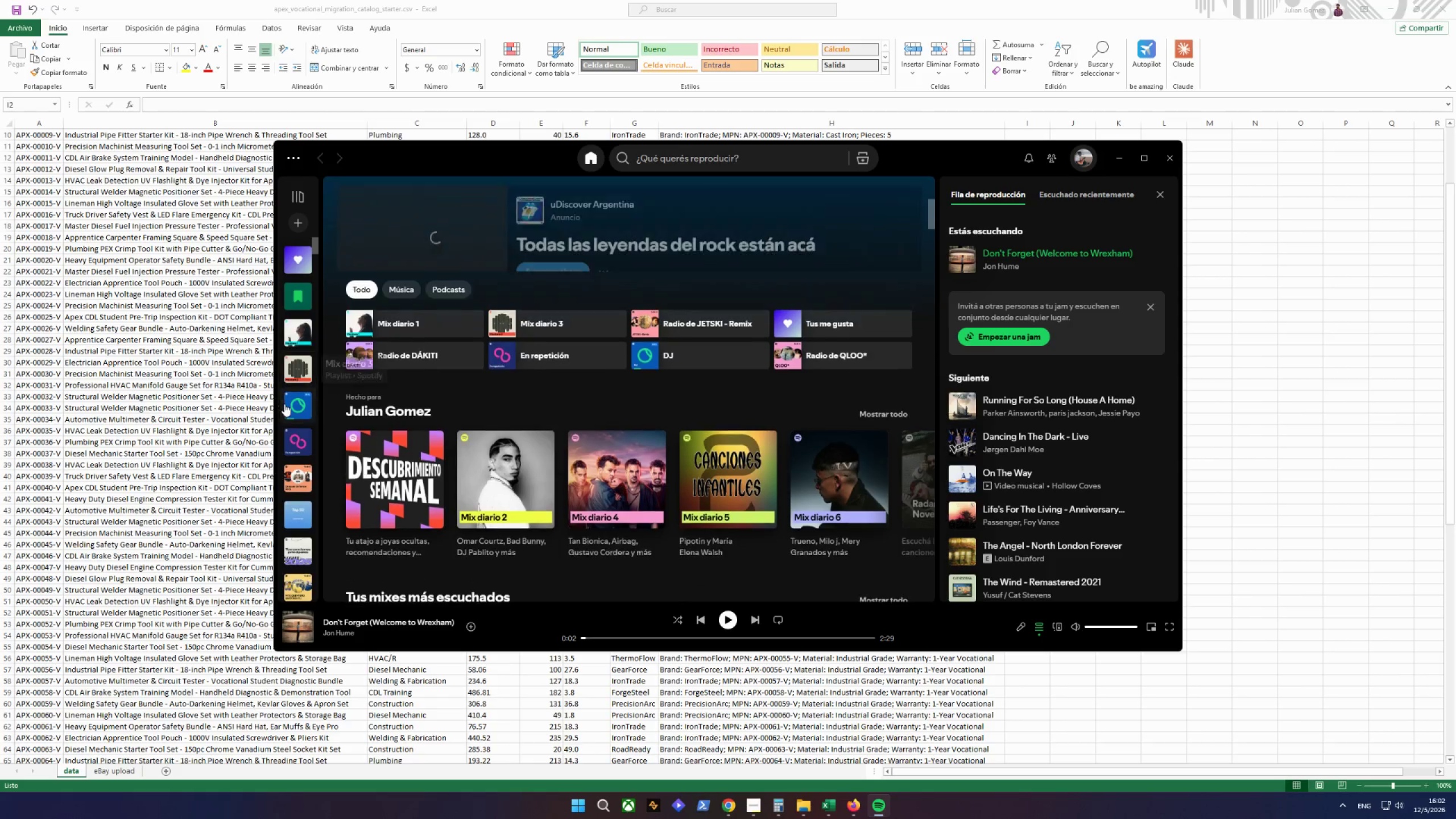 
left_click([300, 446])
 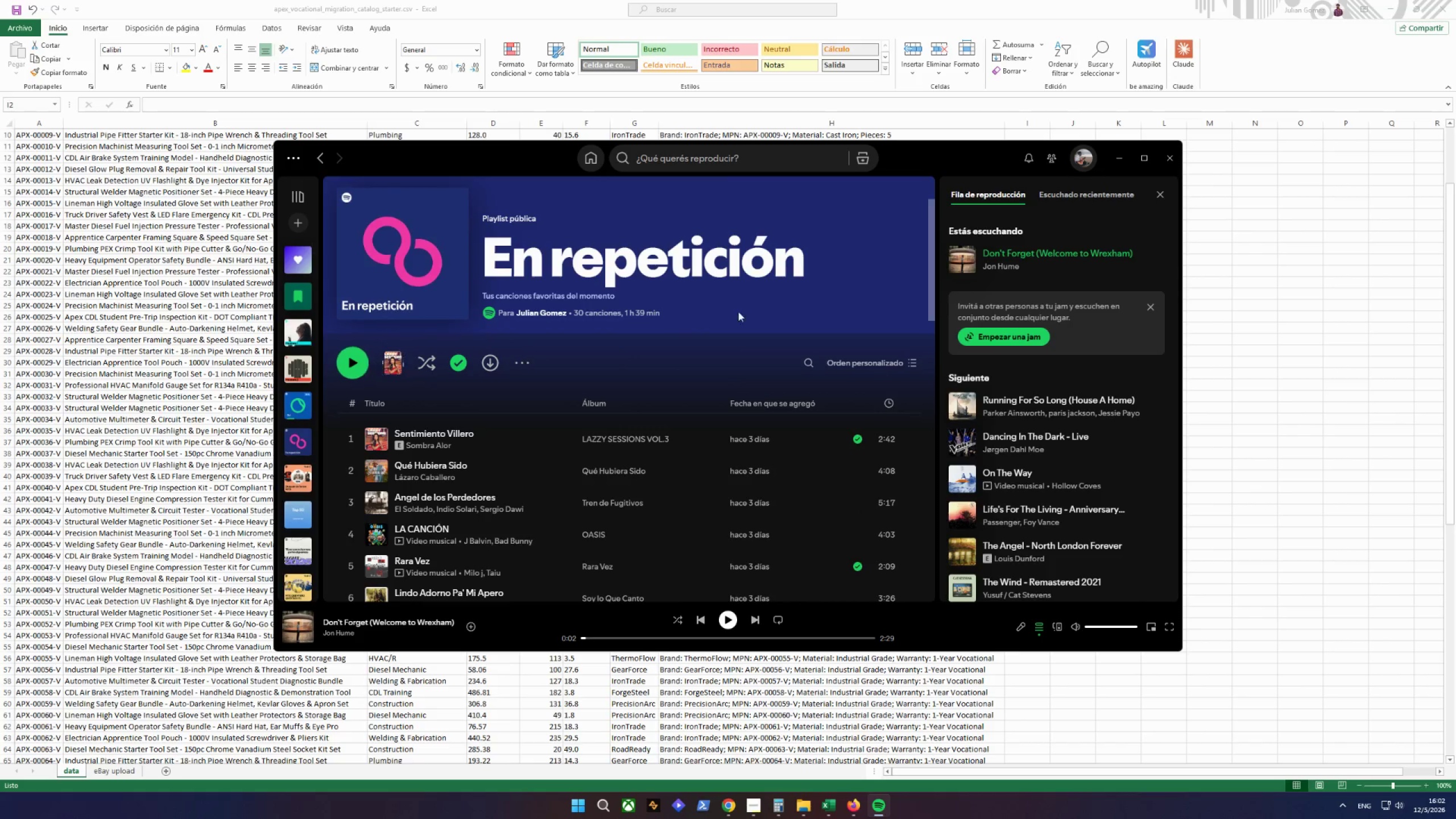 
left_click([1132, 157])
 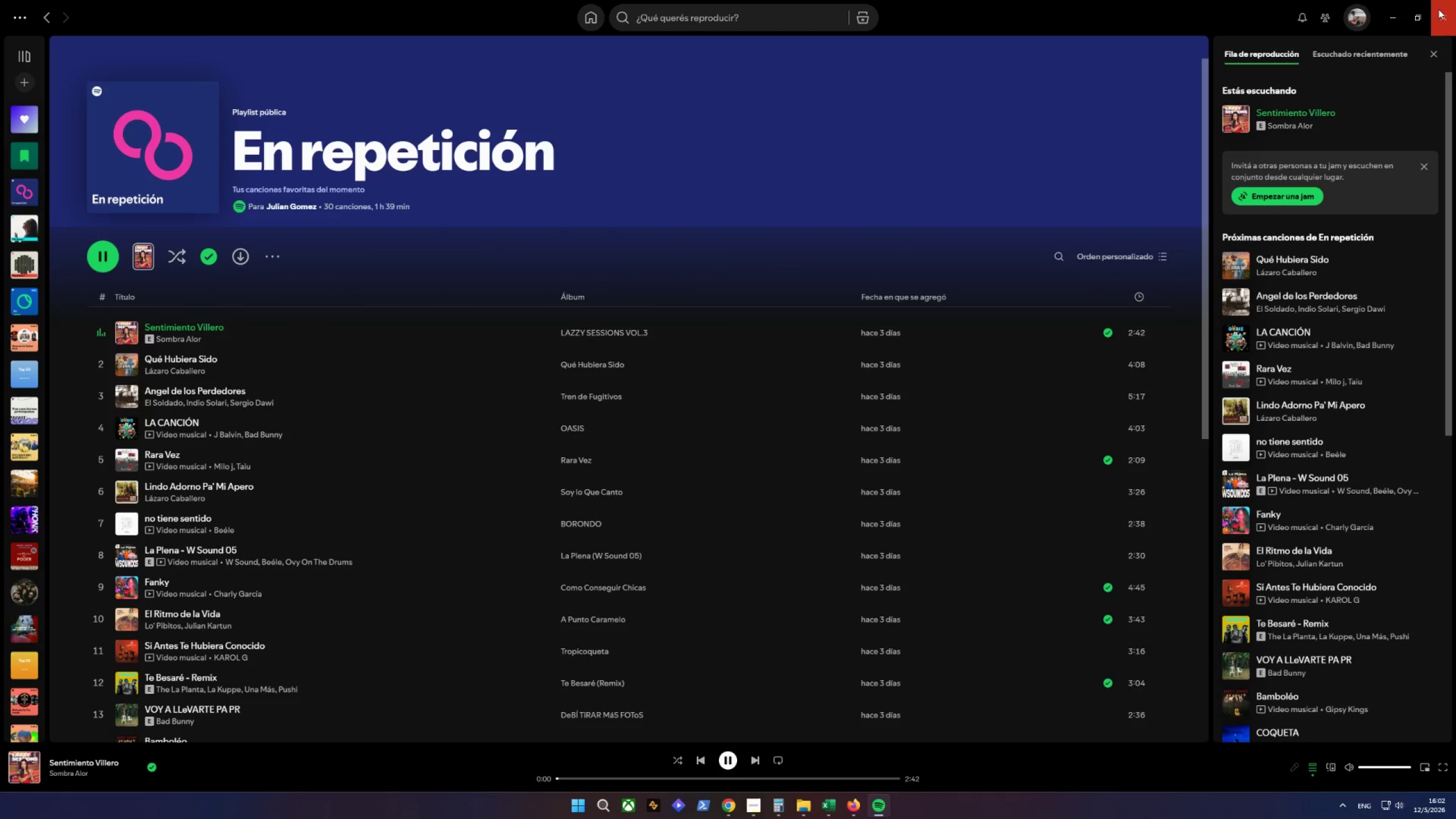 
left_click([1405, 14])
 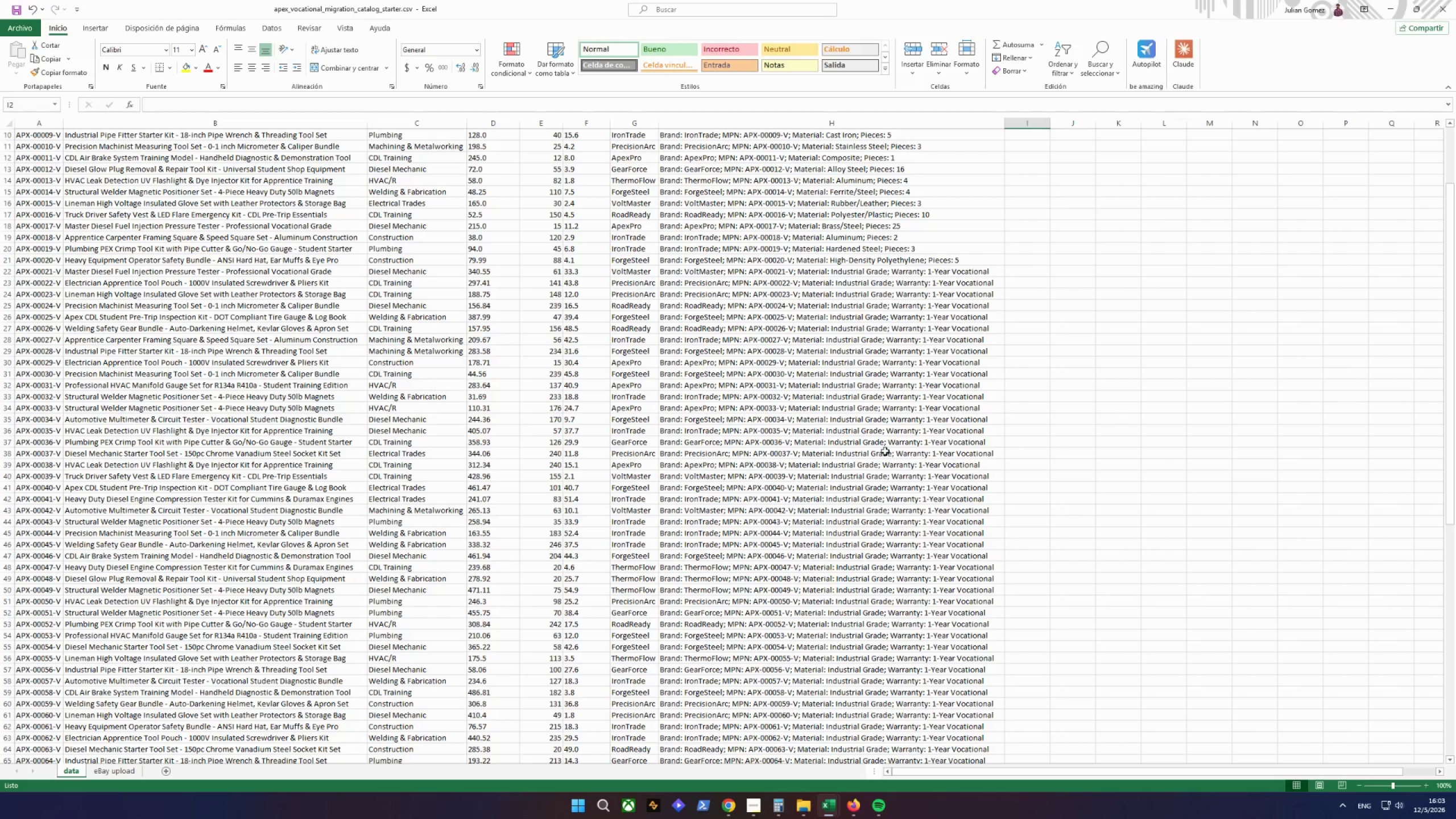 
wait(40.42)
 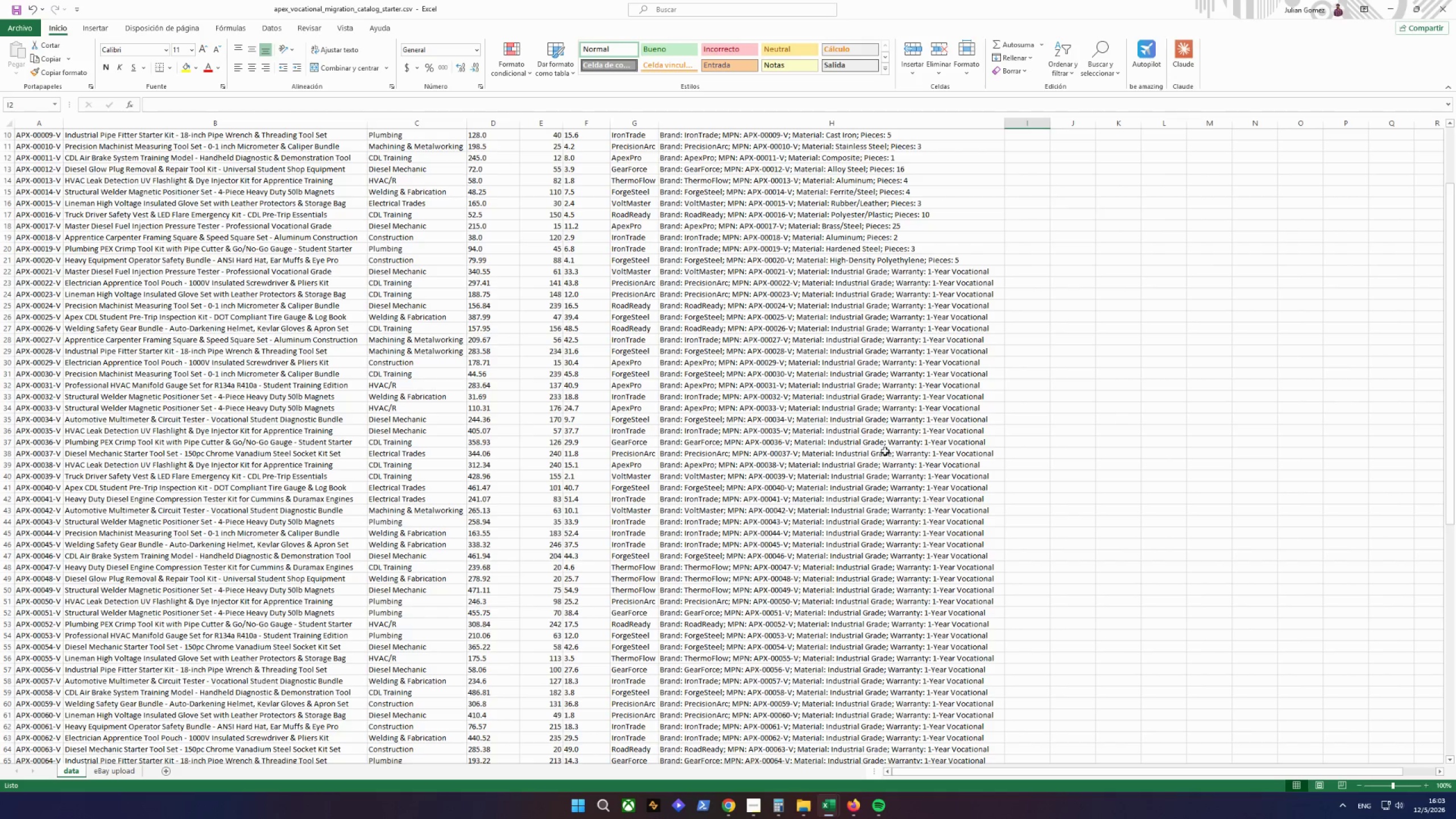 
left_click([728, 808])
 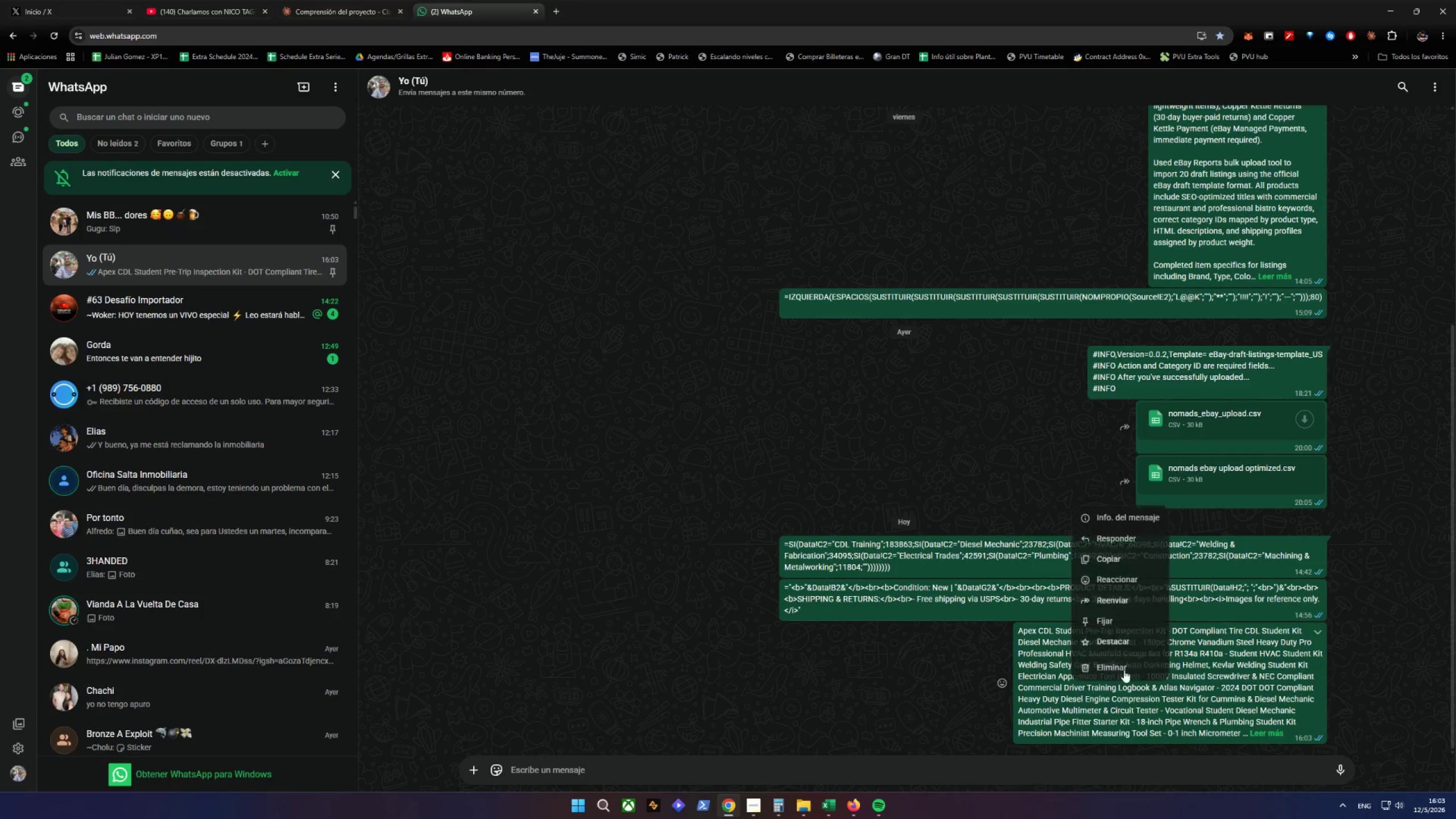 
left_click([1095, 559])
 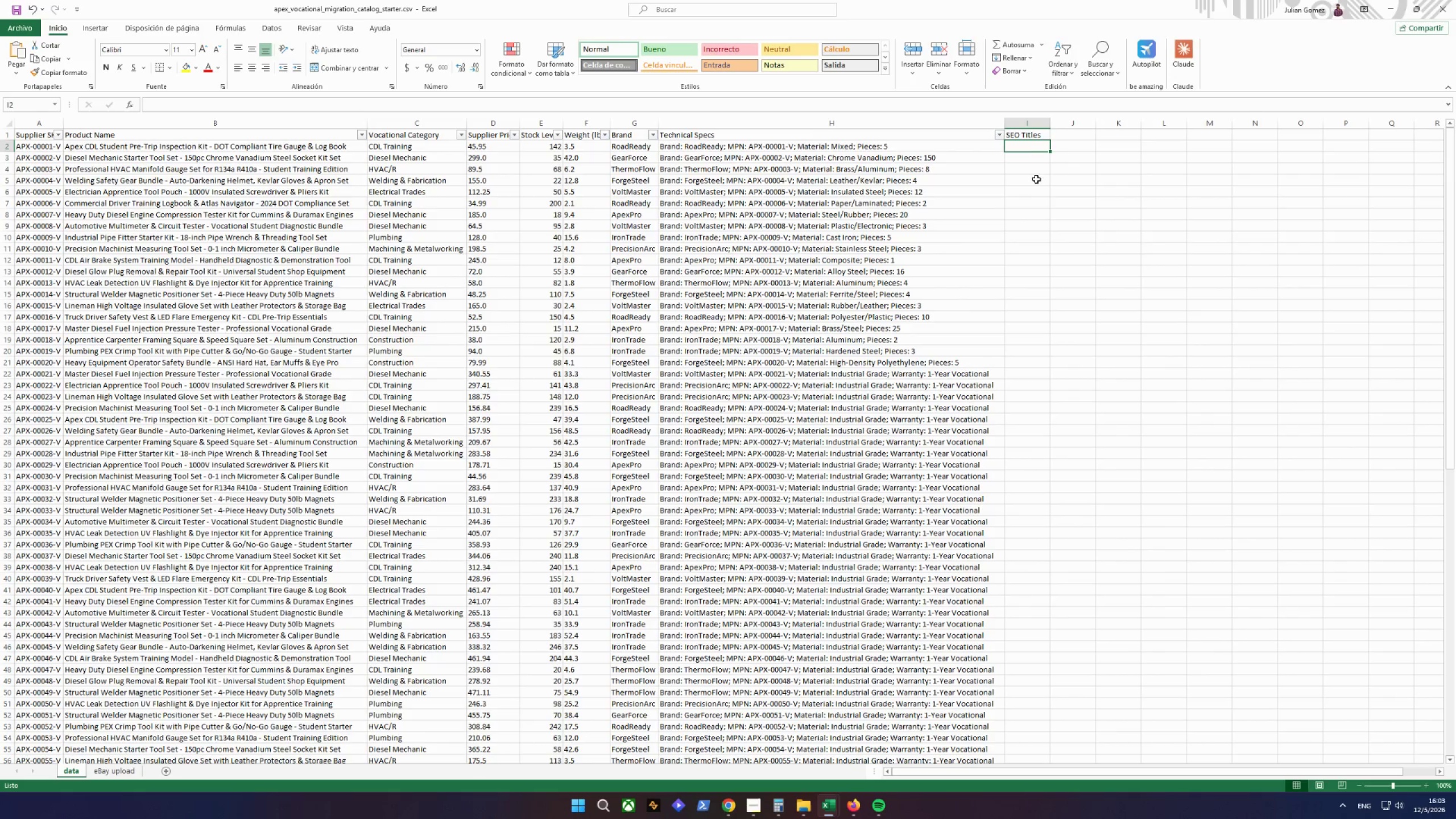 
right_click([1024, 148])
 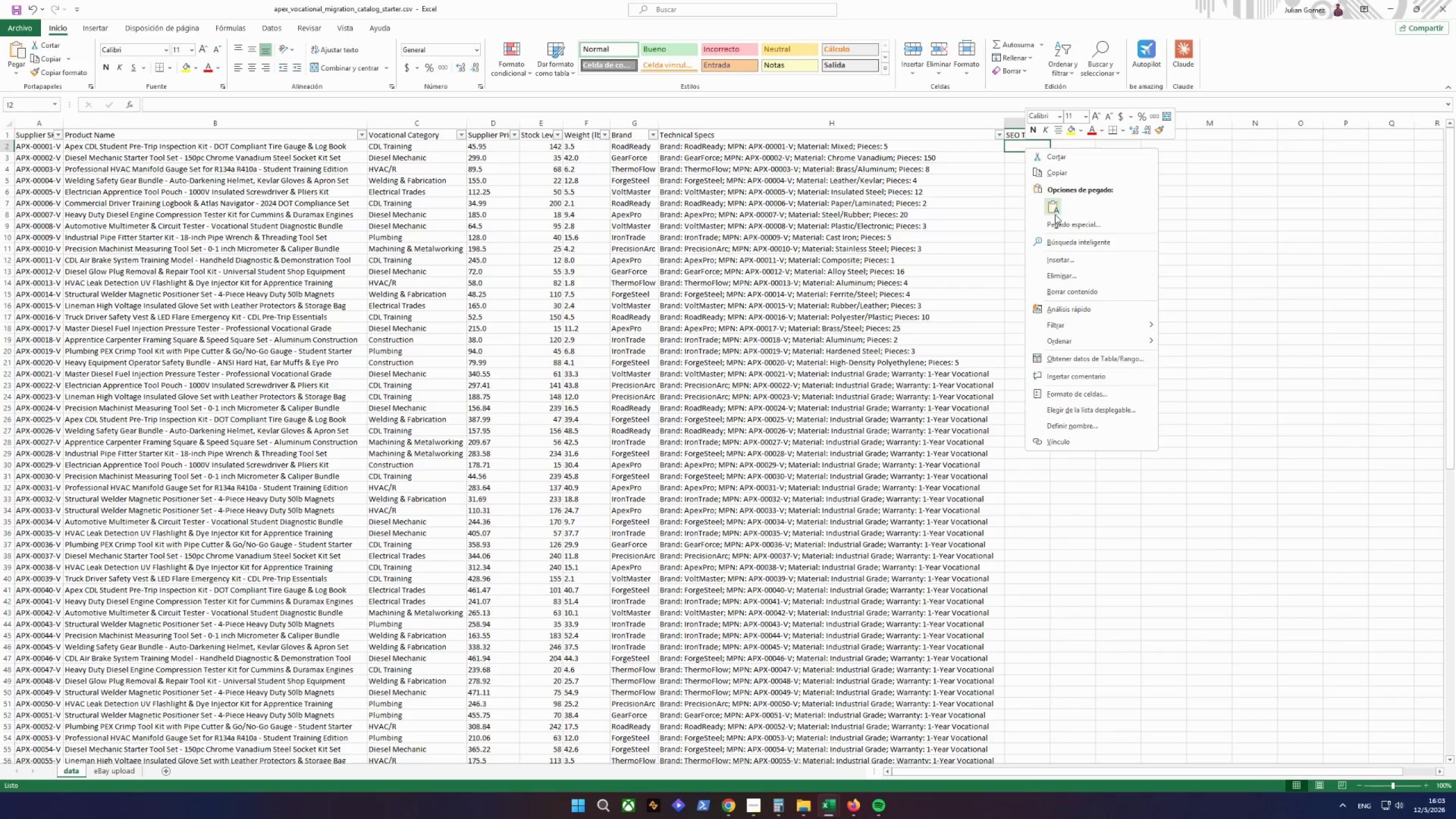 
left_click([1054, 210])
 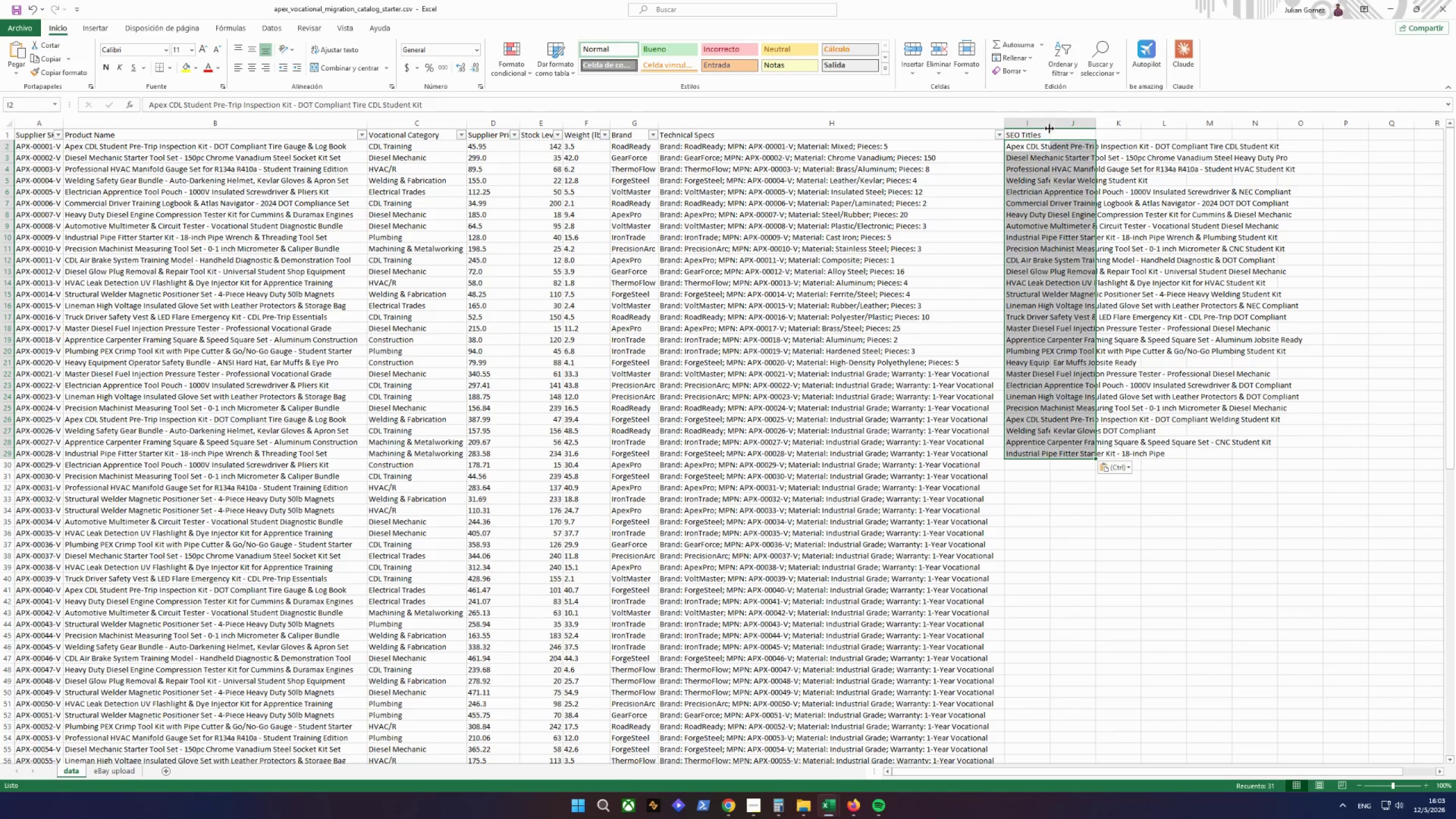 
double_click([1052, 123])
 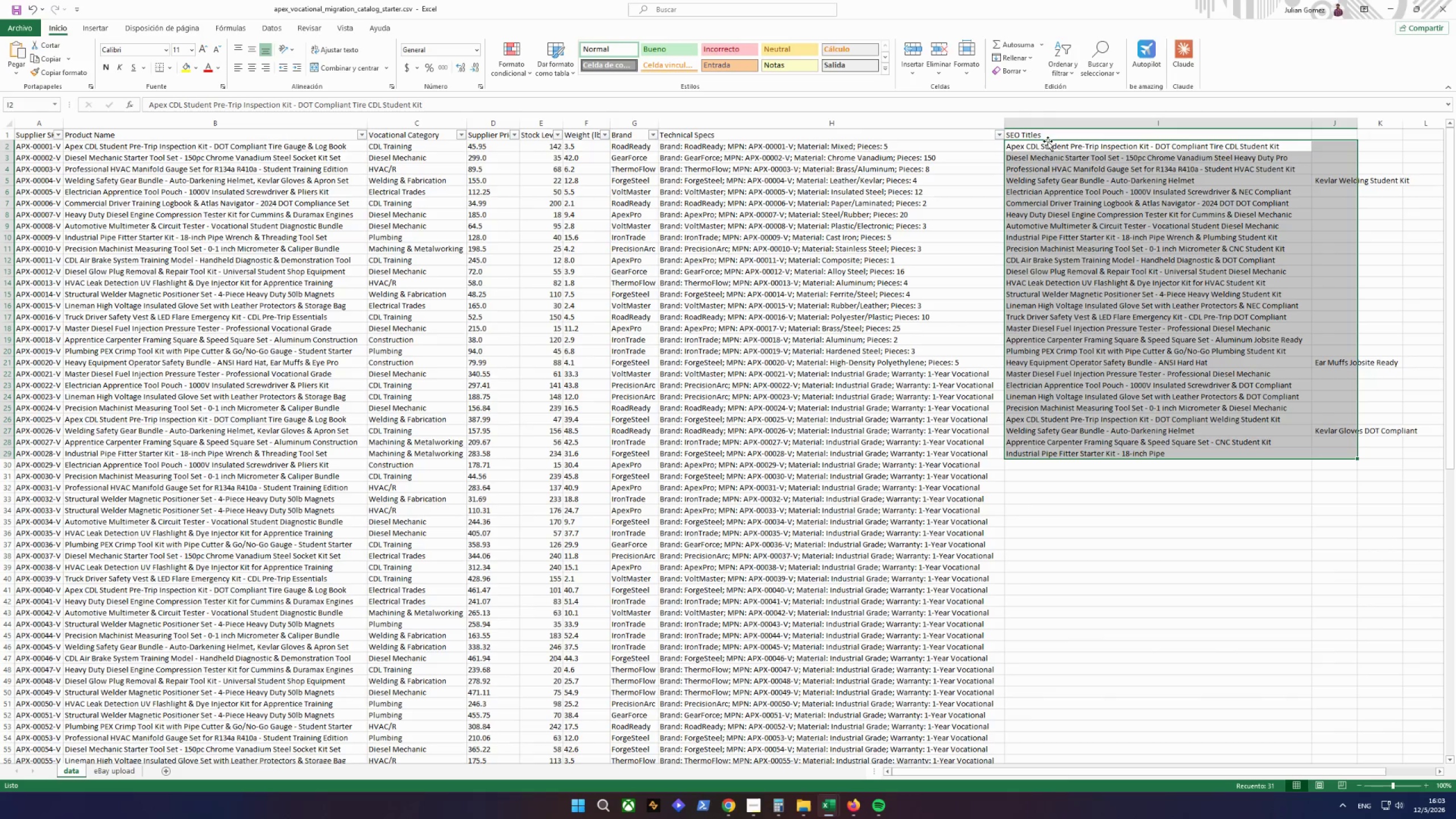 
left_click([1046, 144])
 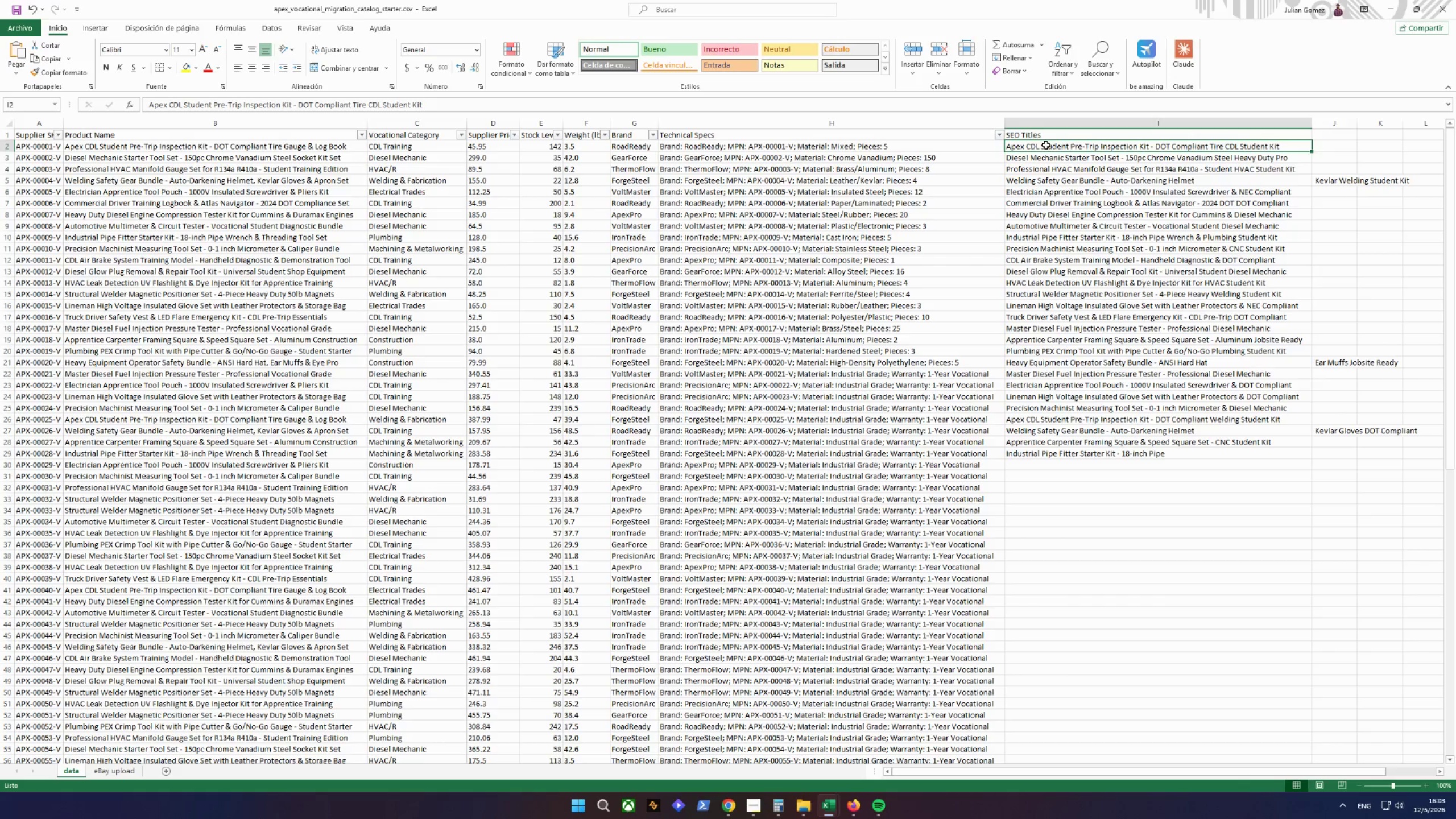 
left_click([1050, 157])
 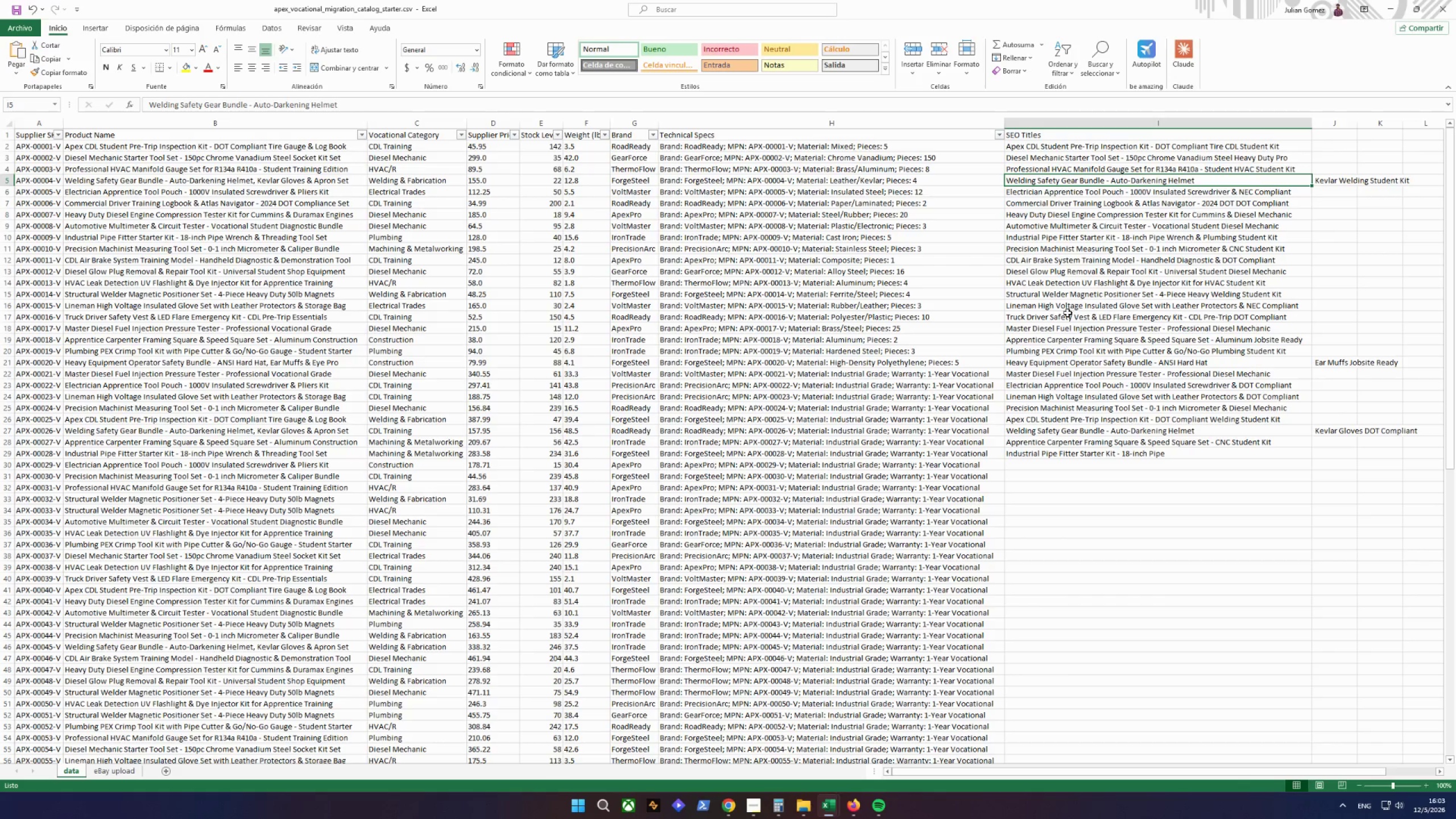 
left_click([1077, 361])
 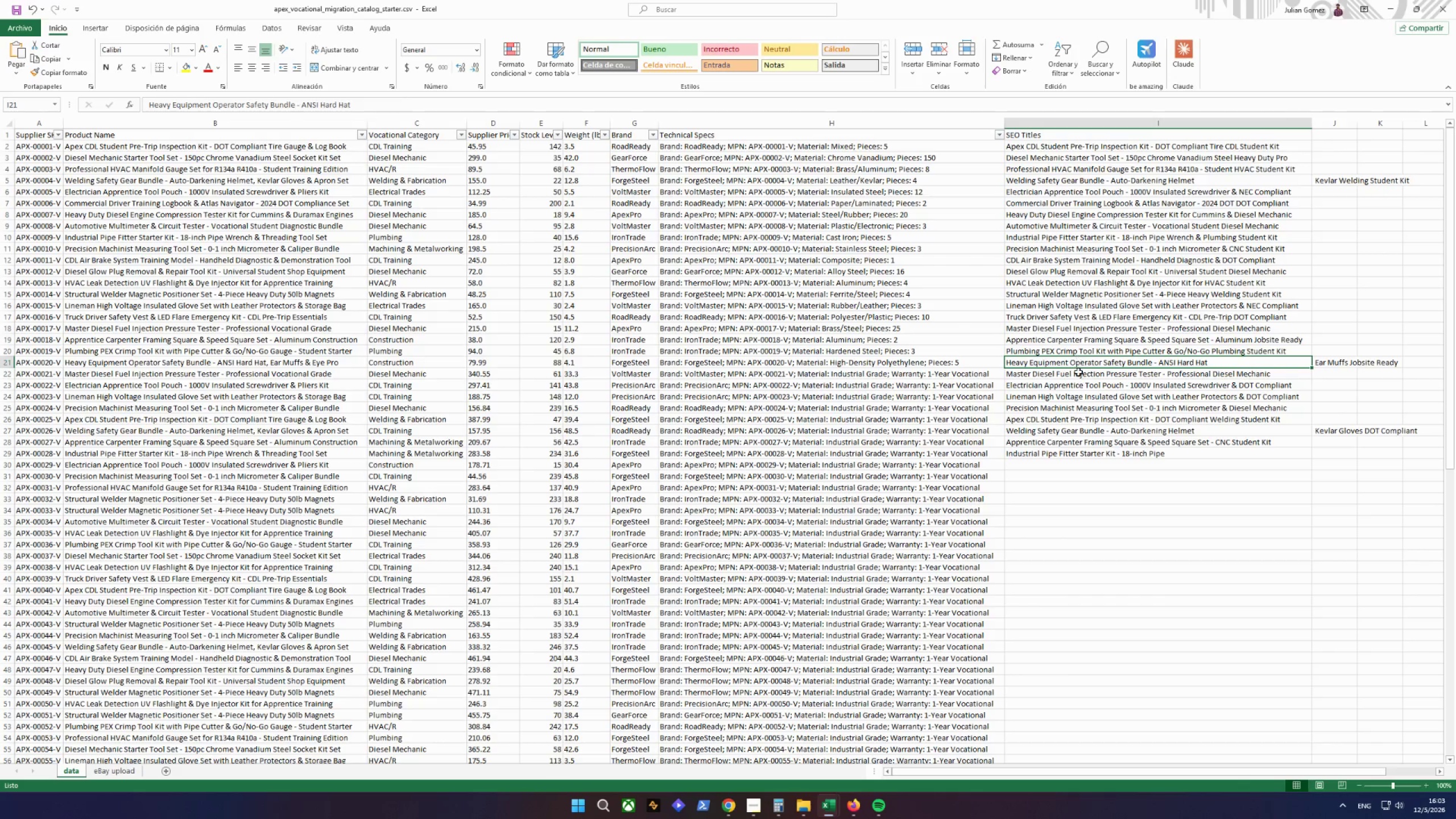 
scroll: coordinate [1080, 374], scroll_direction: up, amount: 7.0
 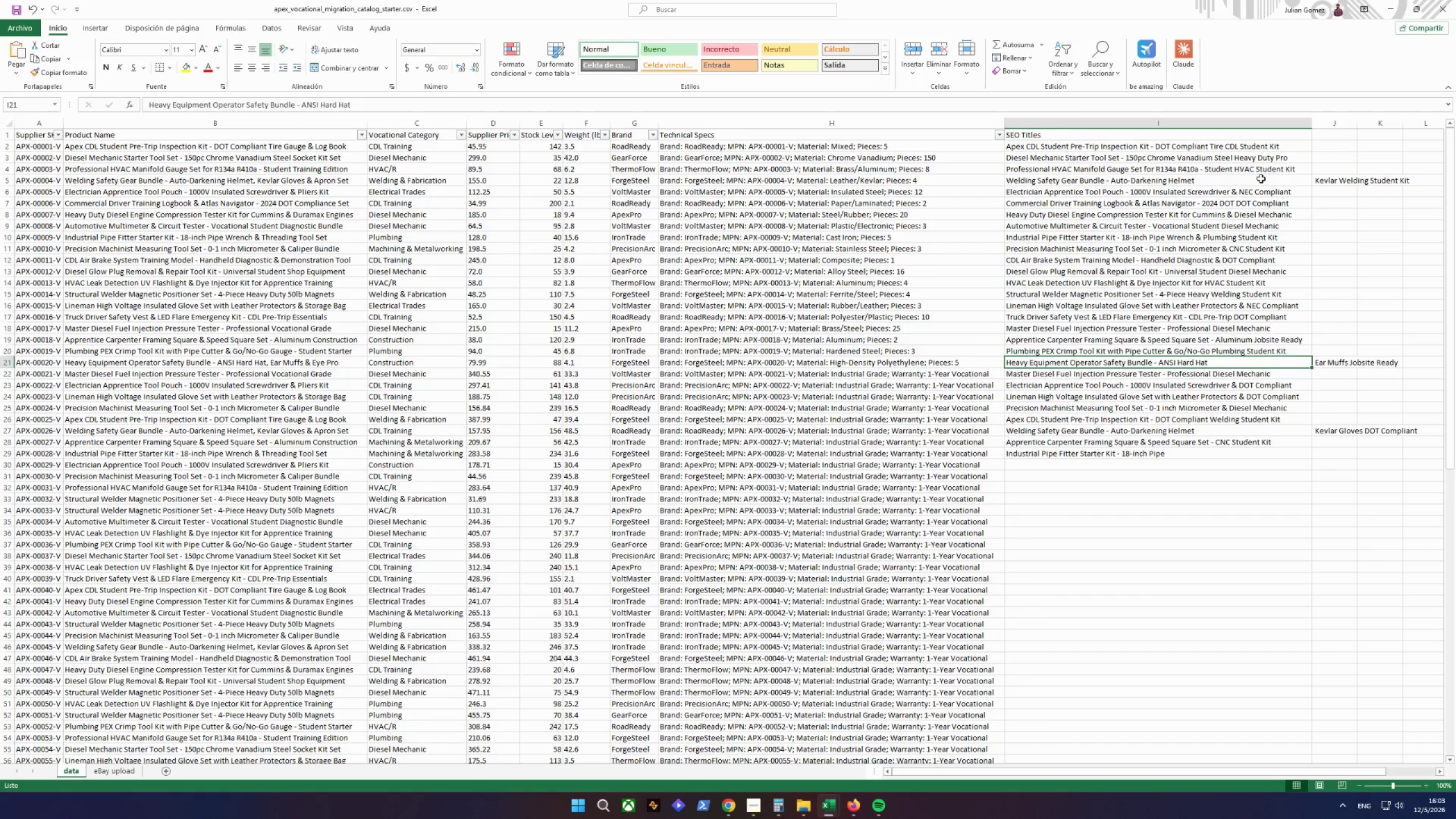 
wait(29.74)
 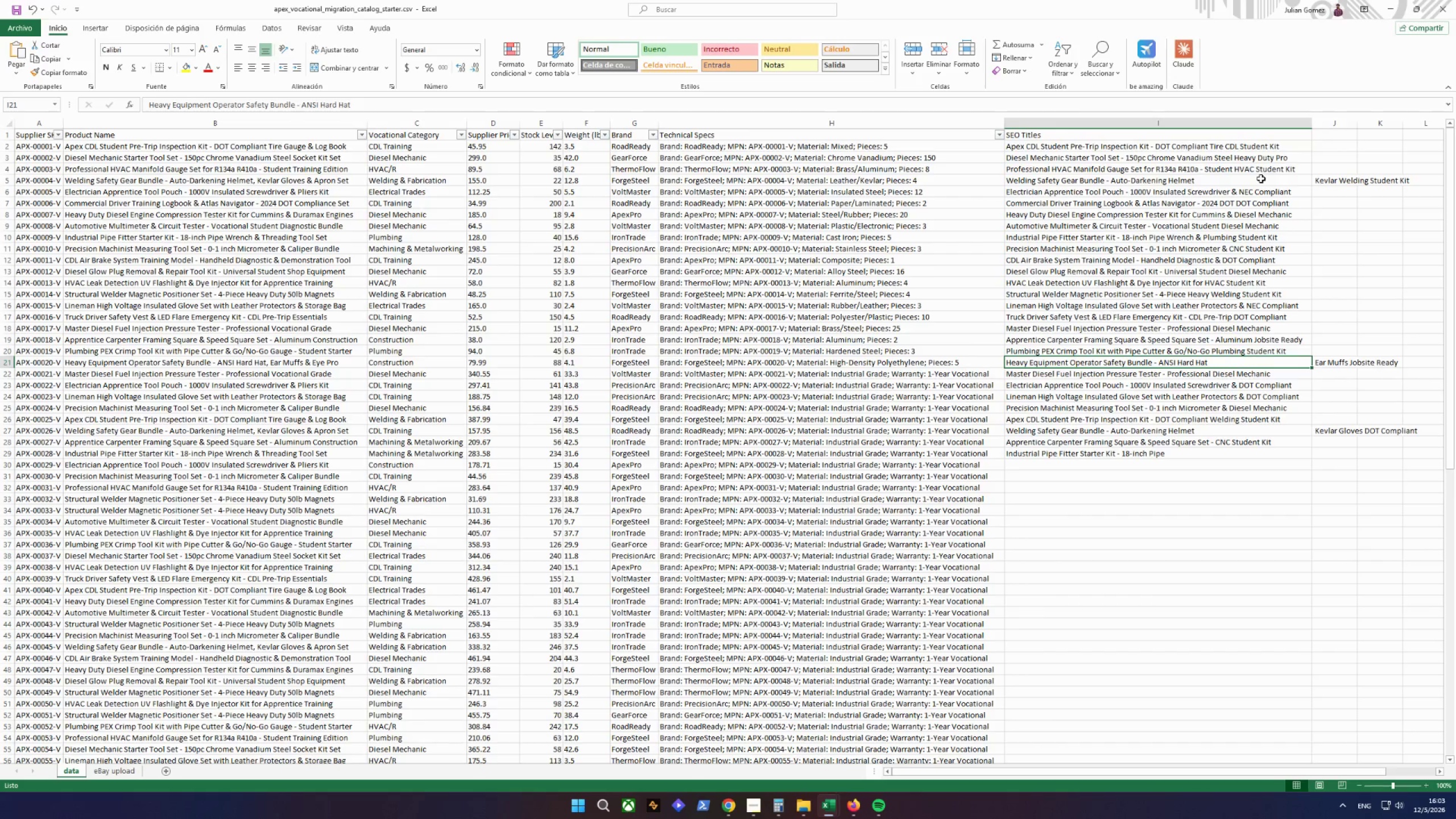 
left_click([726, 809])
 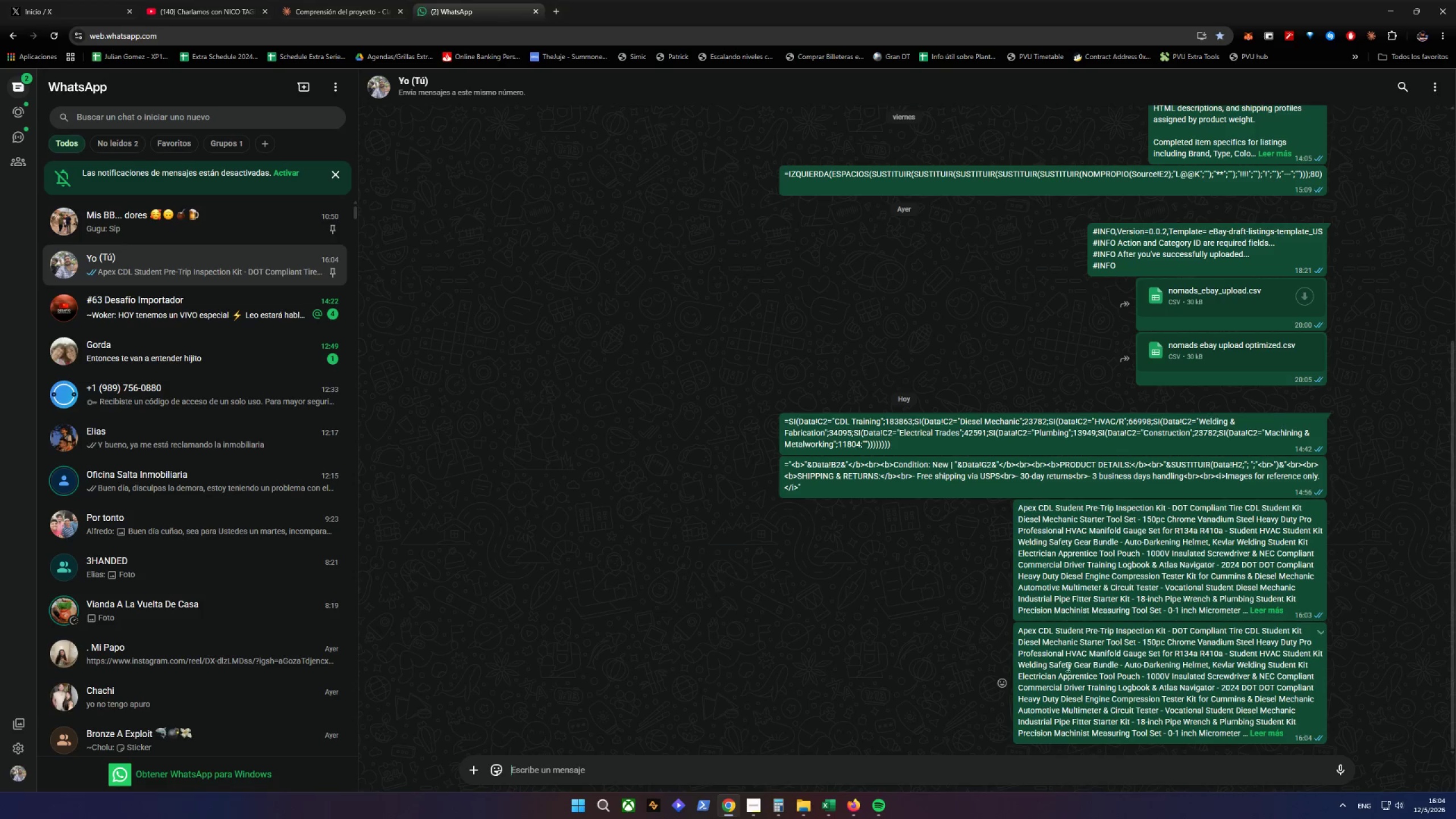 
scroll: coordinate [1125, 672], scroll_direction: down, amount: 2.0
 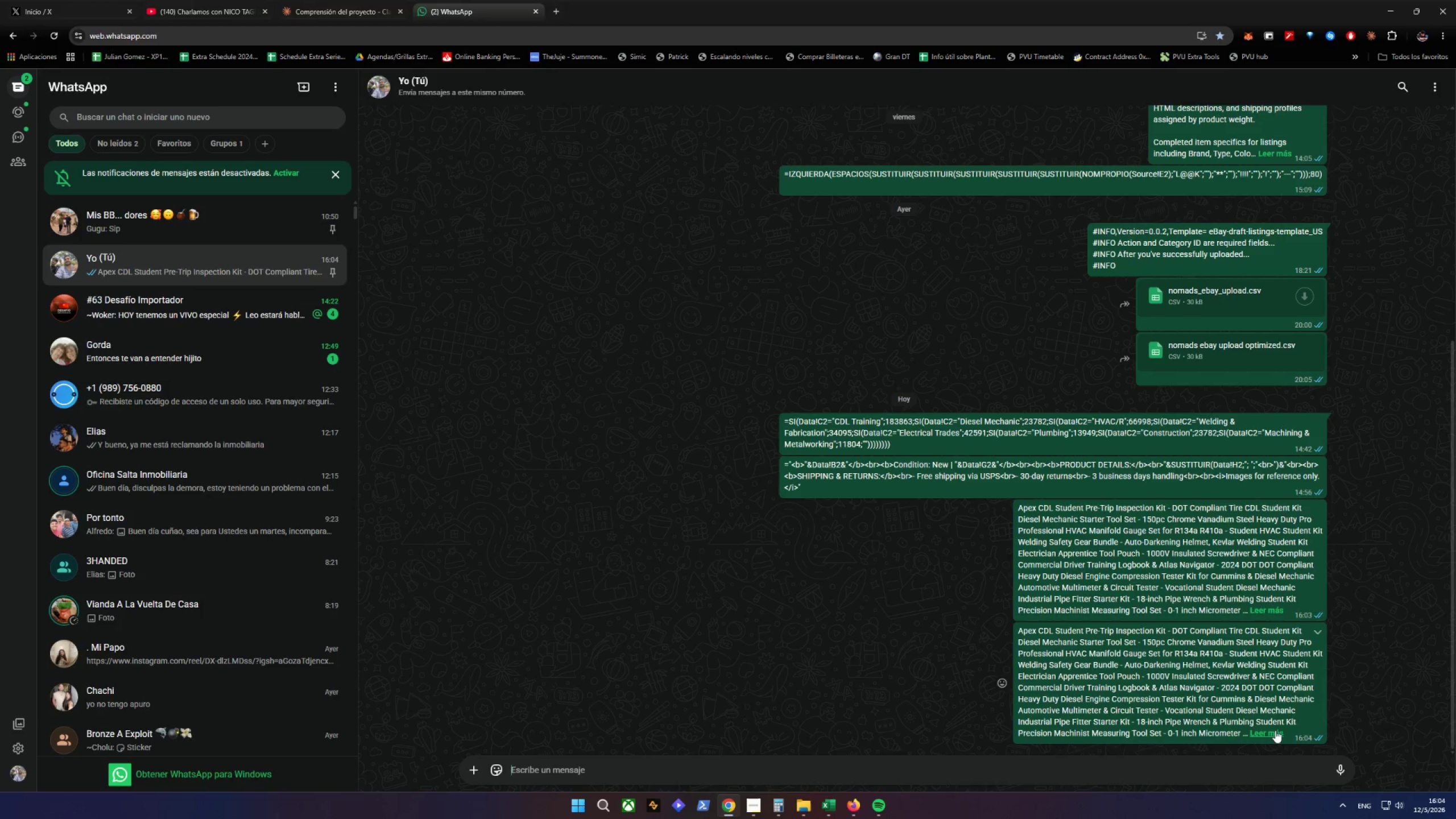 
left_click([1275, 730])
 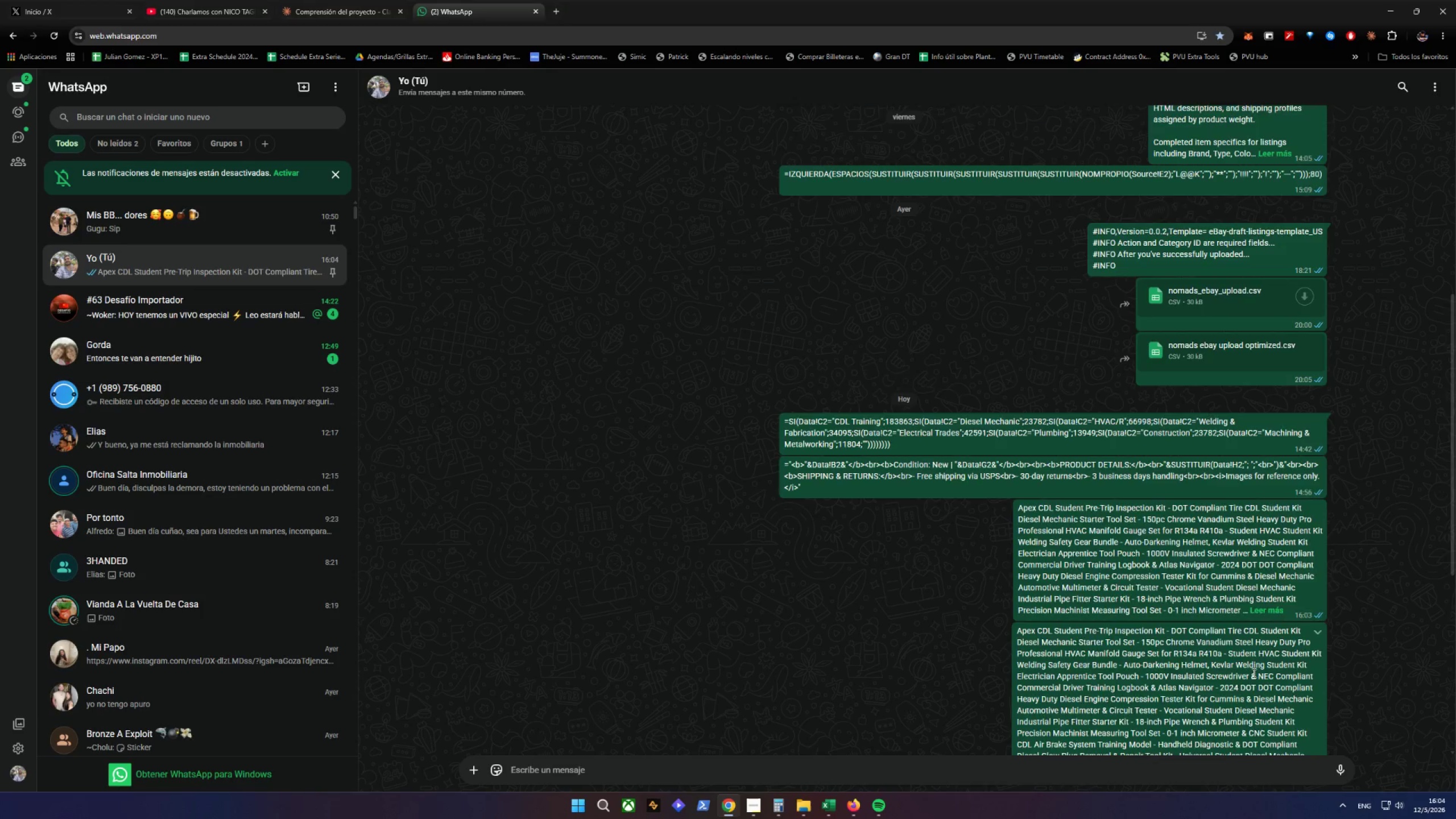 
scroll: coordinate [1239, 645], scroll_direction: down, amount: 12.0
 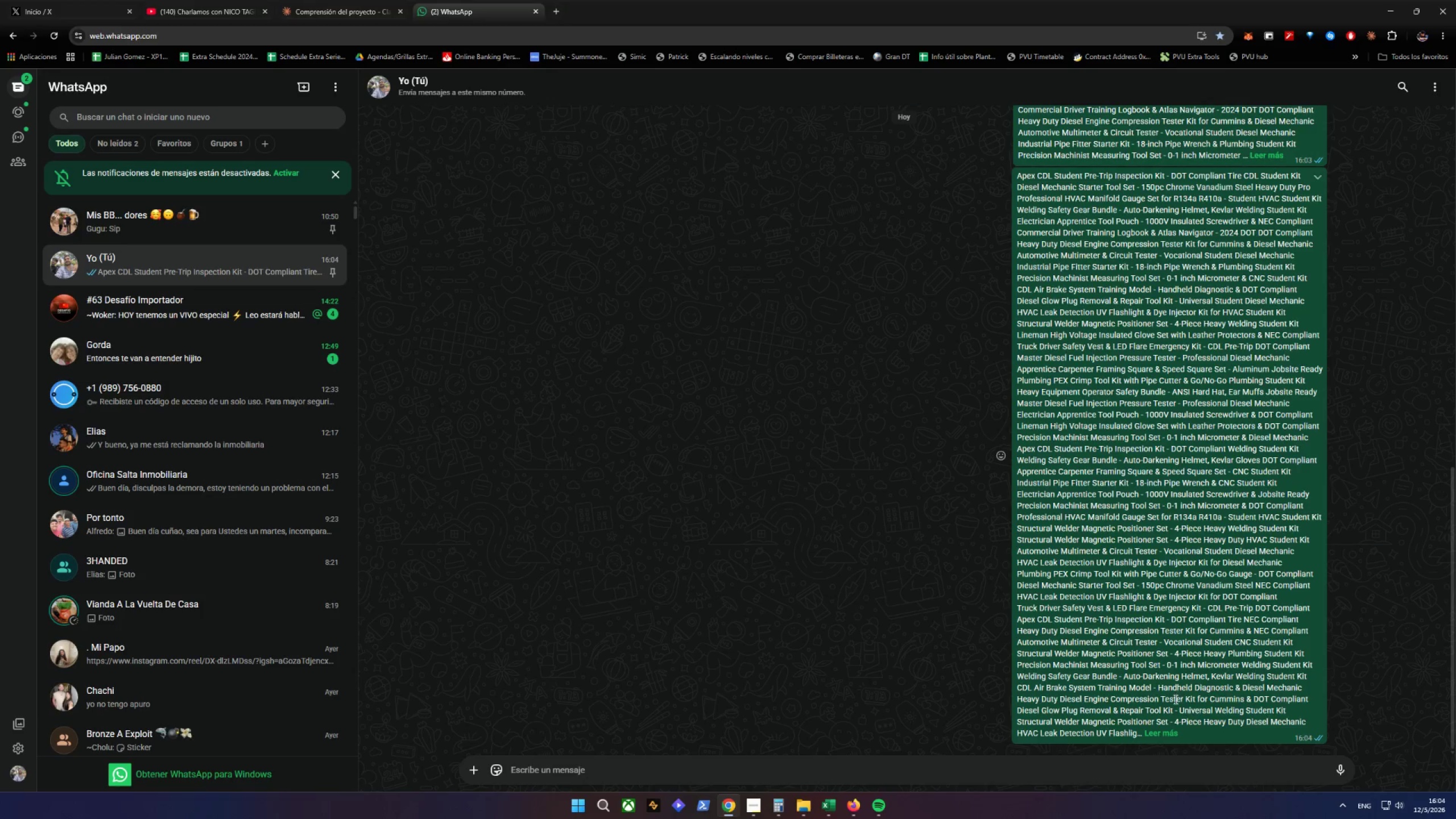 
left_click([1163, 733])
 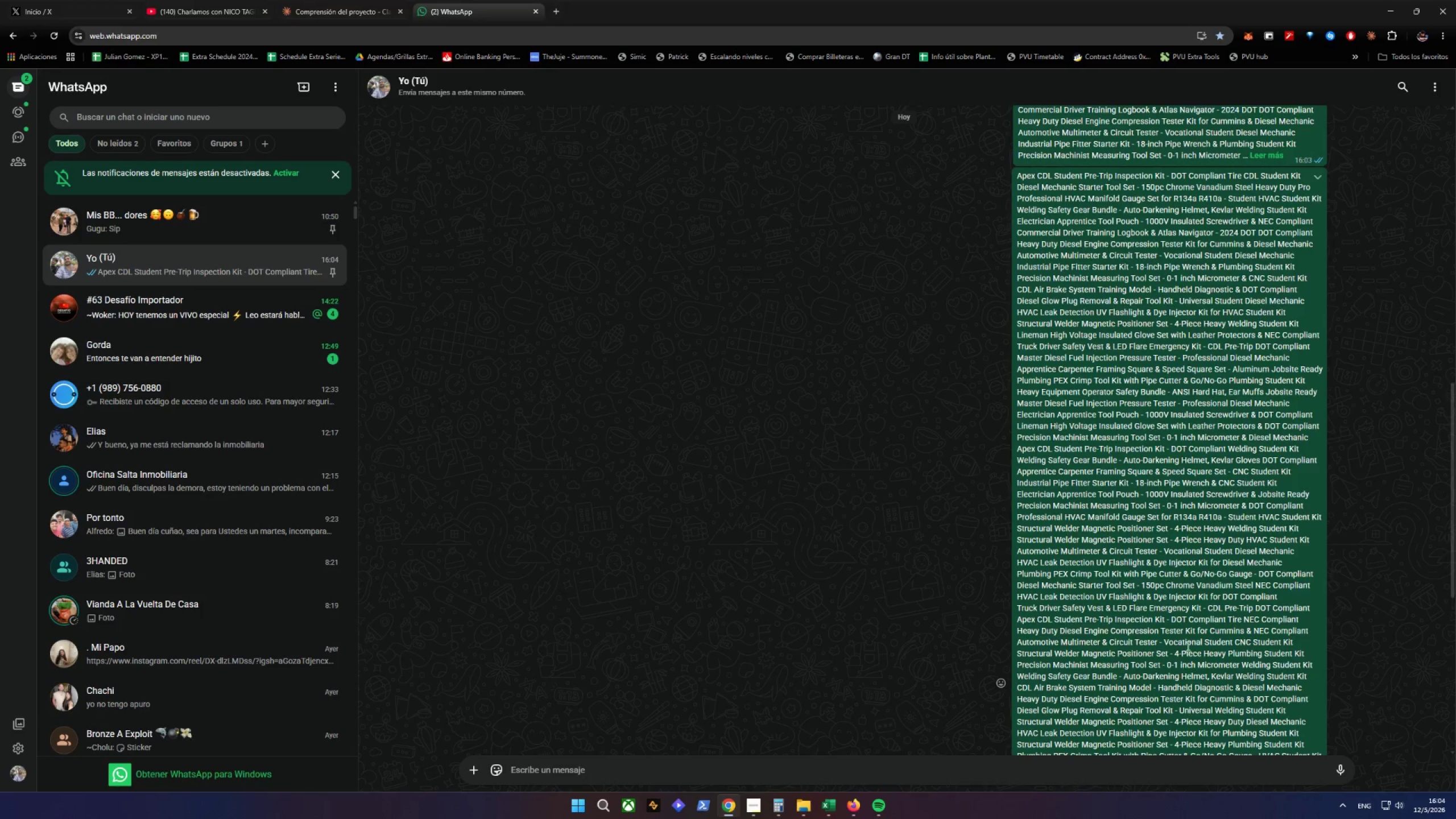 
scroll: coordinate [1189, 632], scroll_direction: down, amount: 12.0
 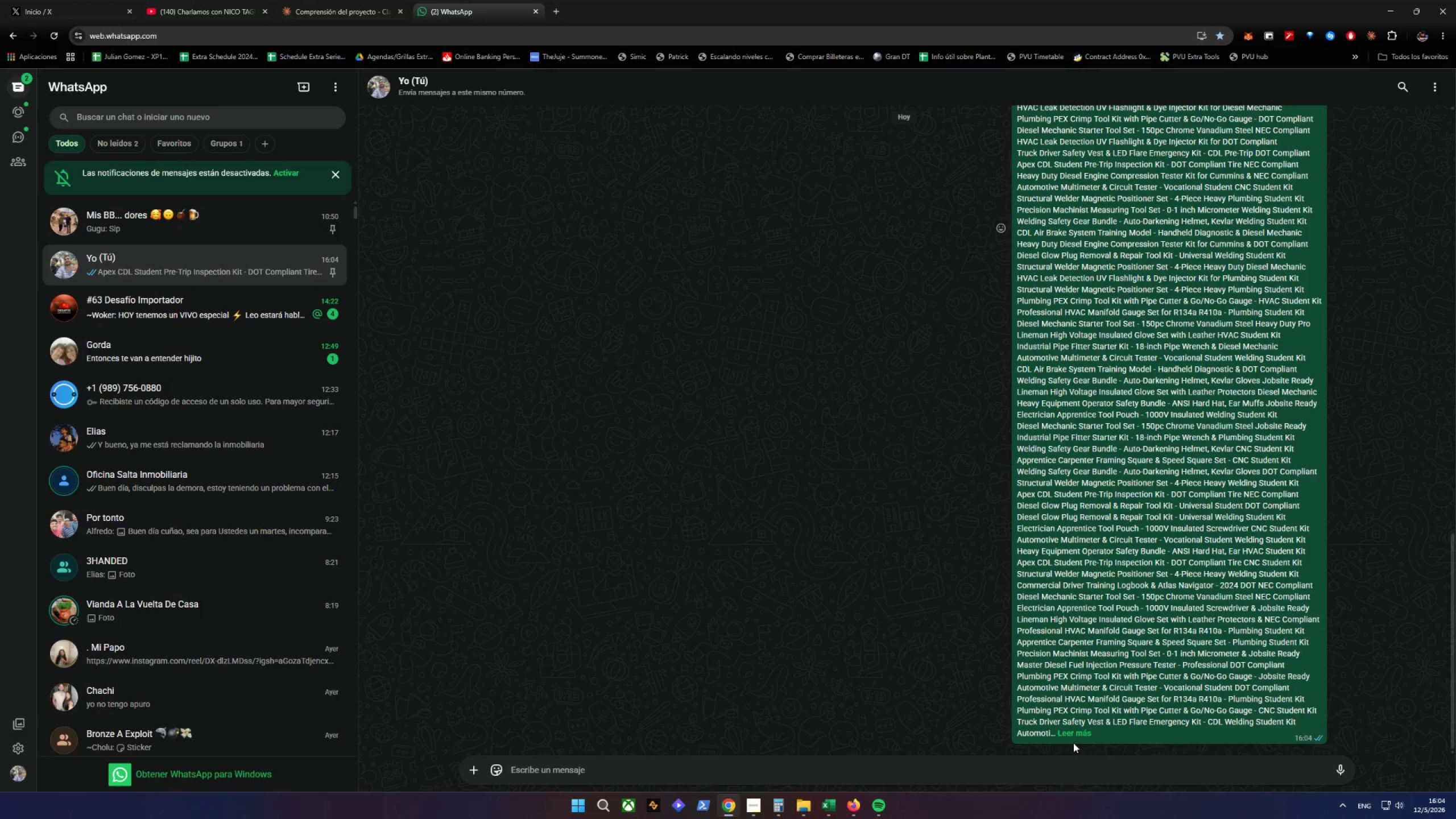 
left_click([1074, 737])
 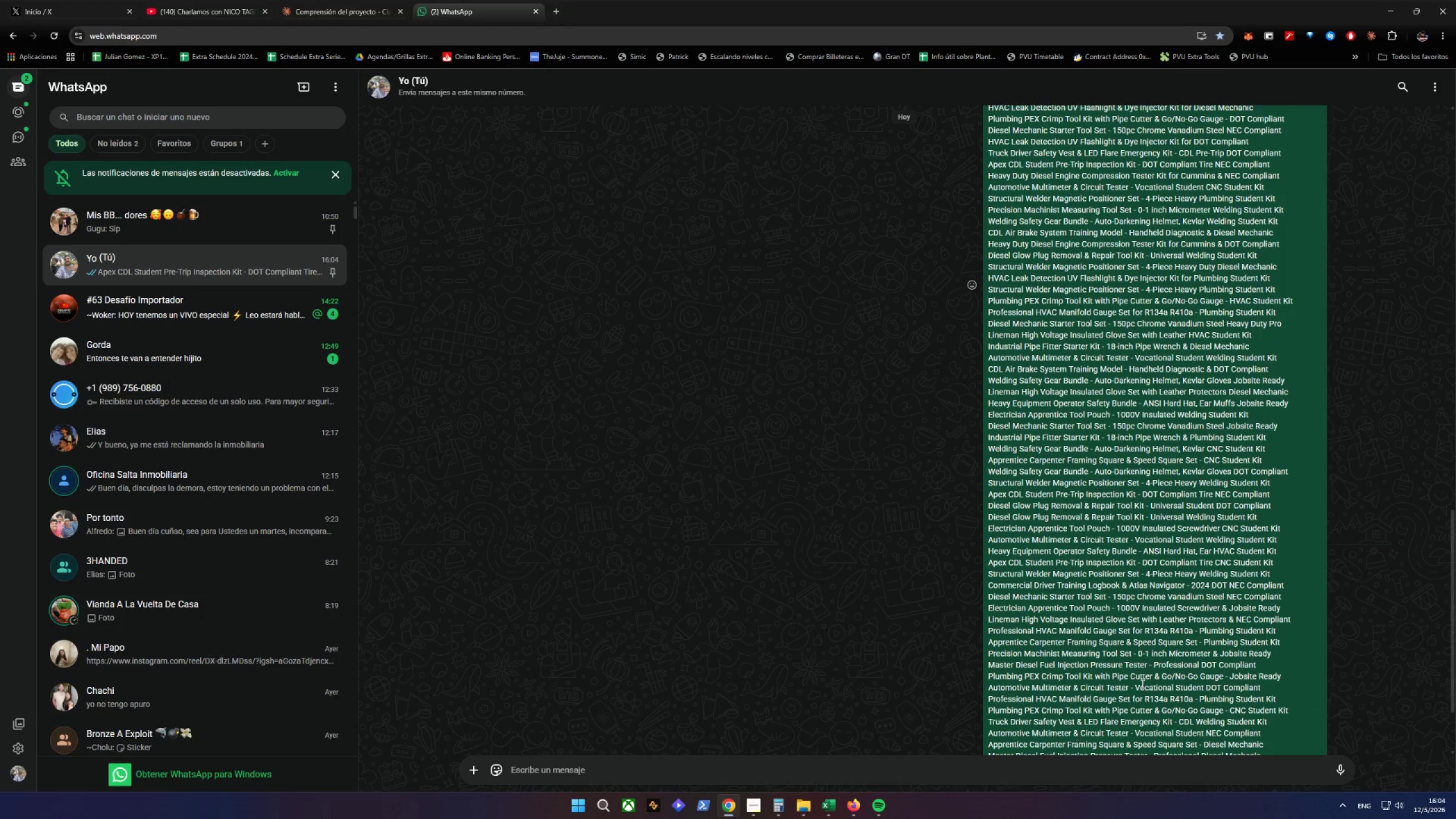 
right_click([1124, 582])
 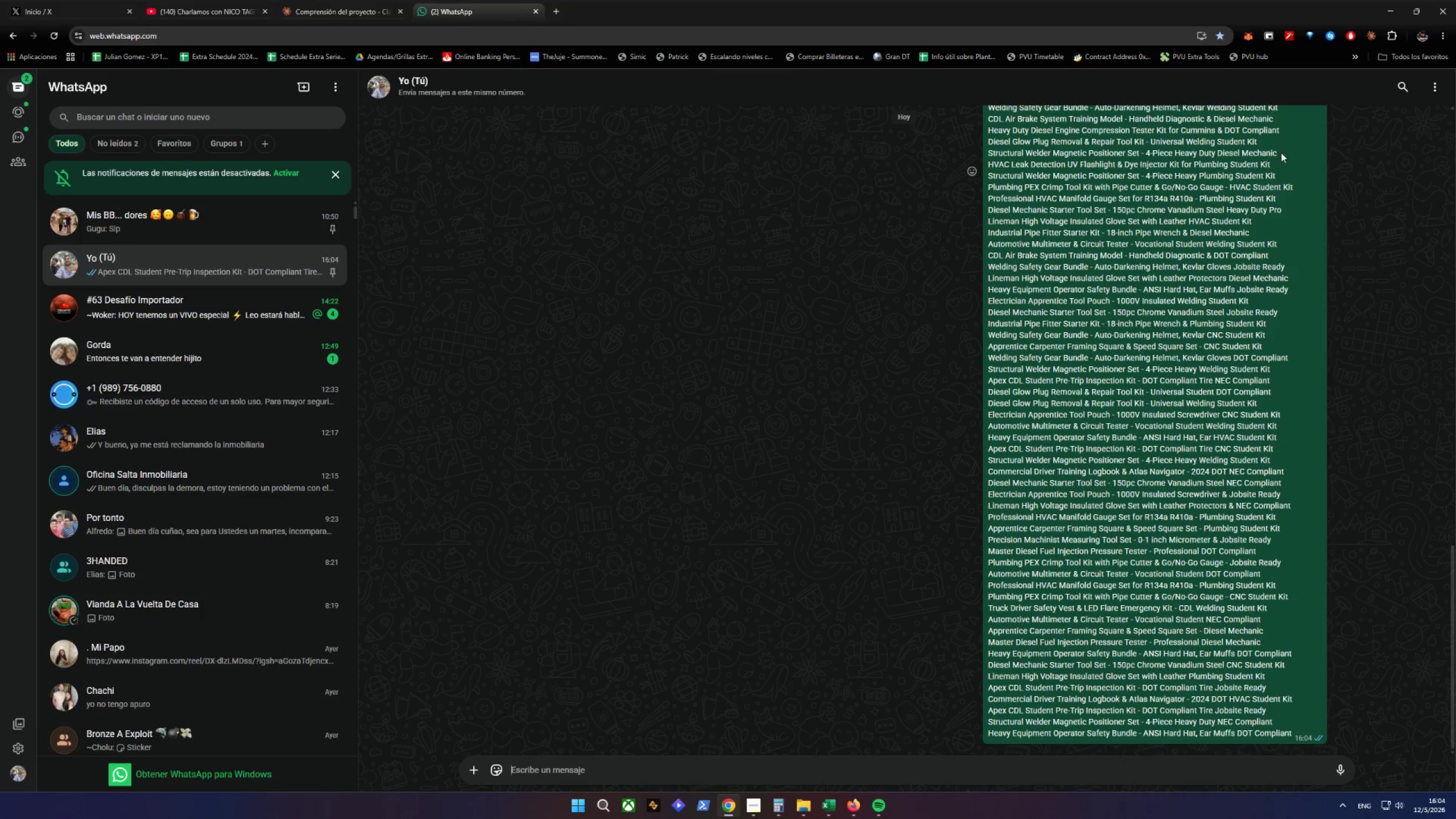 
scroll: coordinate [1149, 660], scroll_direction: down, amount: 14.0
 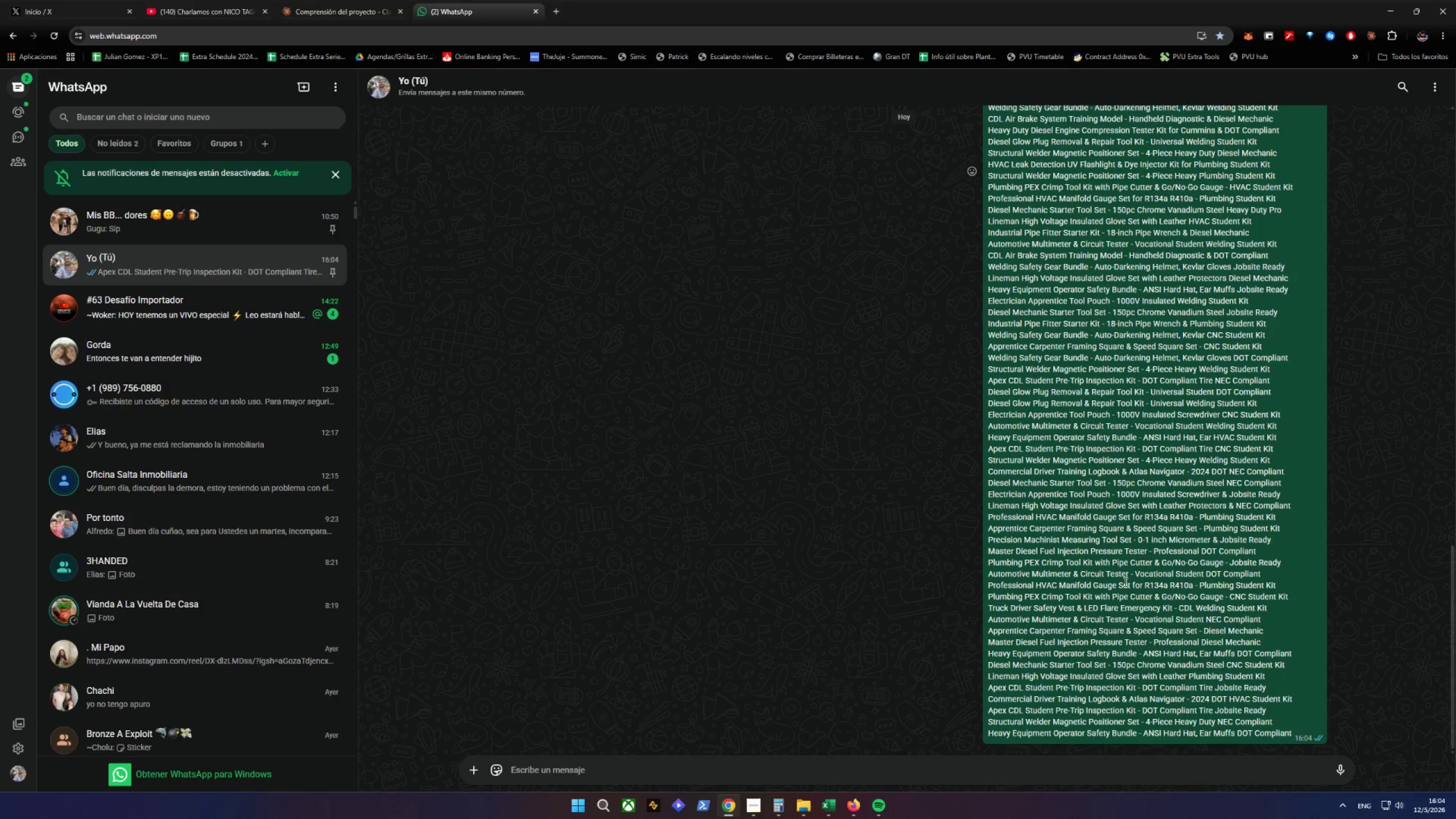 
left_click([1391, 0])
 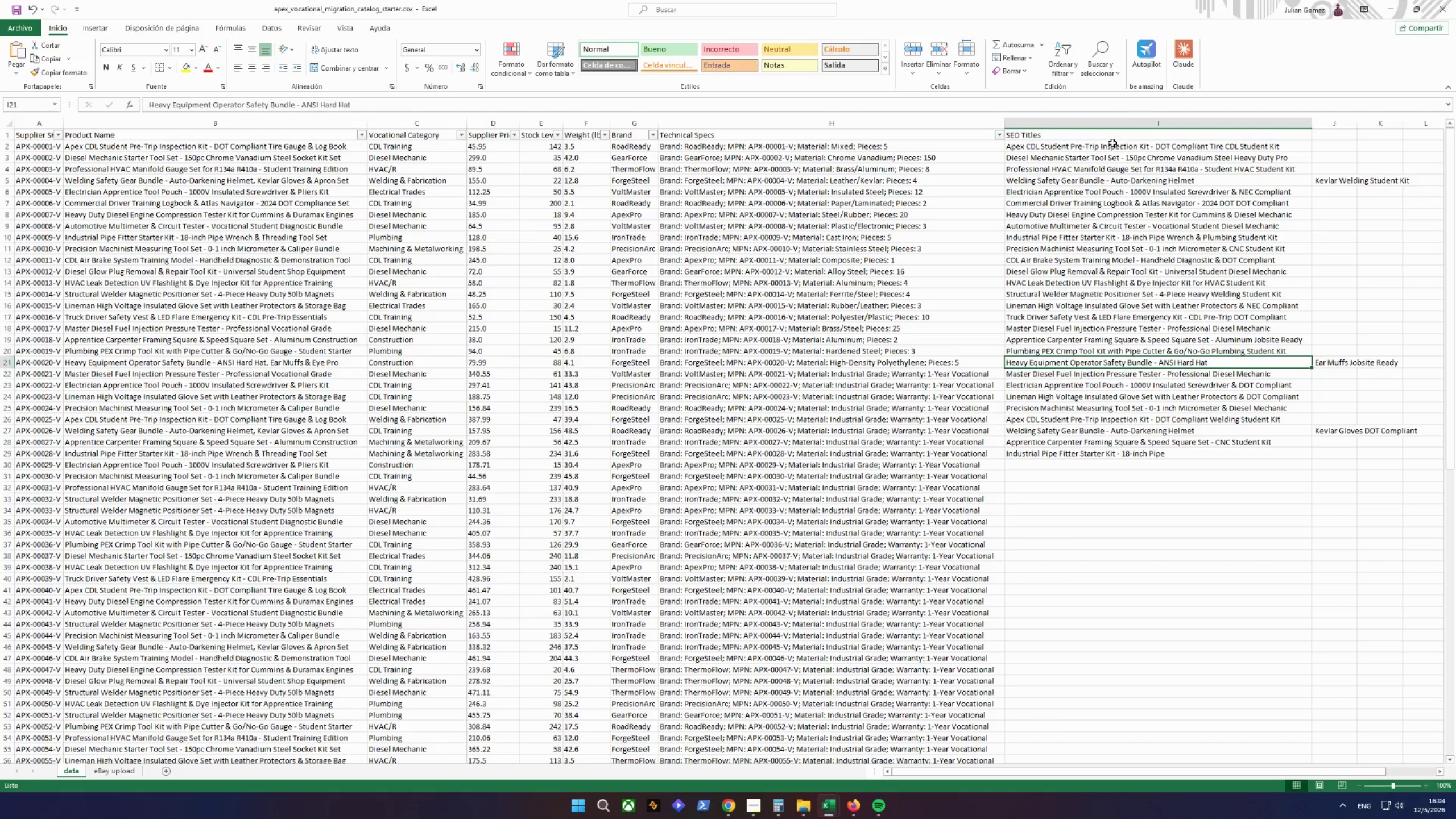 
left_click_drag(start_coordinate=[1110, 146], to_coordinate=[1121, 508])
 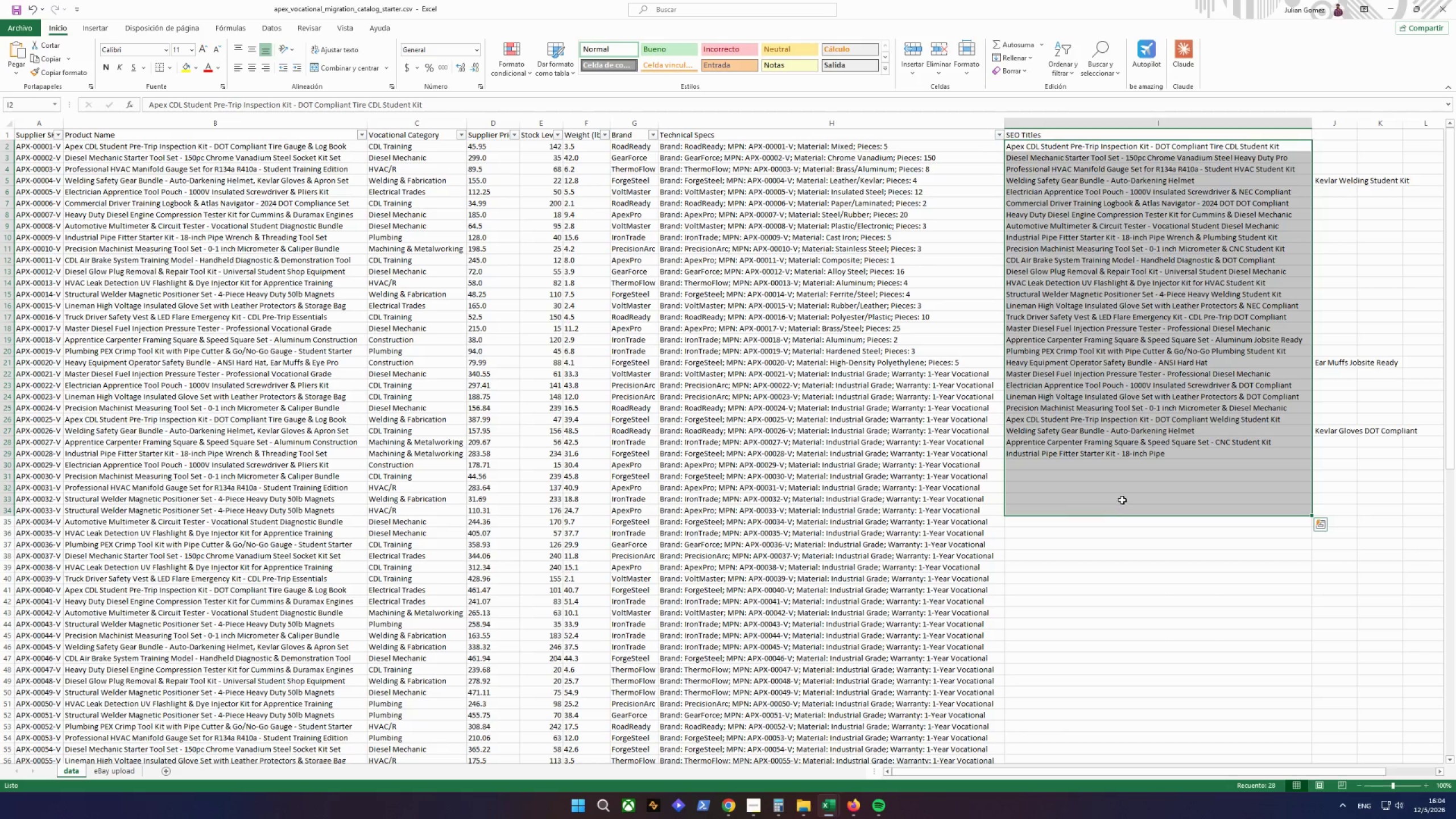 
key(Delete)
 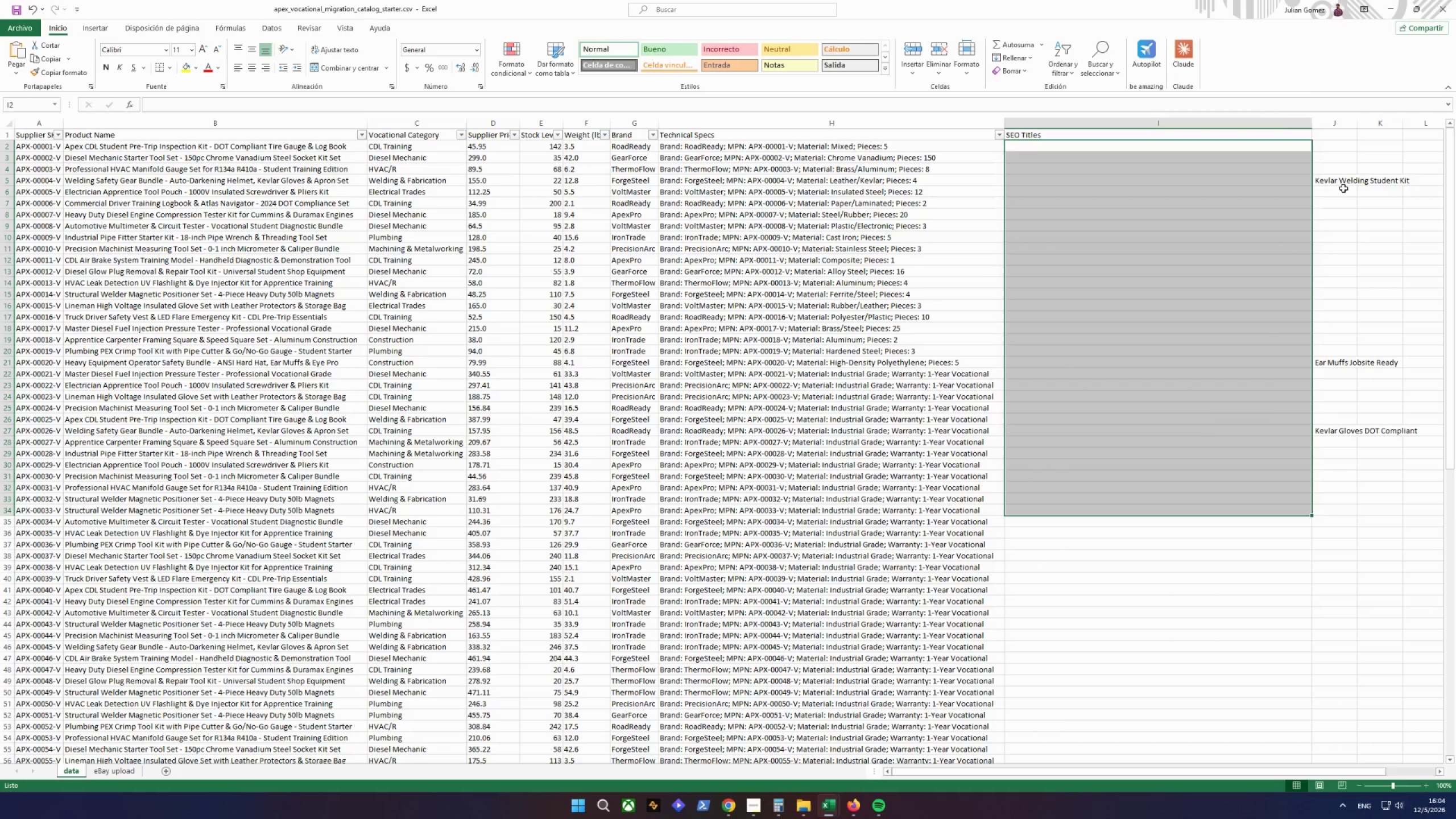 
left_click_drag(start_coordinate=[1355, 151], to_coordinate=[1366, 514])
 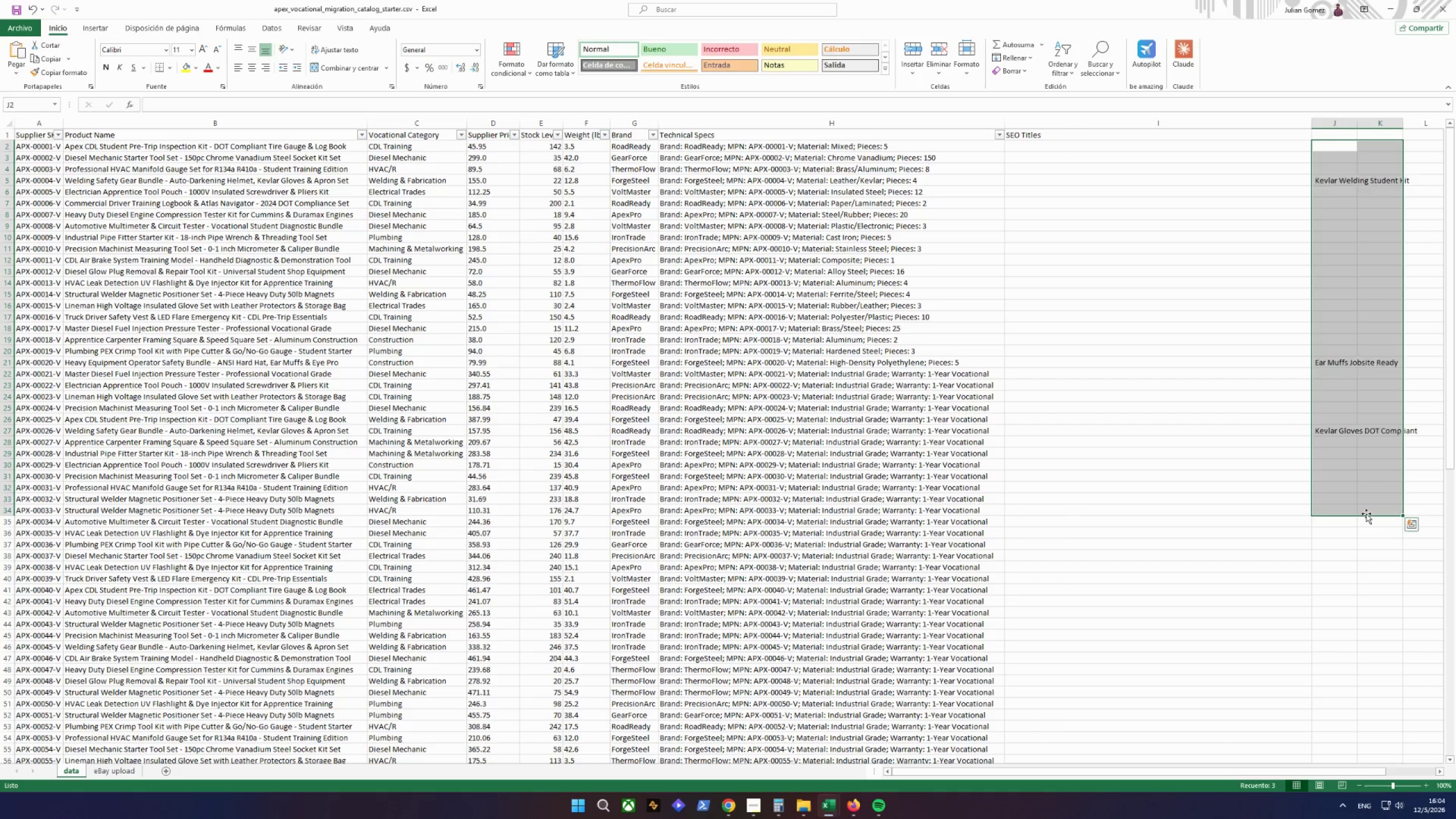 
key(Delete)
 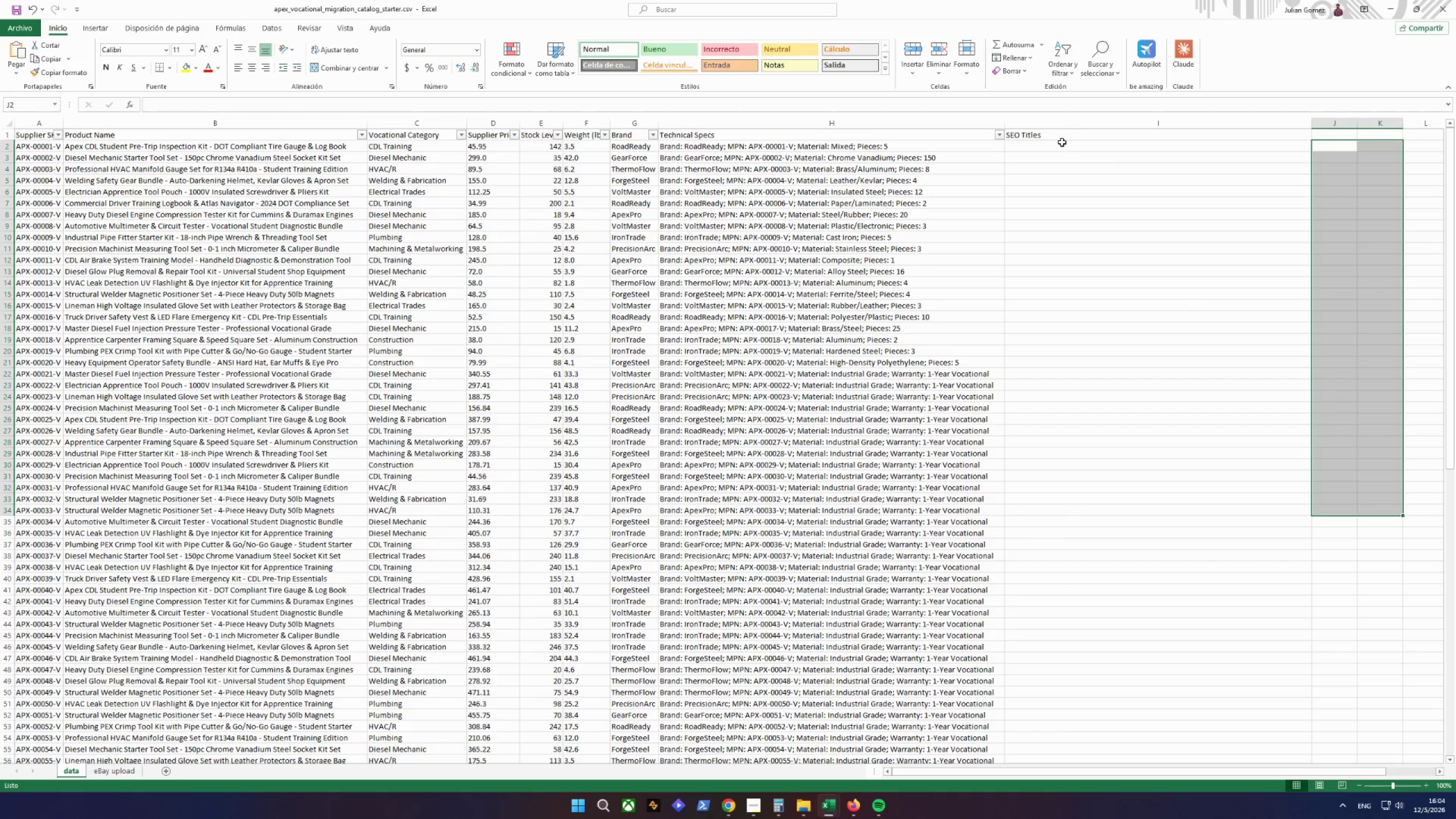 
left_click([1028, 149])
 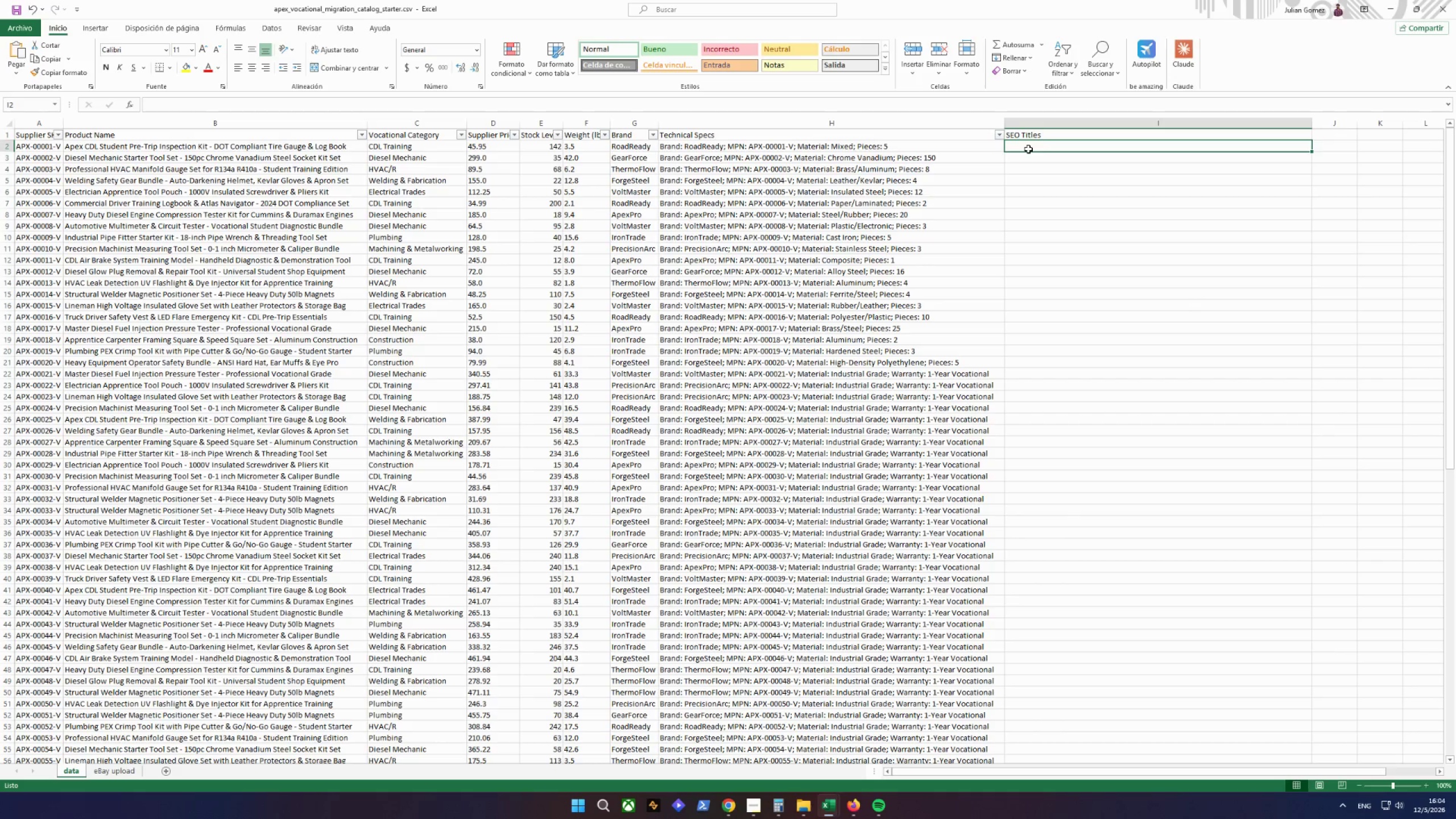 
right_click([1028, 149])
 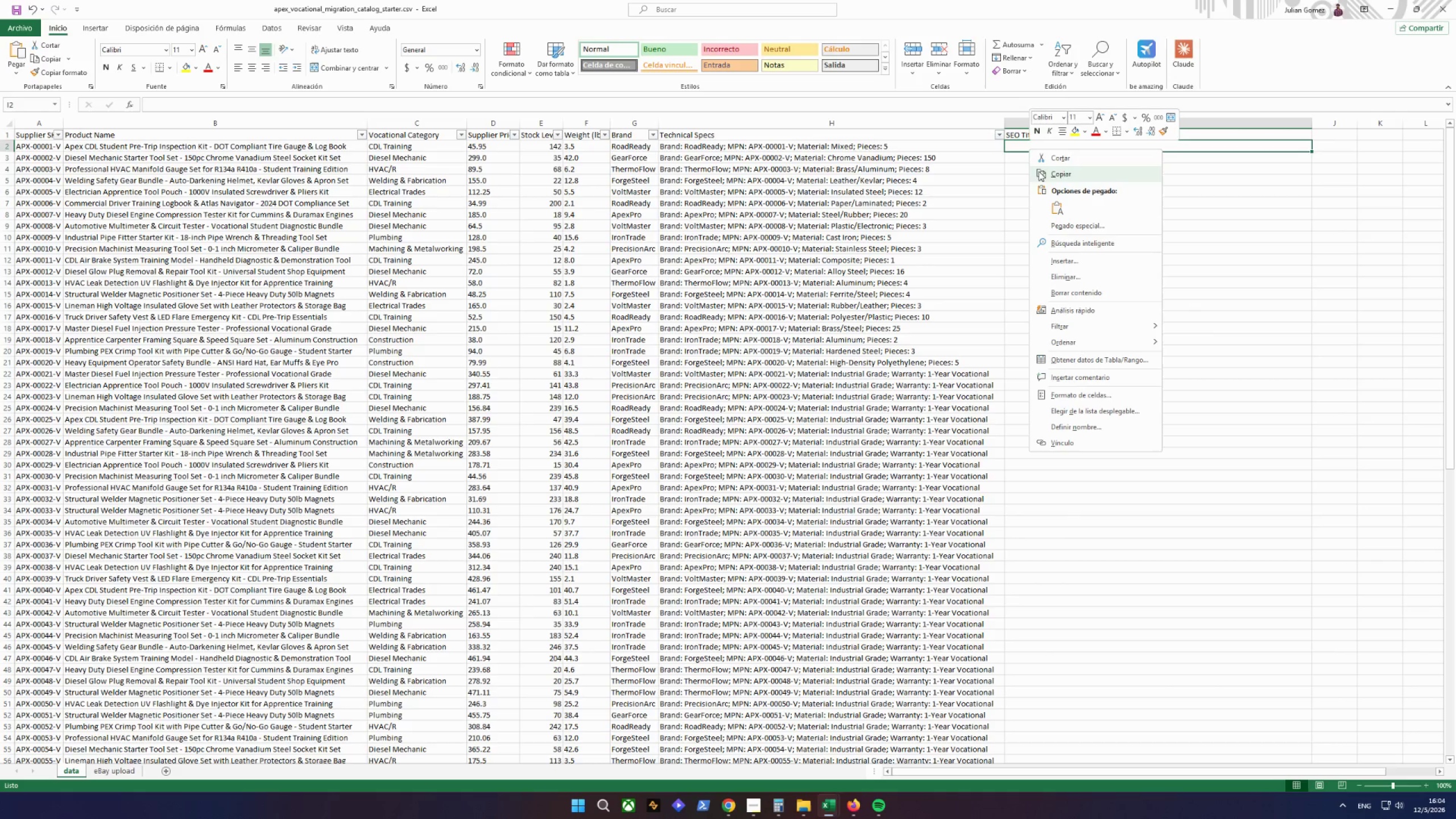 
left_click([1056, 212])
 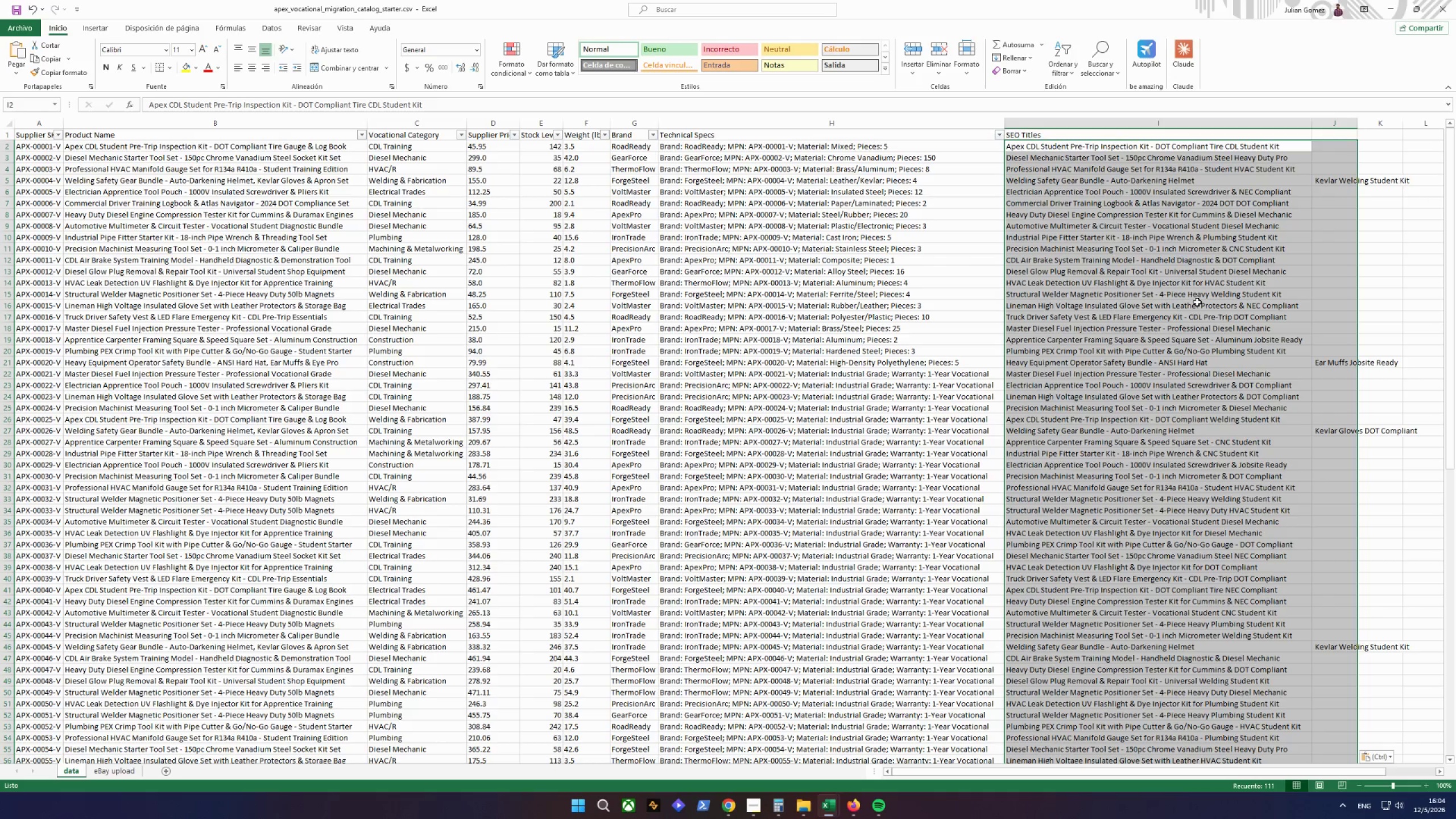 
scroll: coordinate [1196, 317], scroll_direction: down, amount: 20.0
 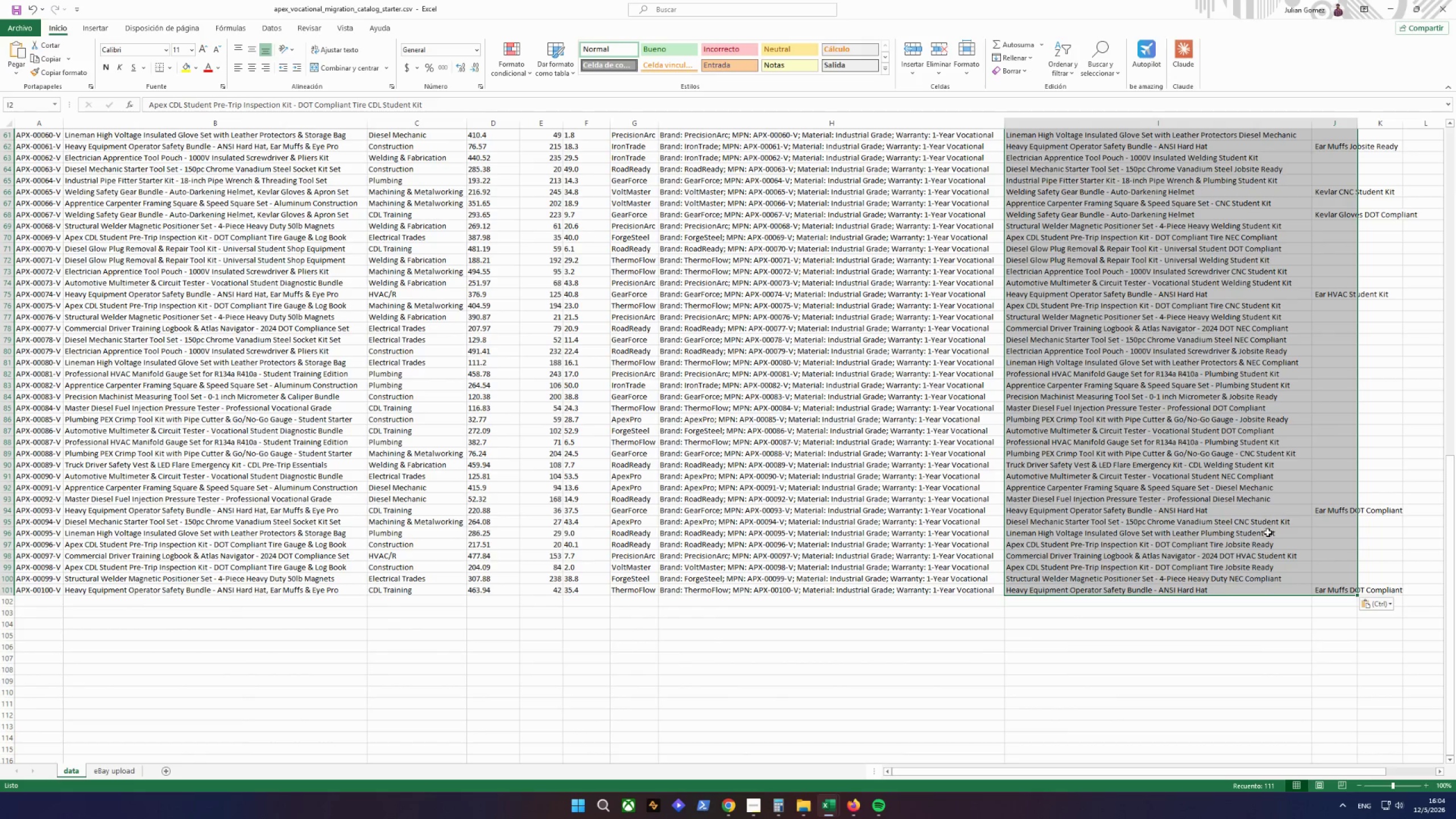 
left_click([1248, 593])
 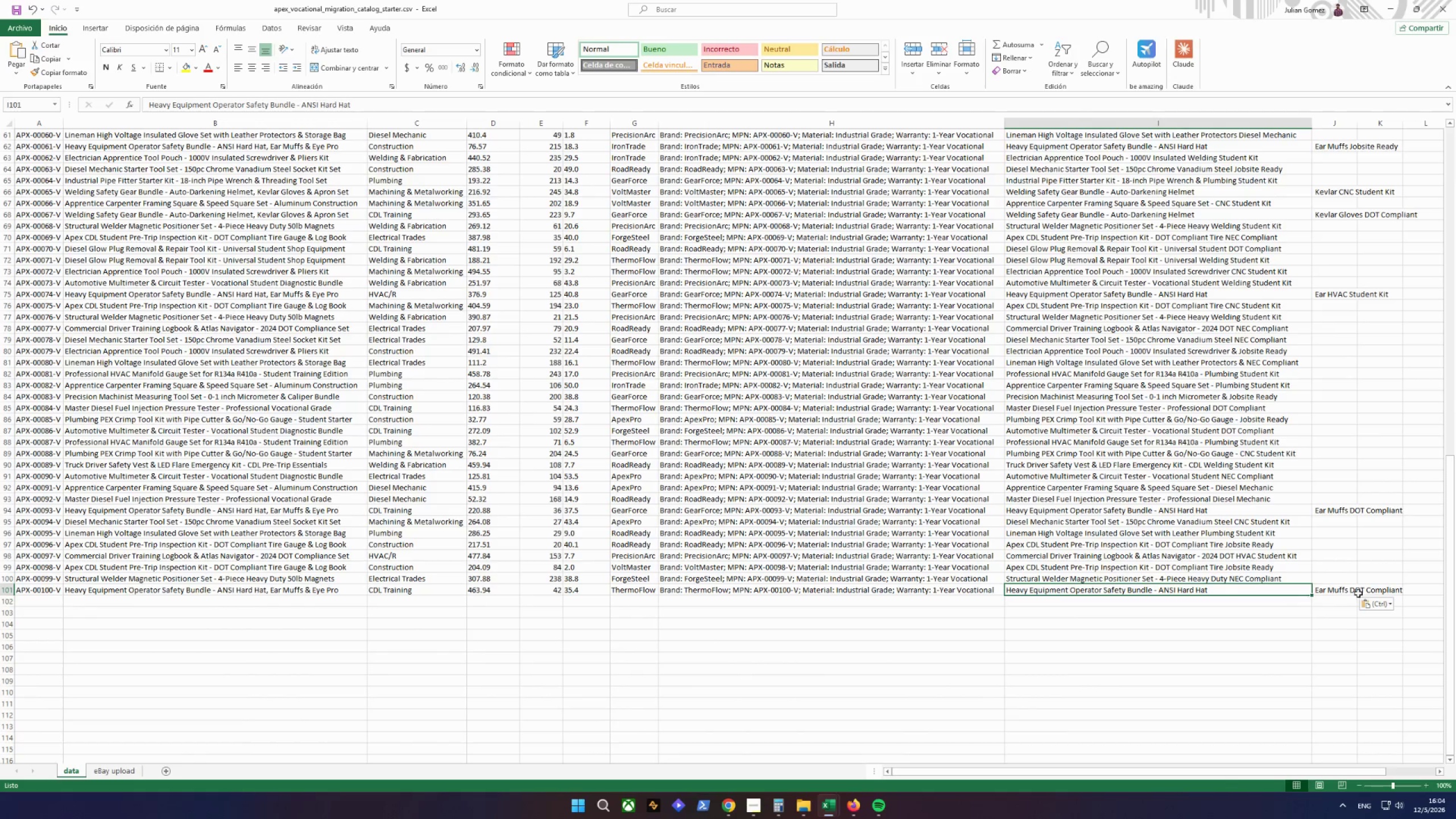 
left_click([1359, 593])
 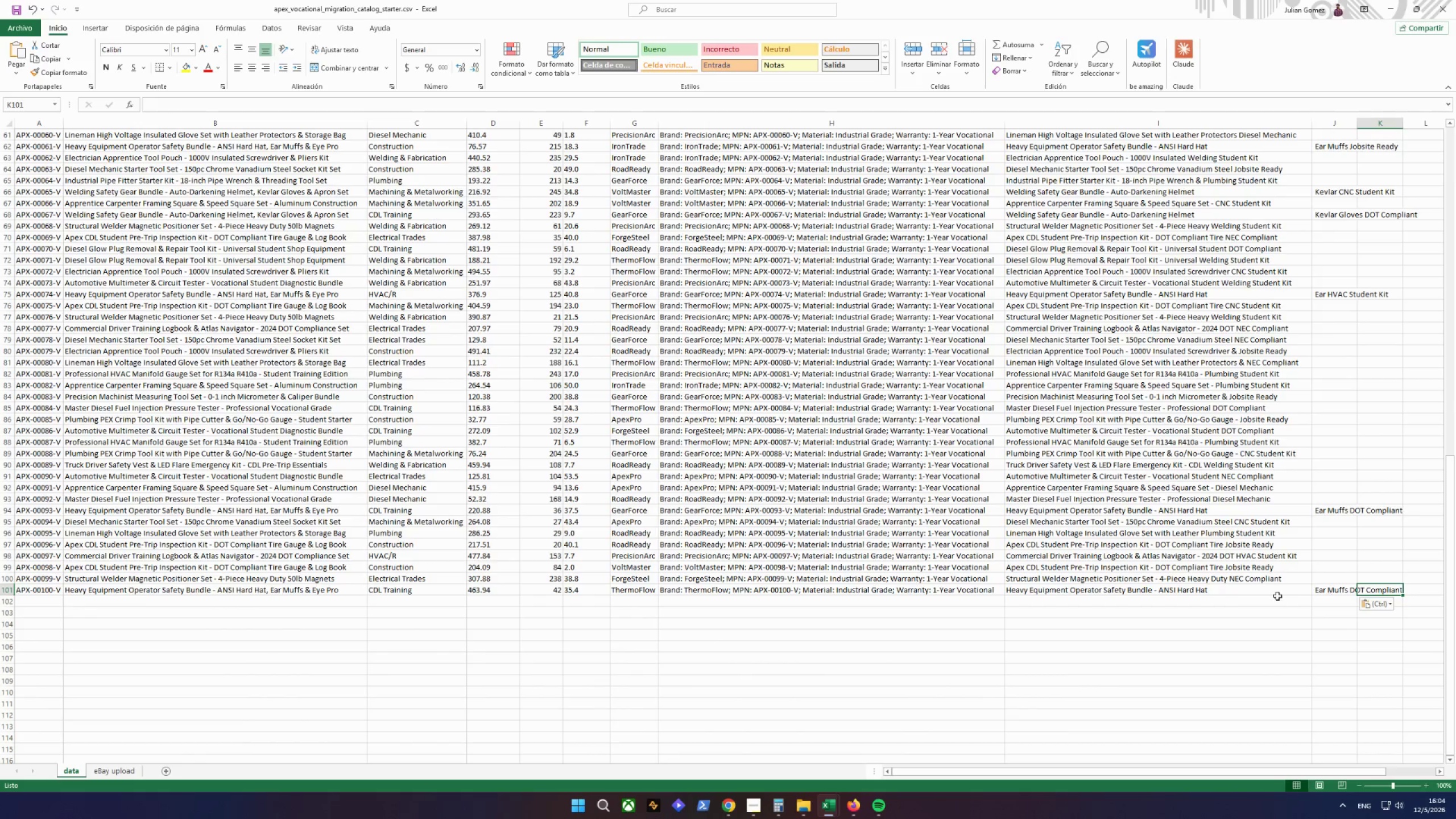 
left_click([1265, 594])
 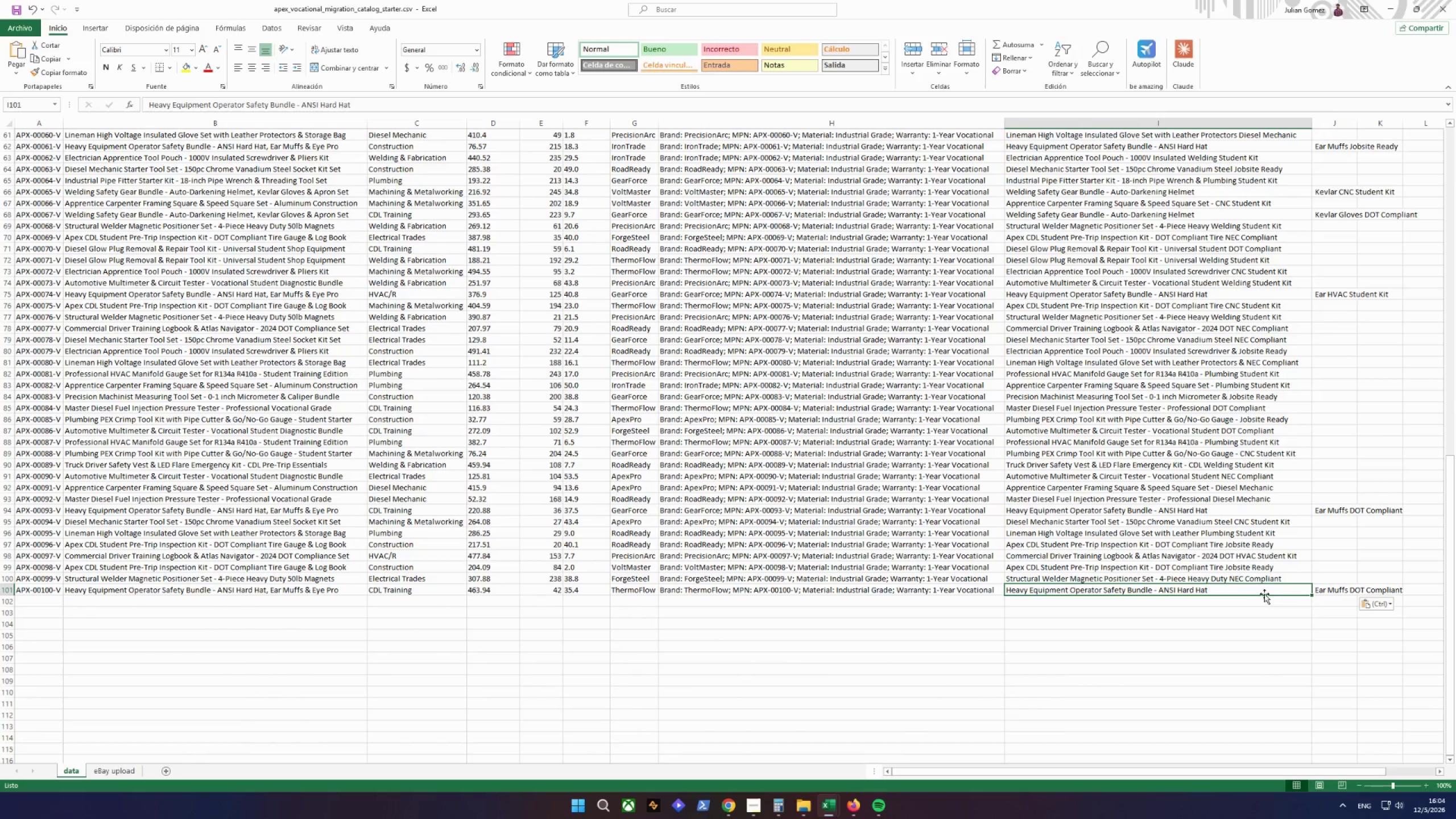 
scroll: coordinate [1261, 621], scroll_direction: down, amount: 1.0
 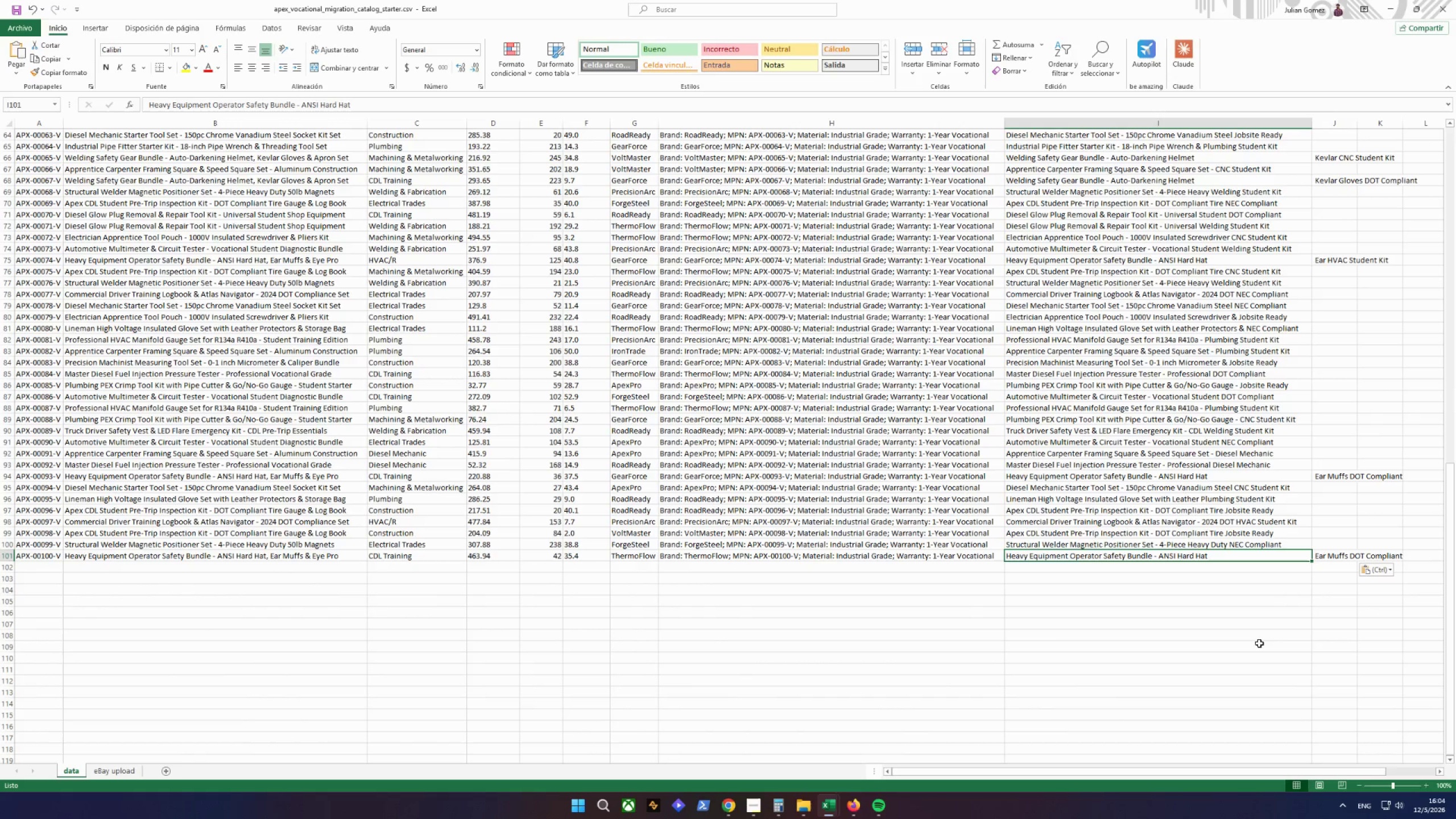 
key(Control+Z)
 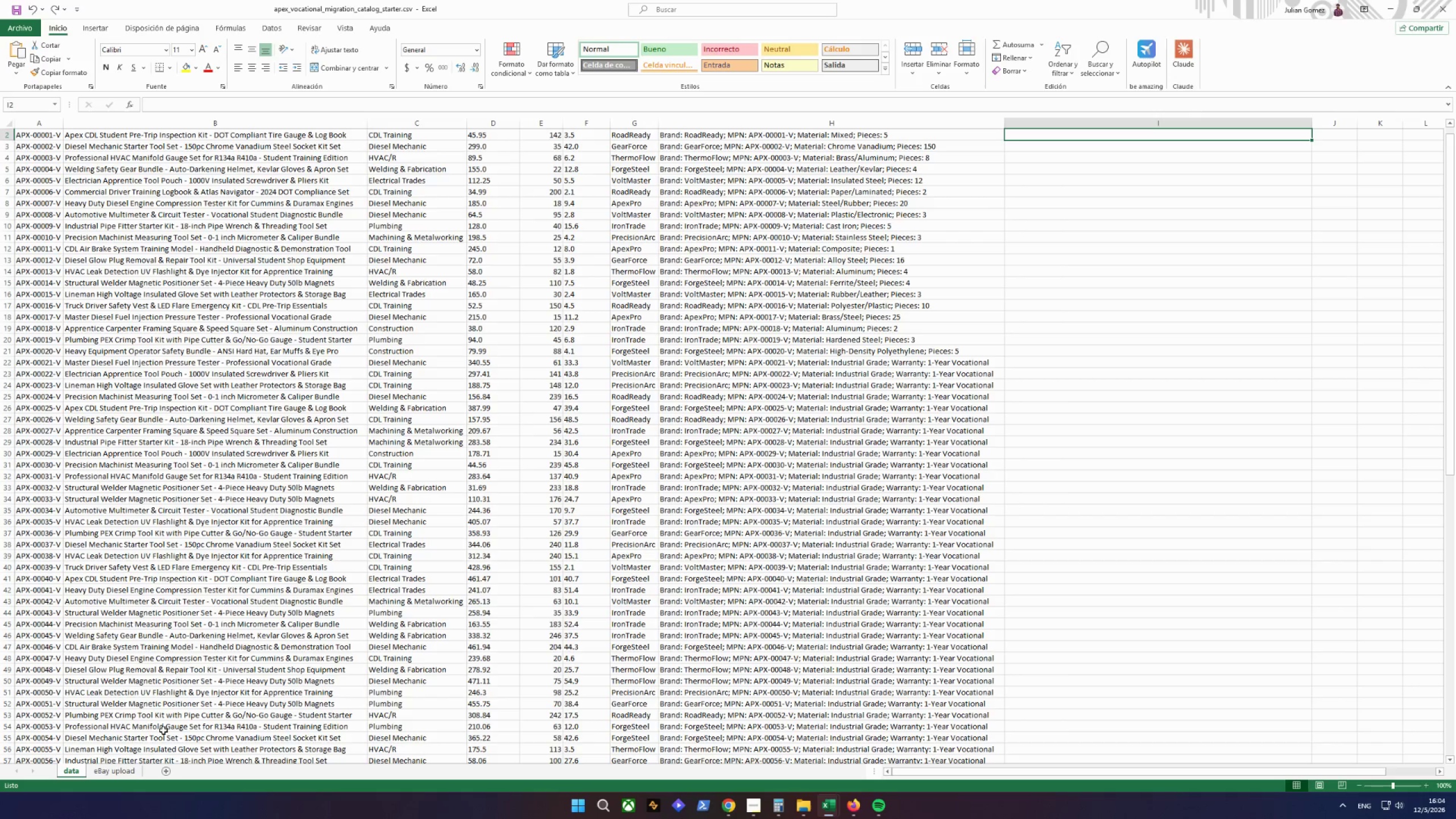 
left_click([114, 772])
 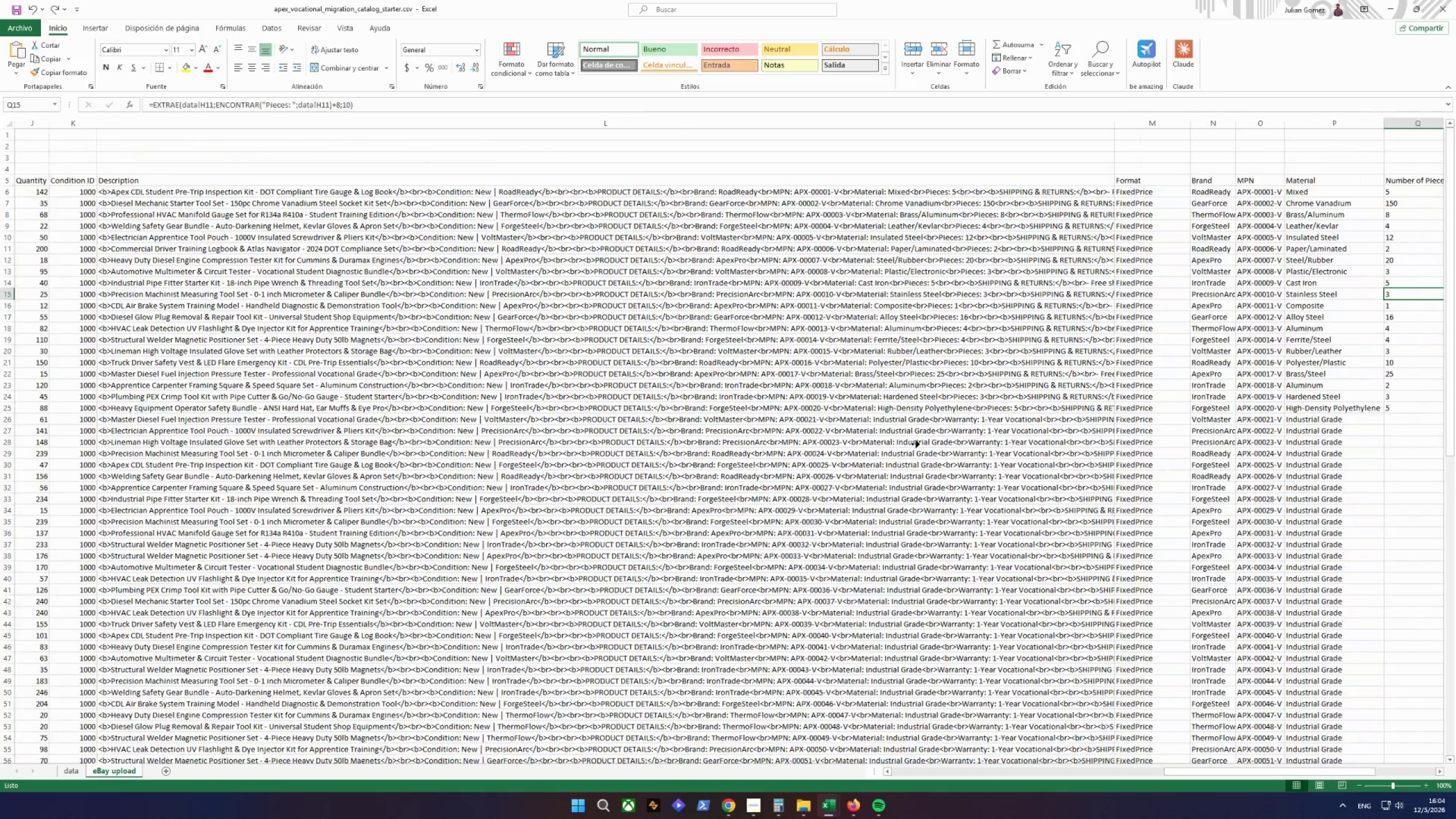 
wait(7.0)
 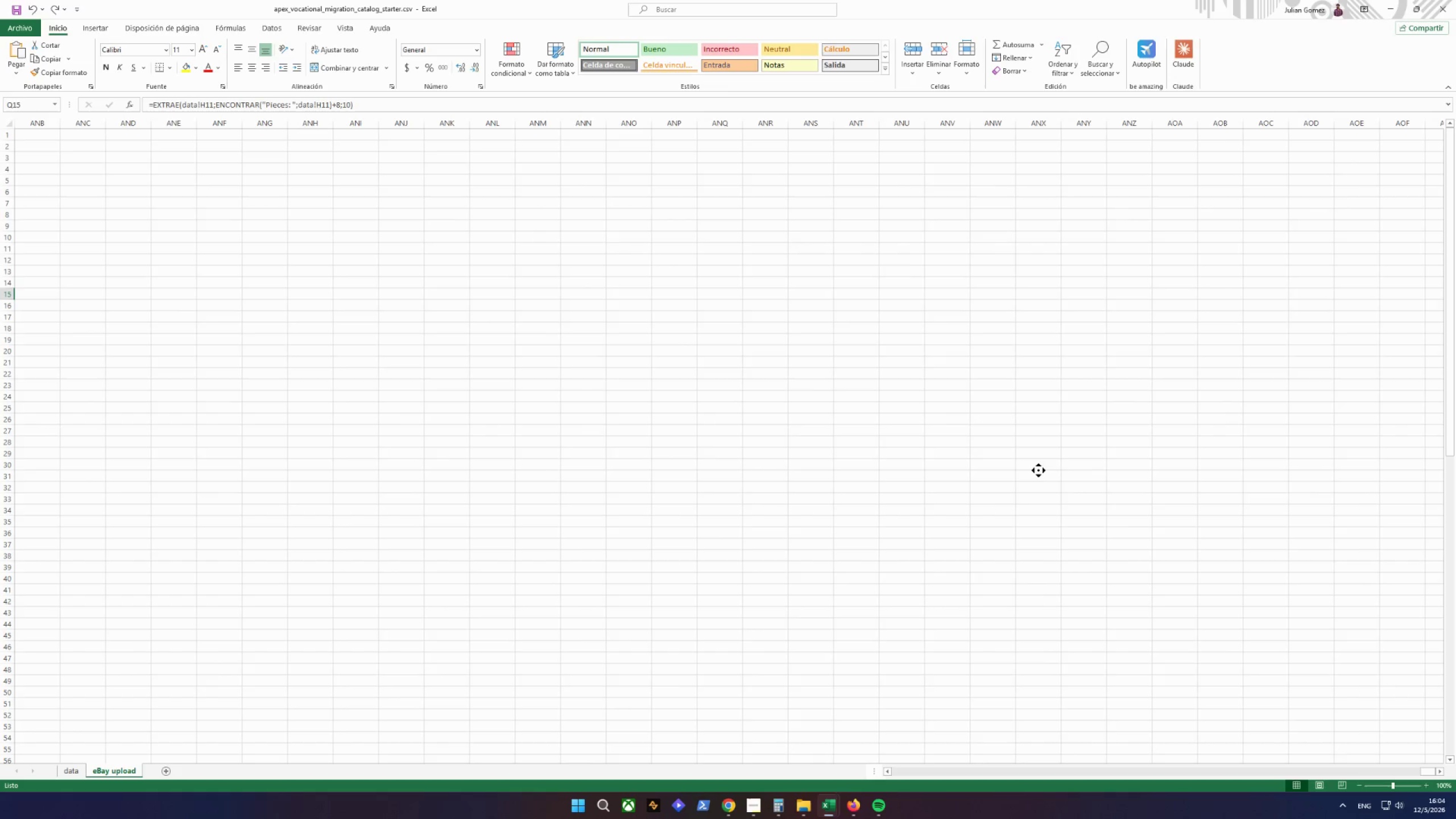 
left_click([172, 185])
 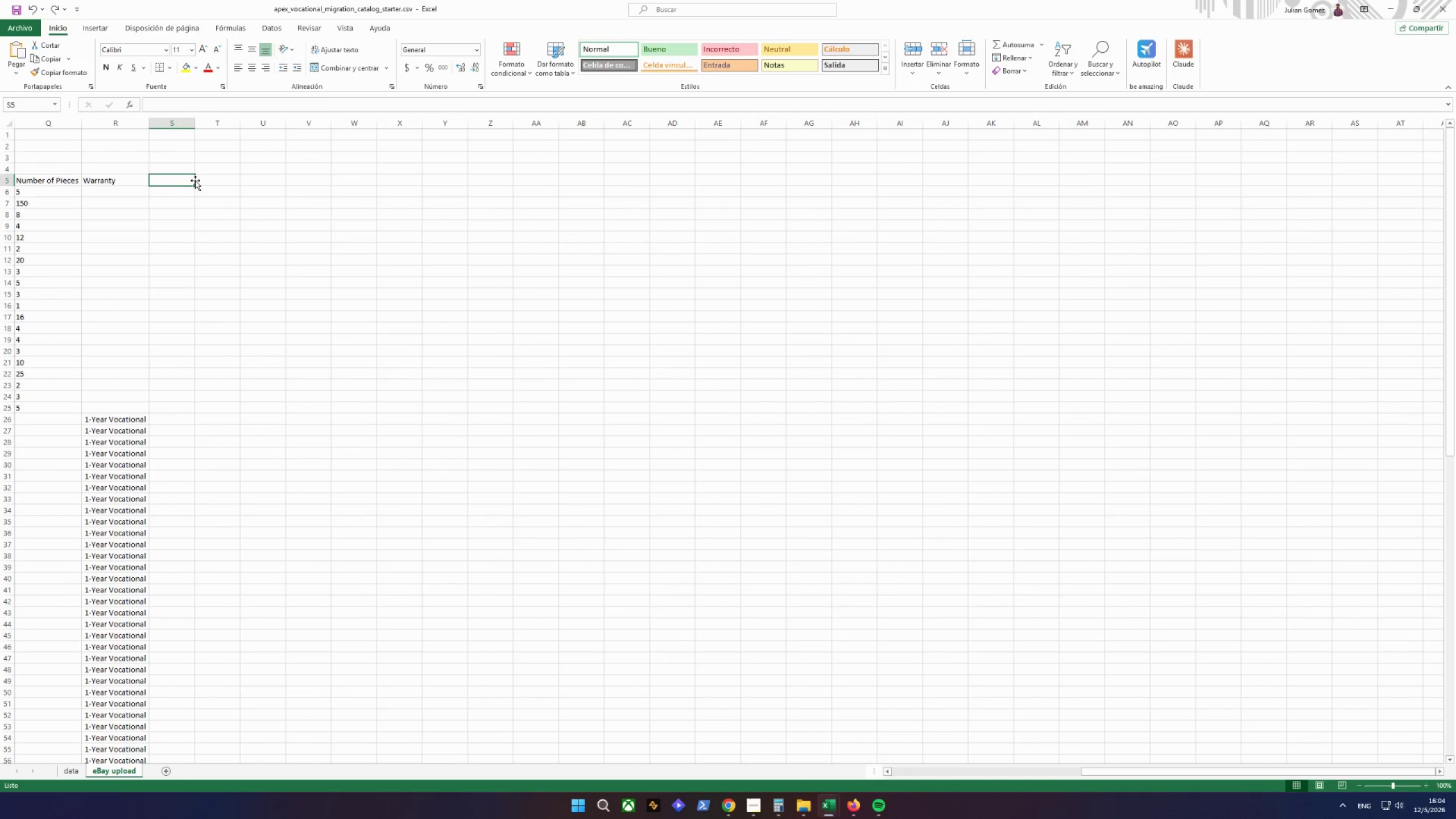 
type(SEO TI)
key(Backspace)
key(Backspace)
type(Title)
 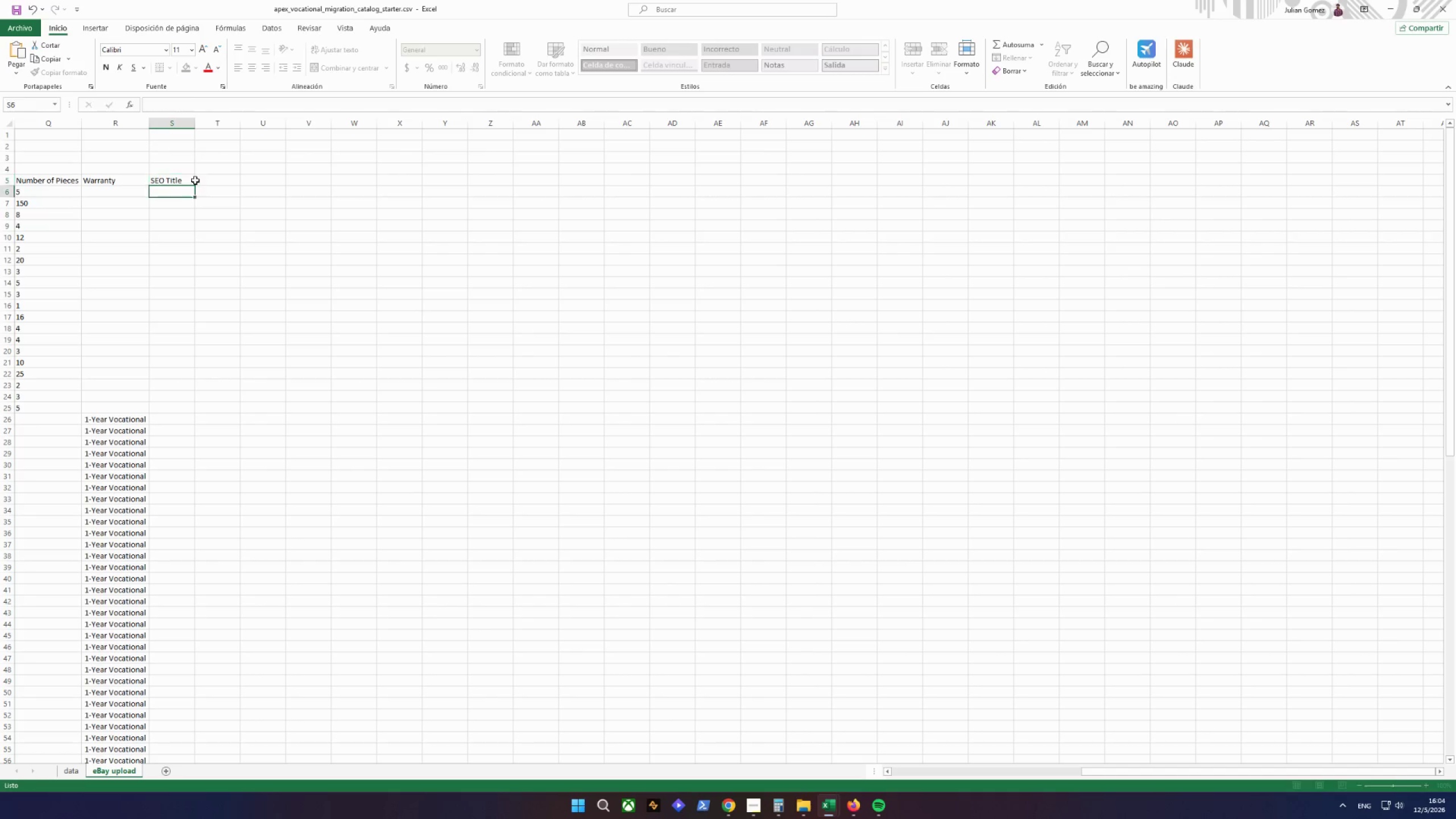 
key(Enter)
 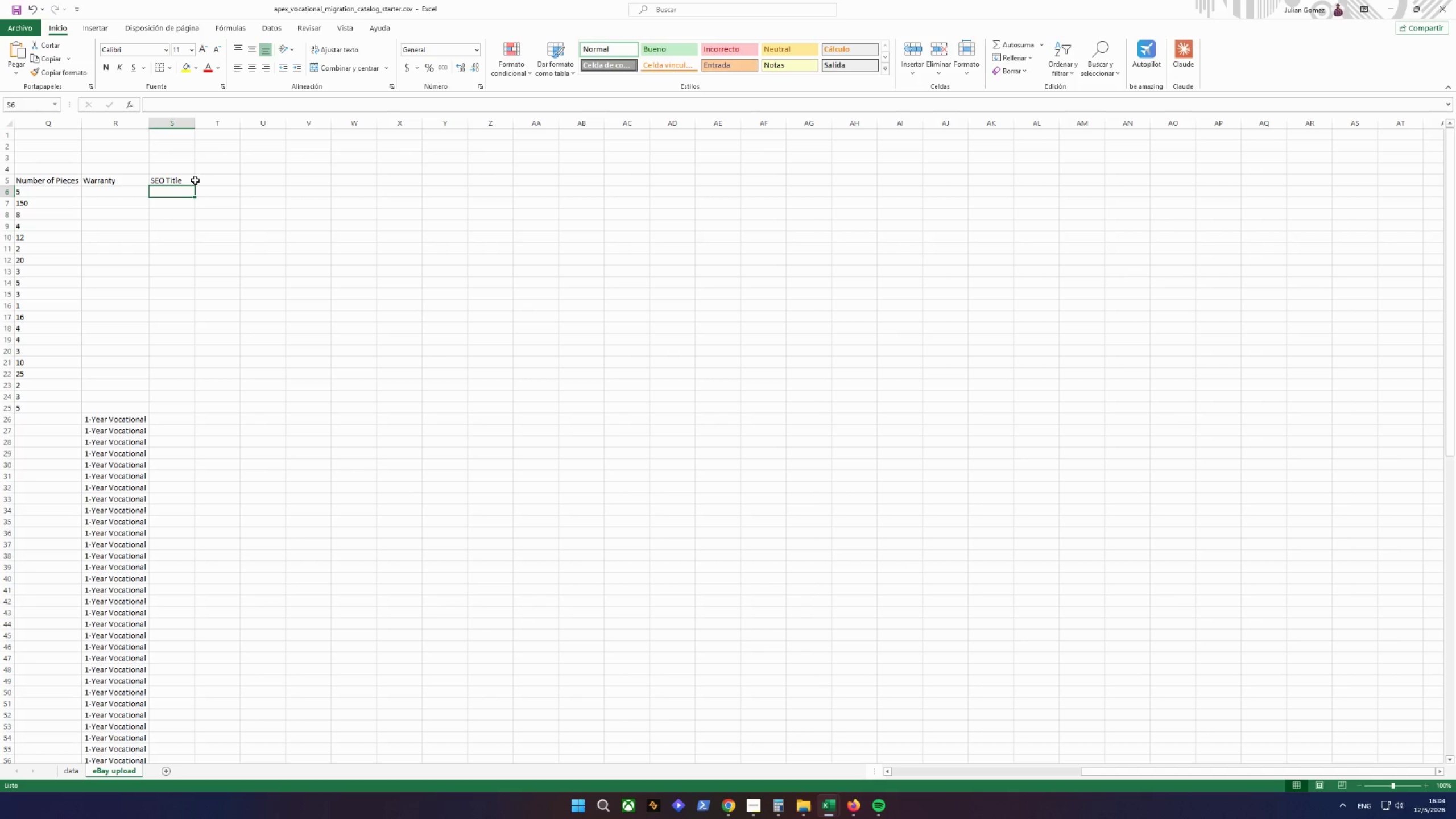 
key(Control+V)
 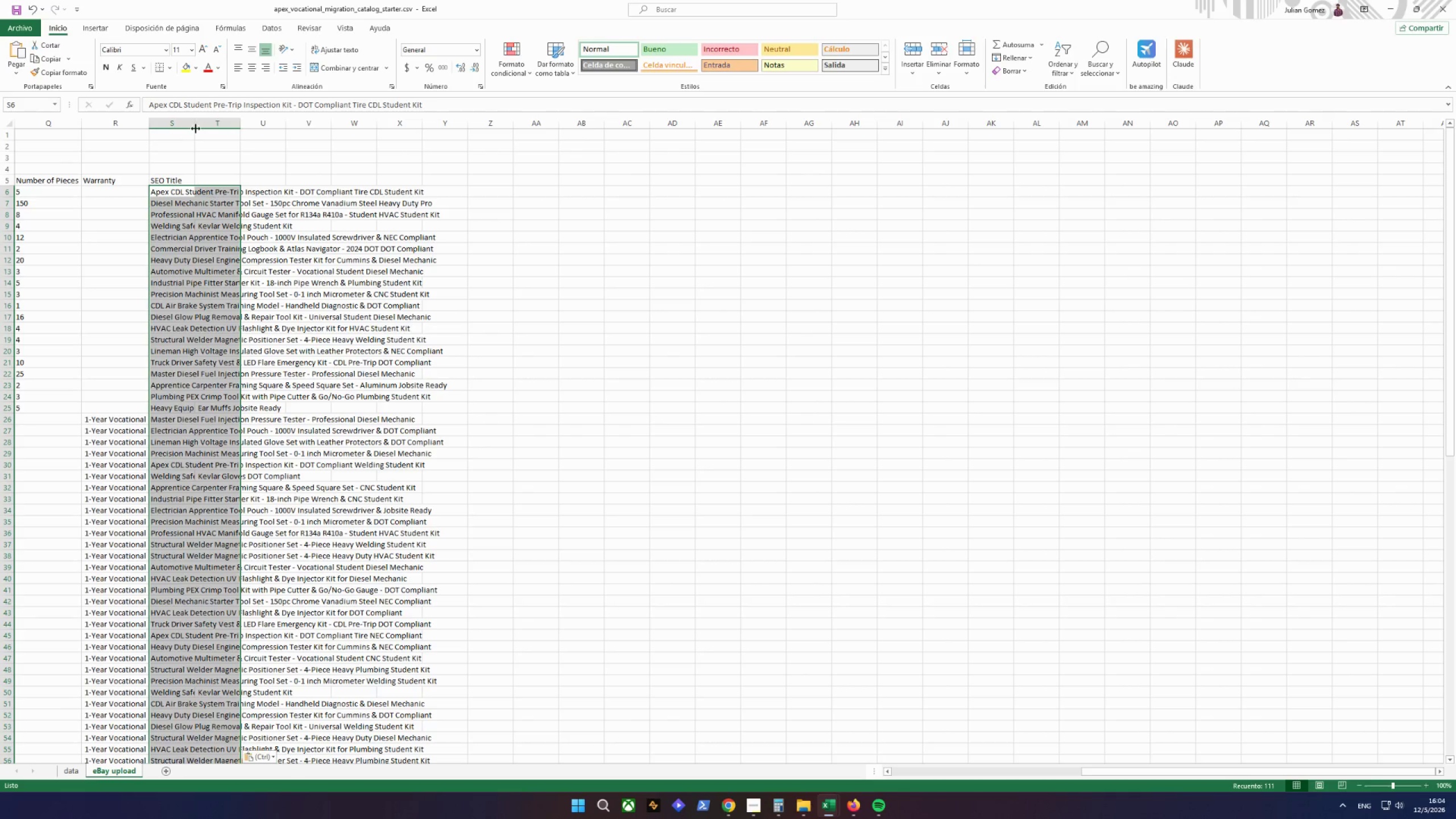 
double_click([197, 122])
 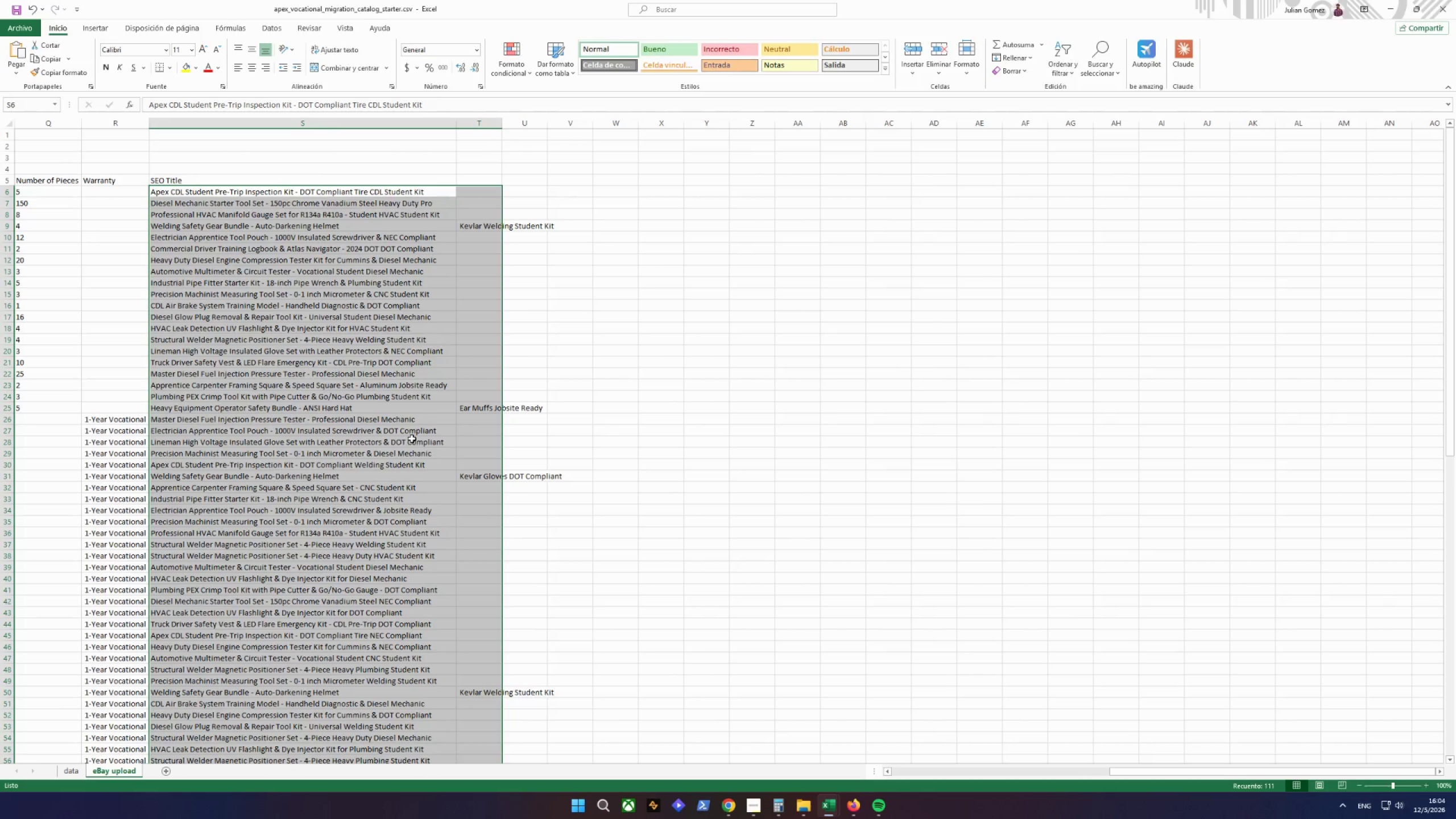 
left_click([399, 479])
 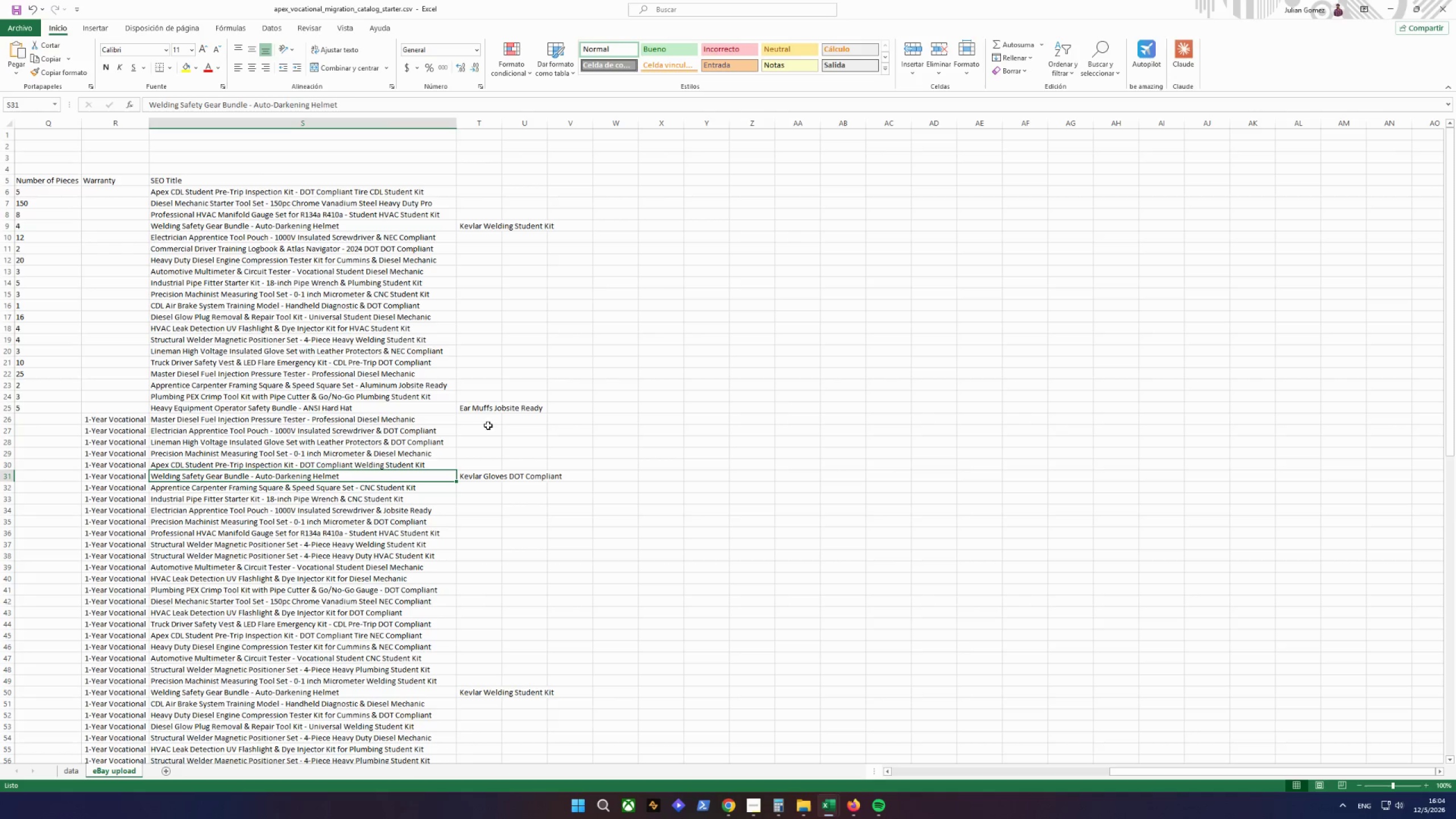 
double_click([486, 412])
 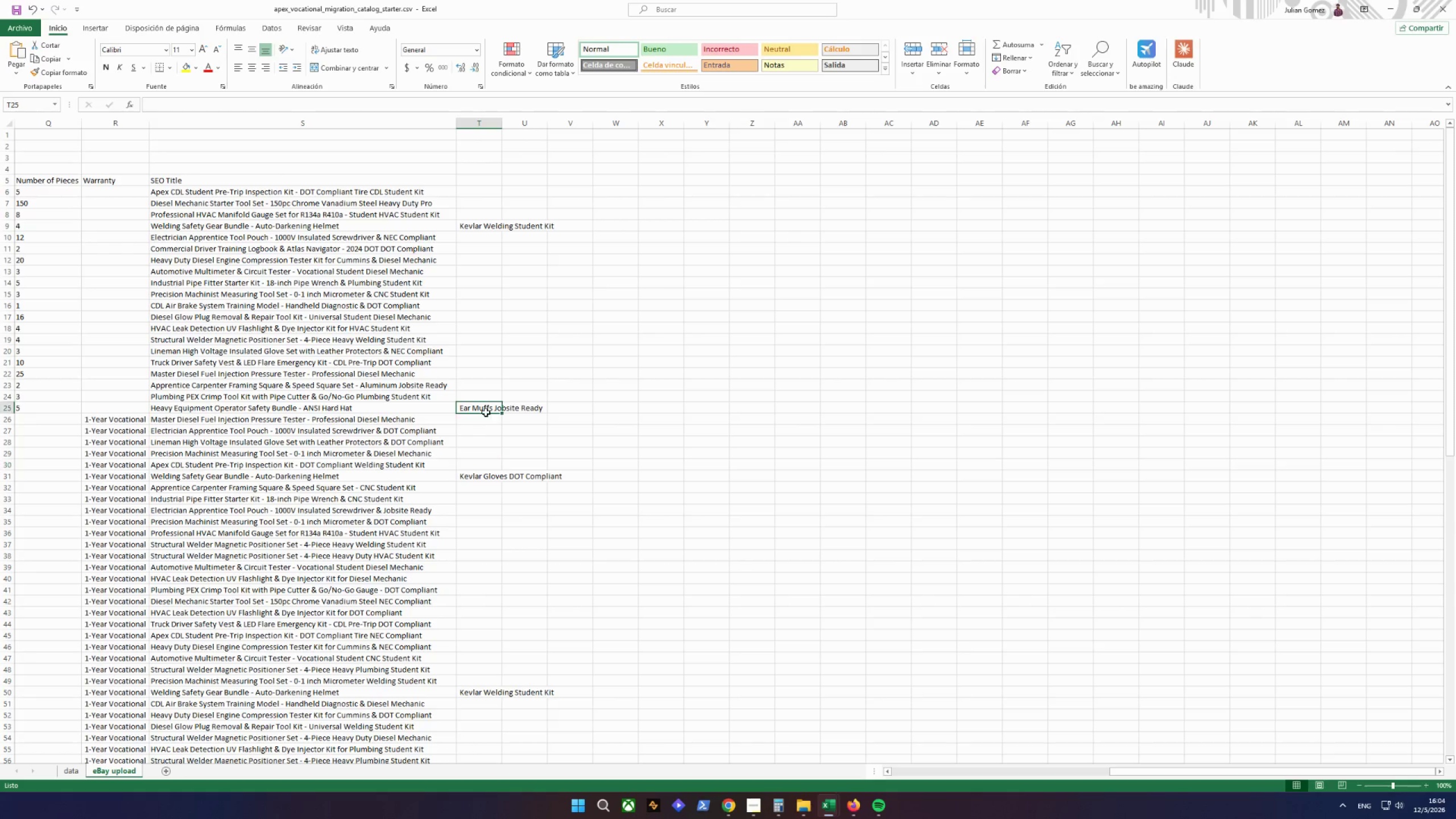 
triple_click([486, 412])
 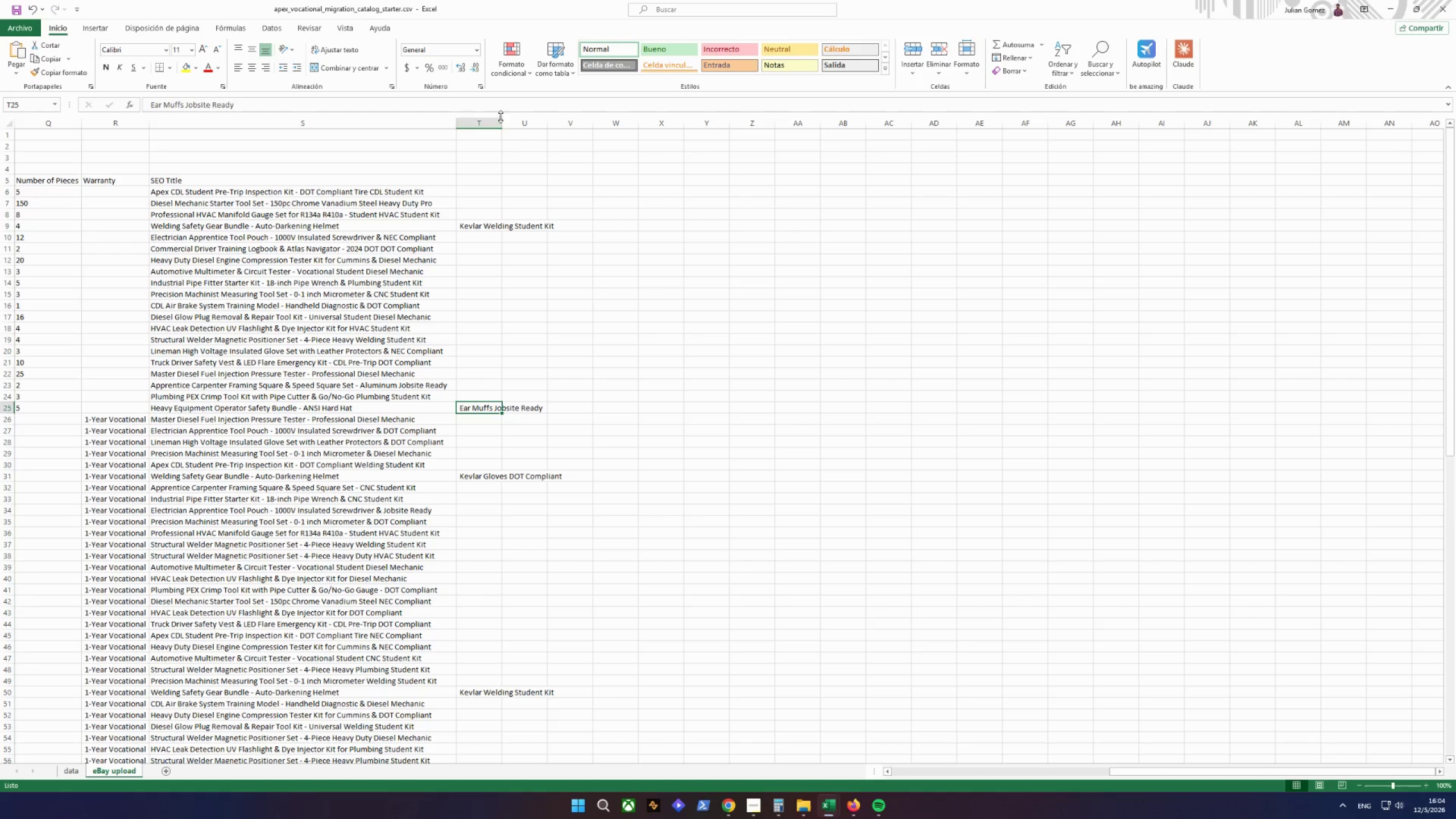 
left_click([505, 129])
 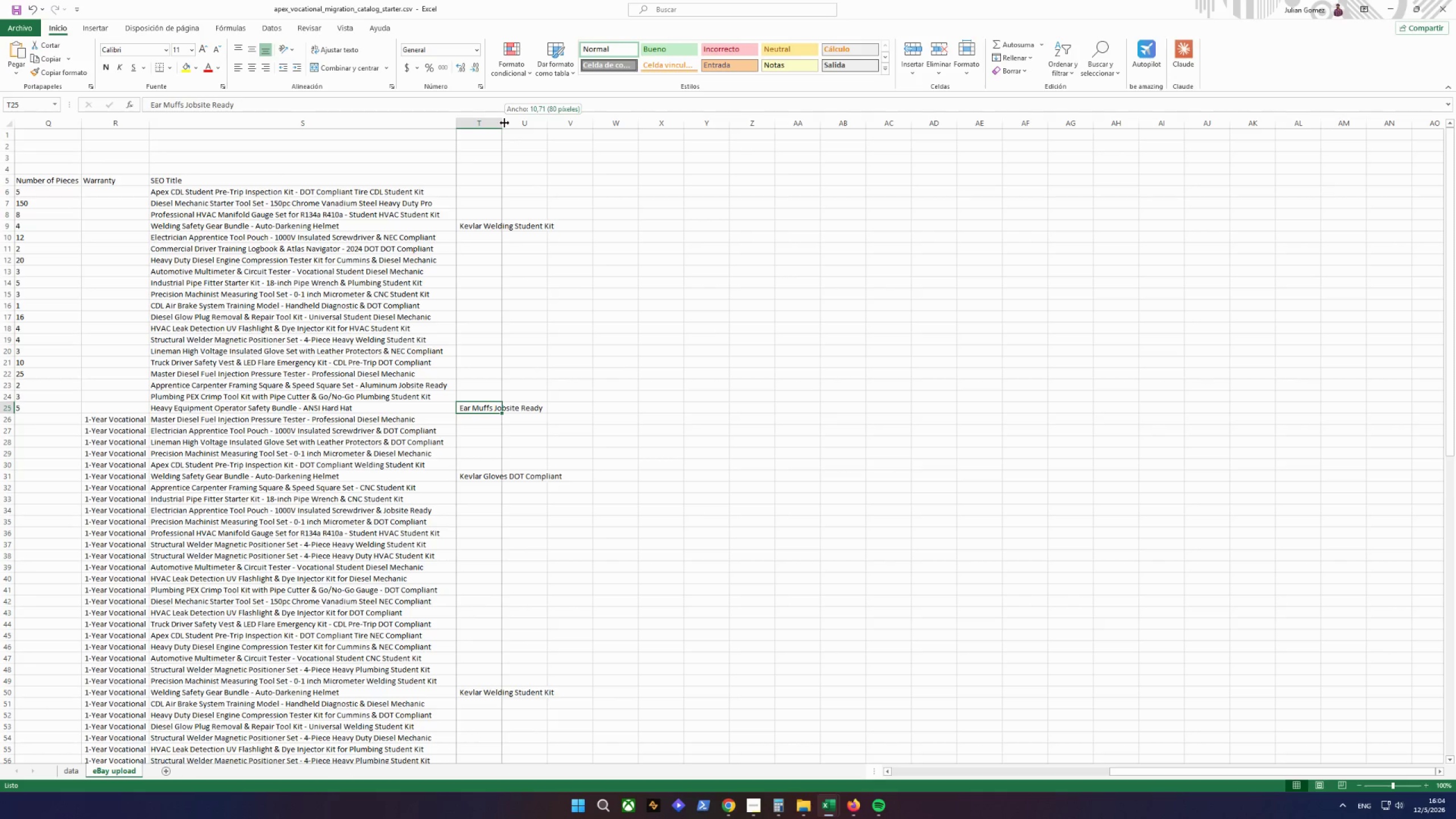 
double_click([504, 123])
 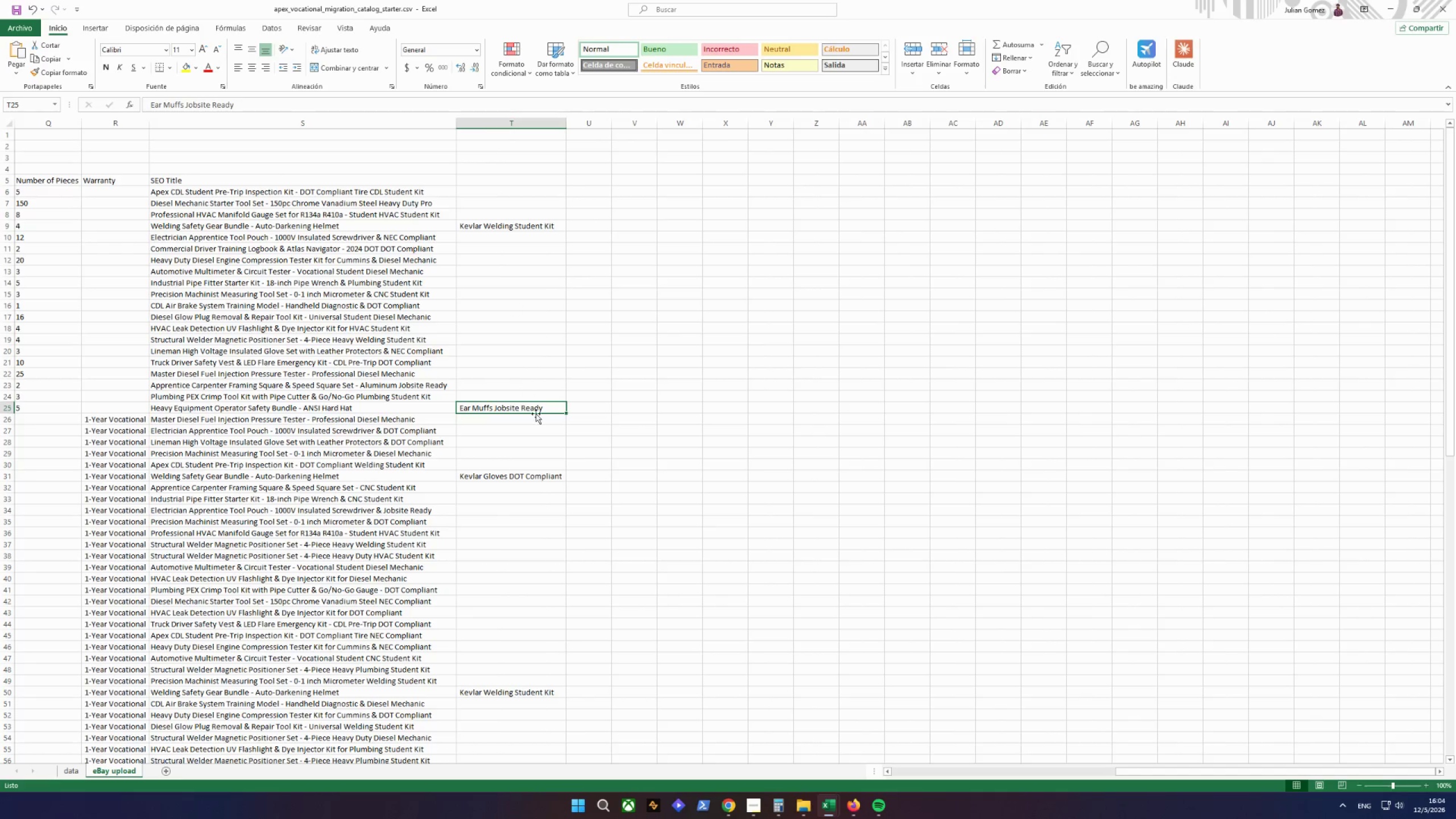 
left_click([536, 413])
 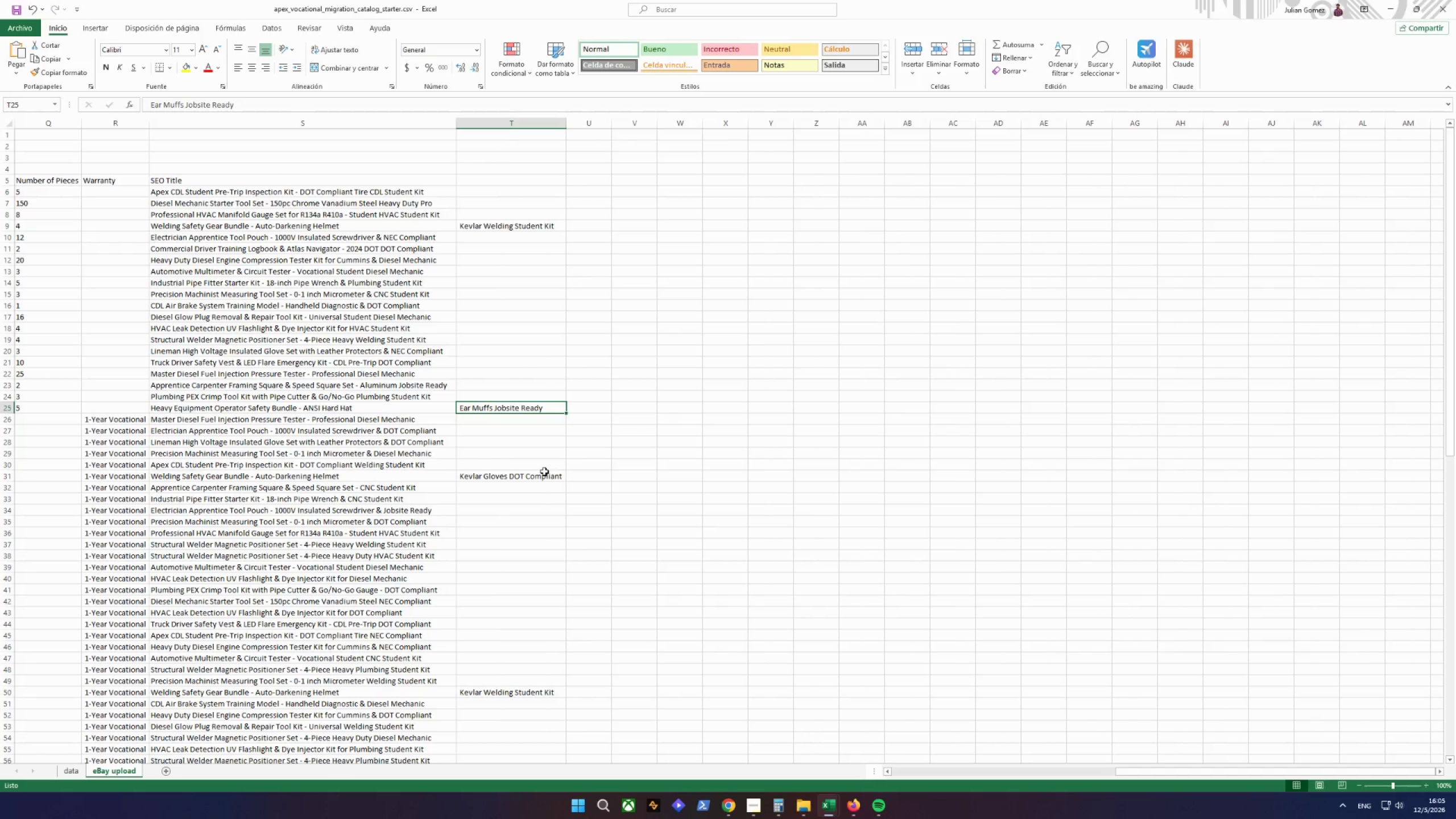 
left_click([510, 475])
 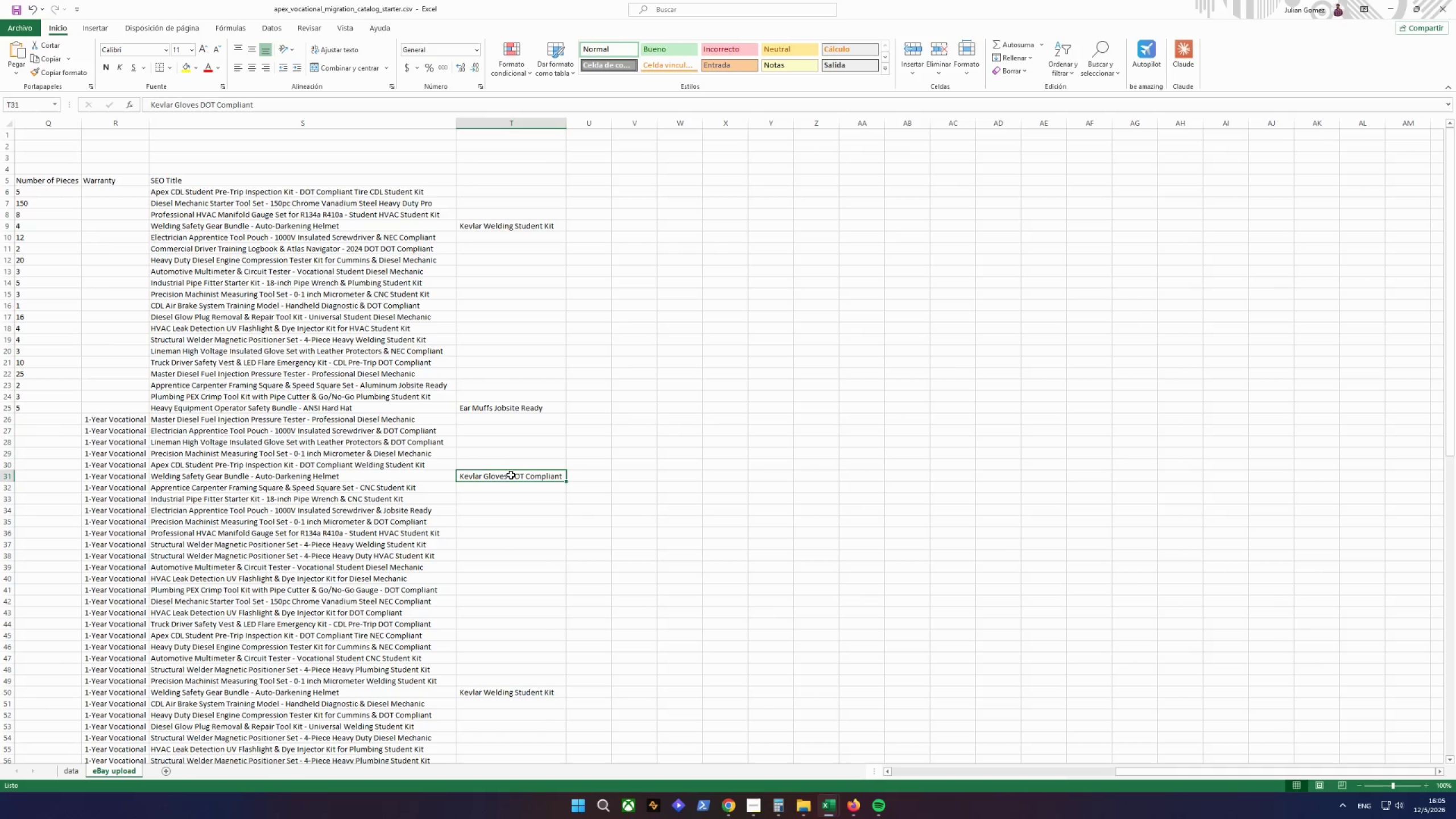 
left_click([499, 230])
 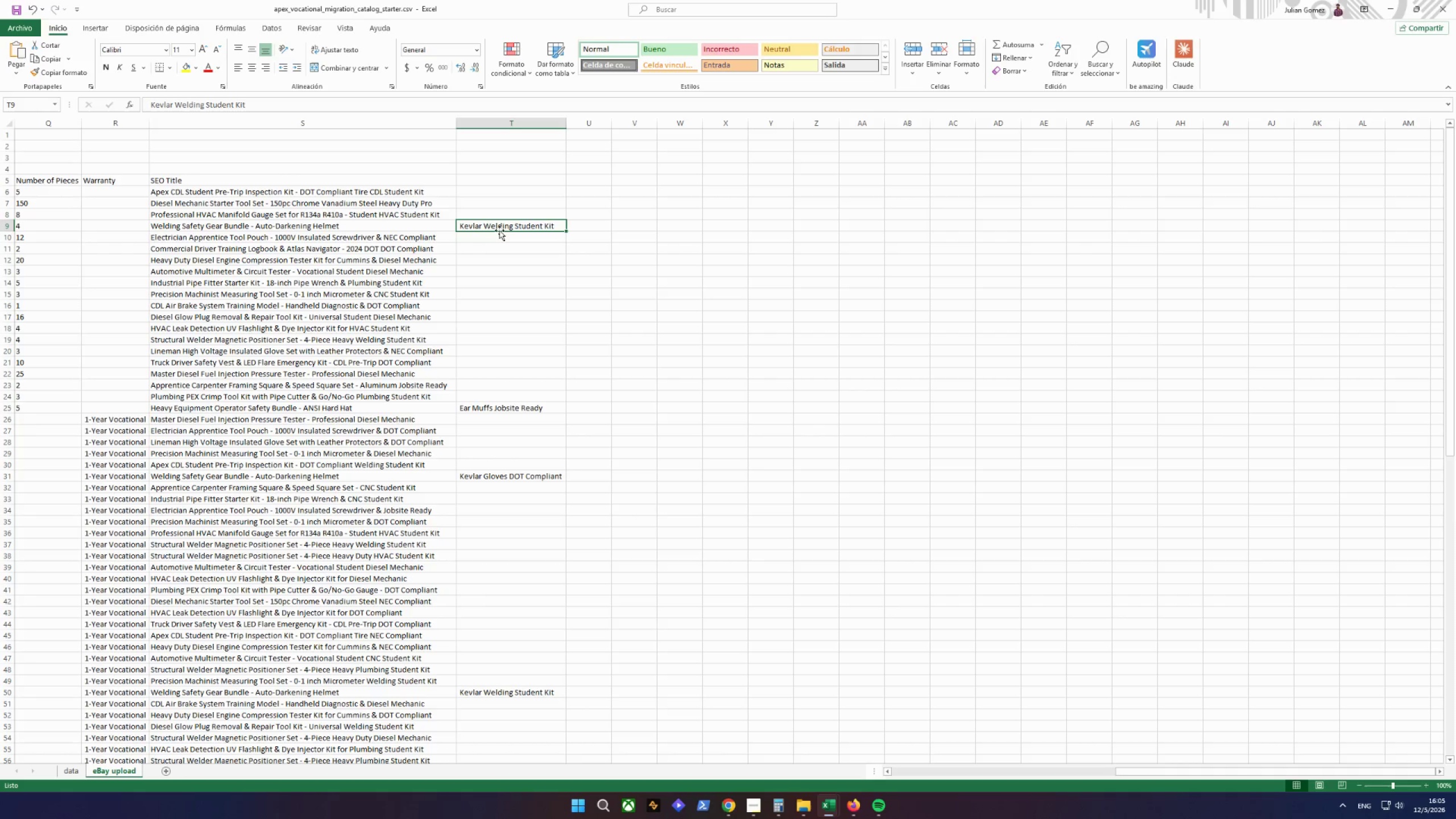 
key(Control+C)
 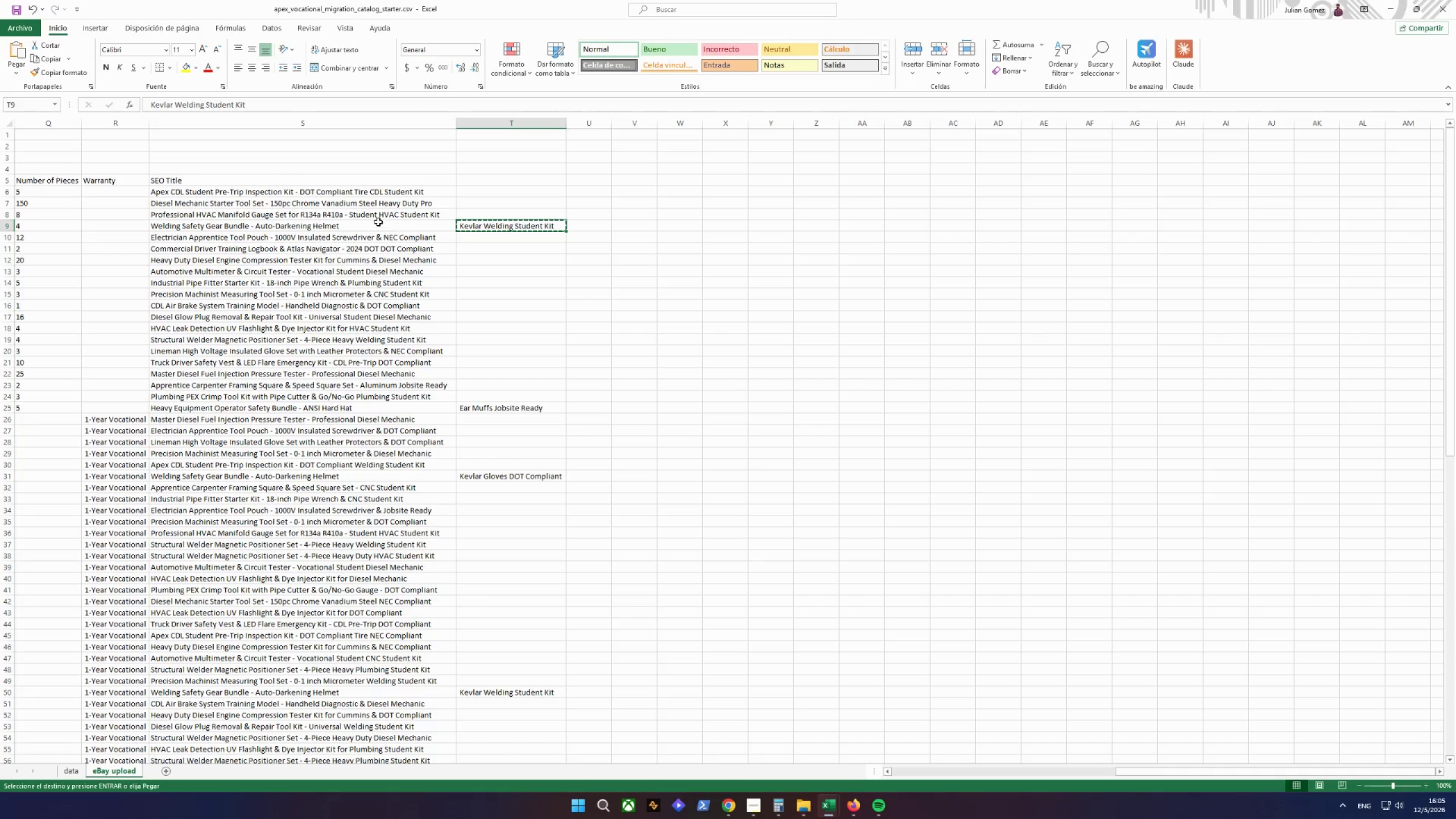 
left_click([378, 221])
 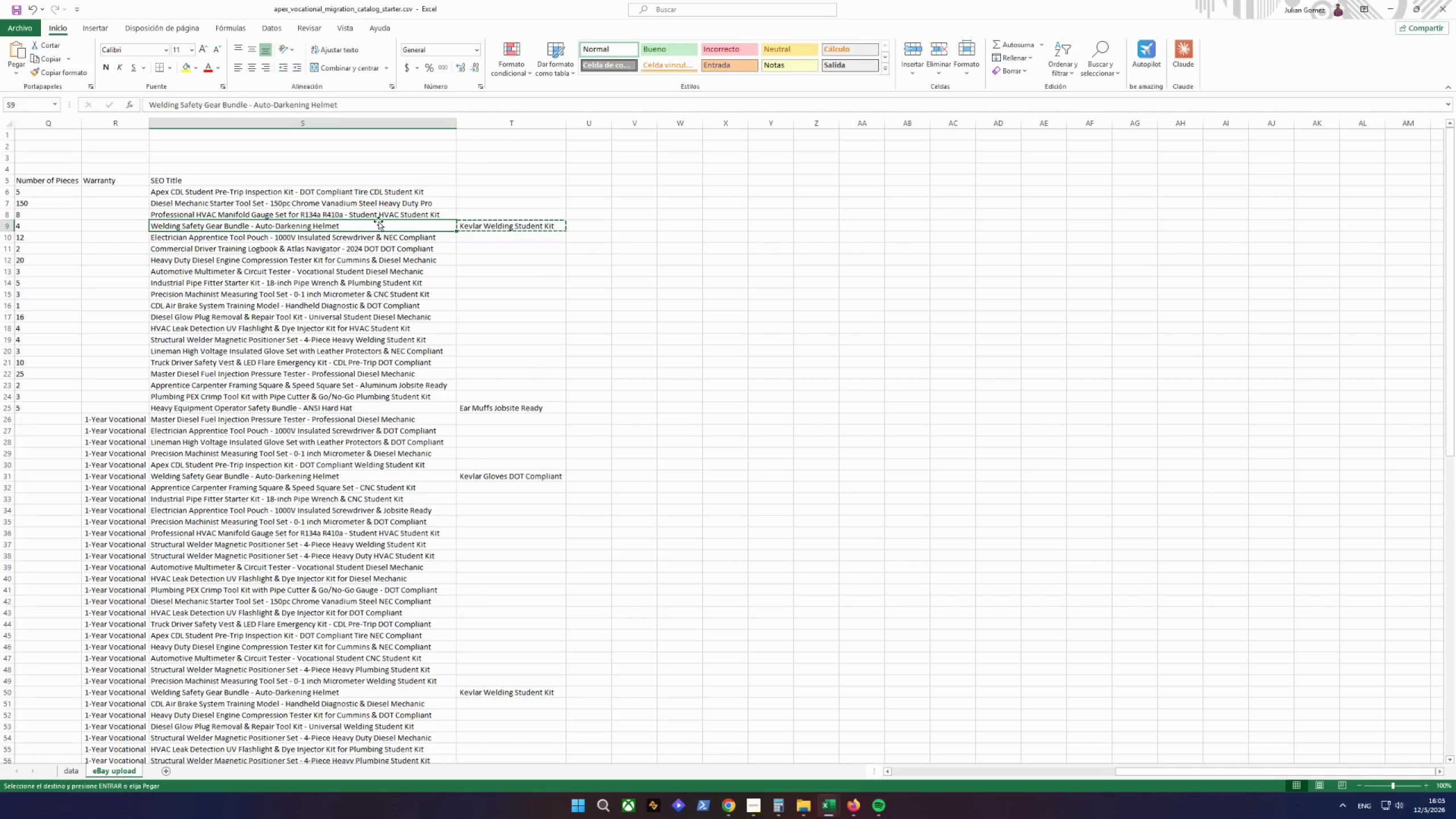 
key(Control+ControlLeft)
 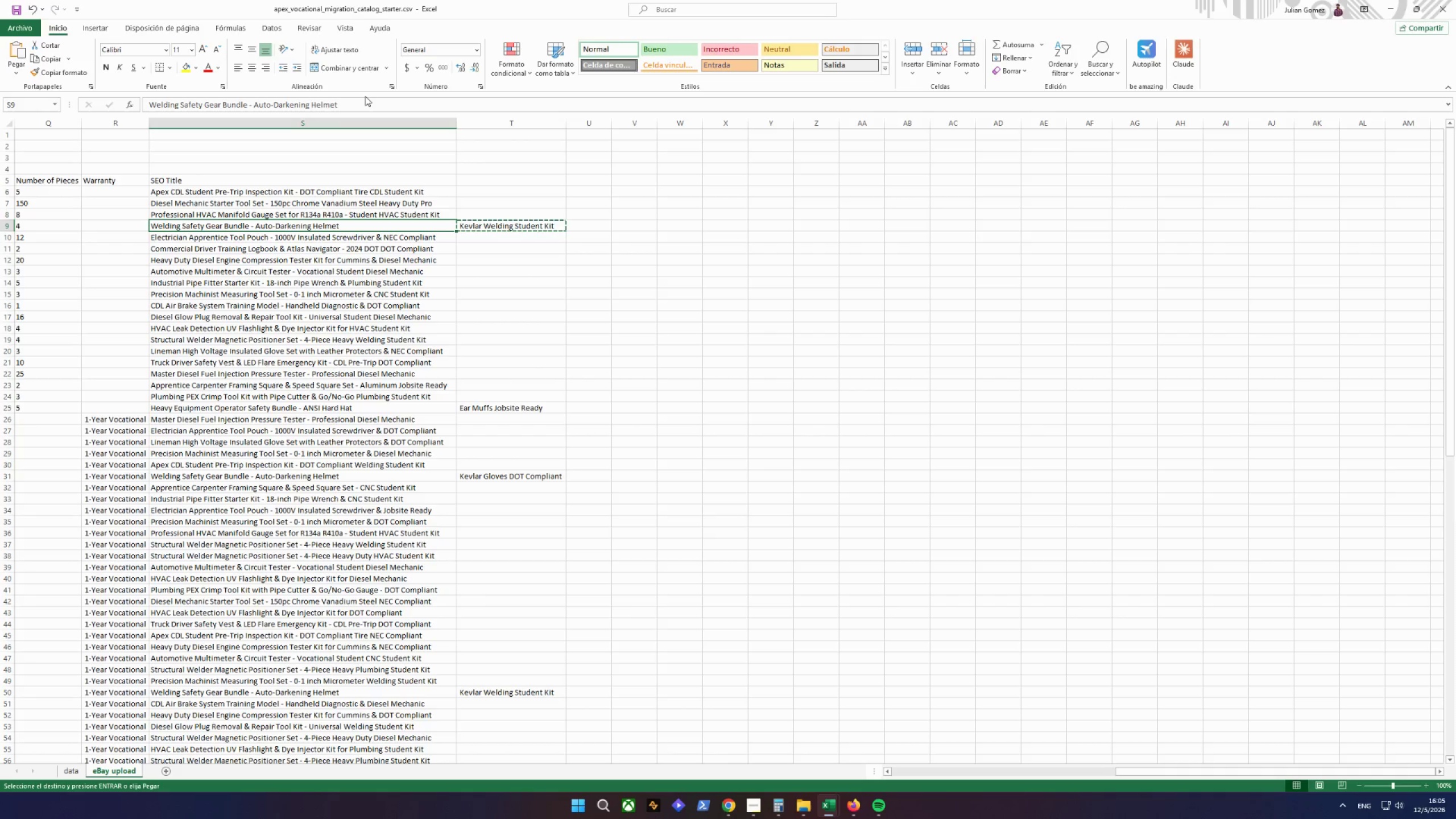 
left_click([365, 96])
 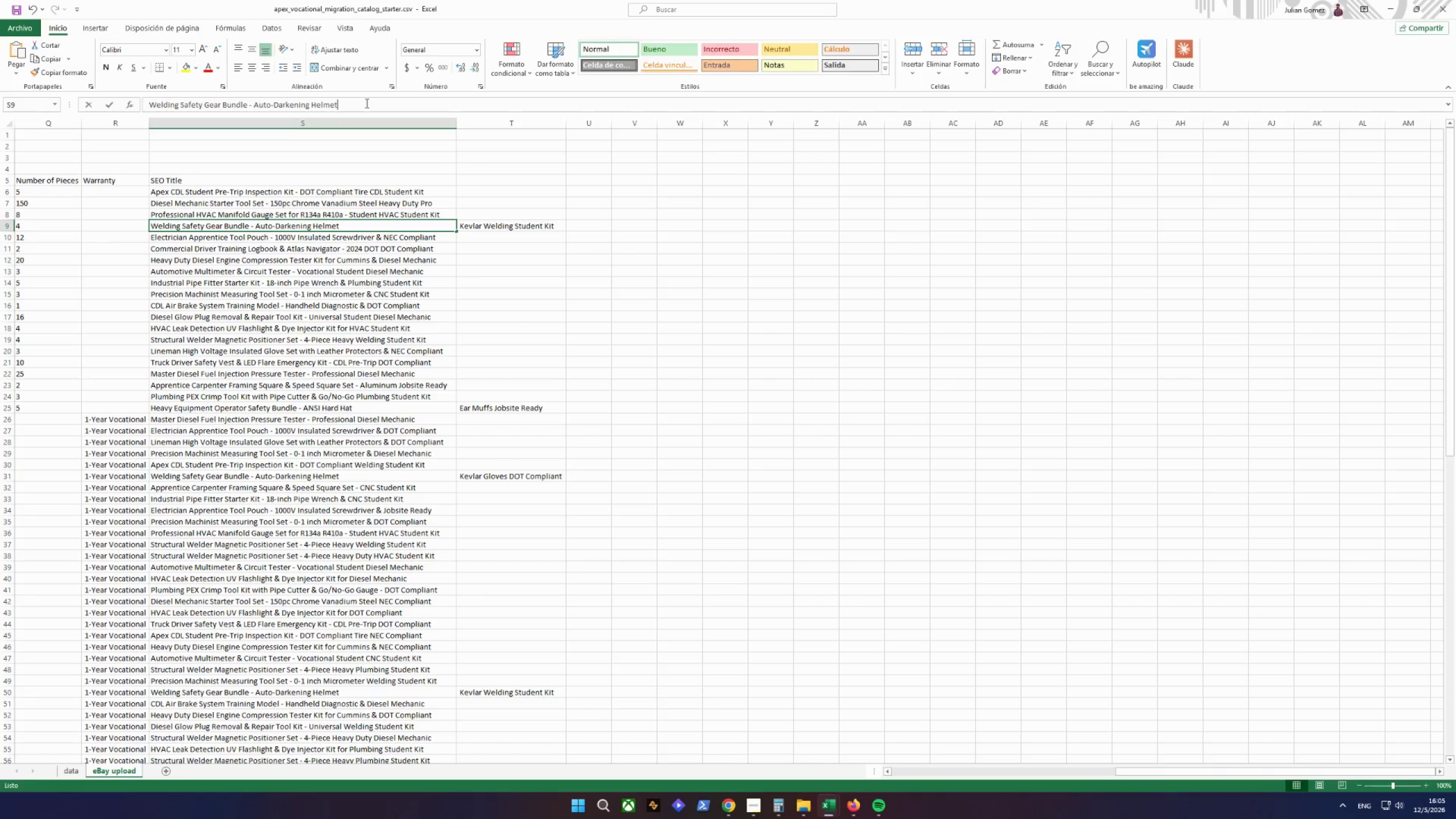 
key(Space)
 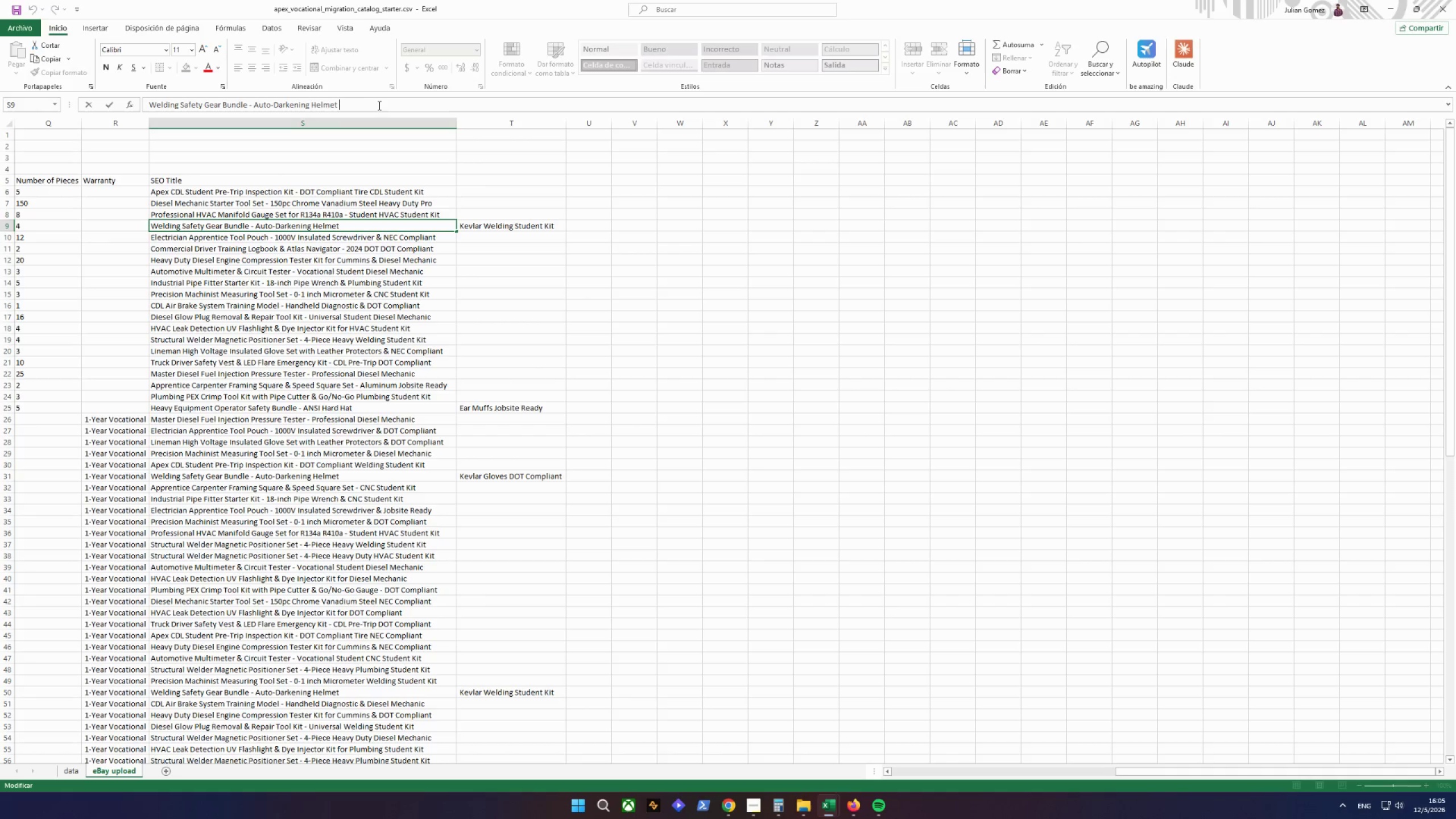 
key(Control+ControlLeft)
 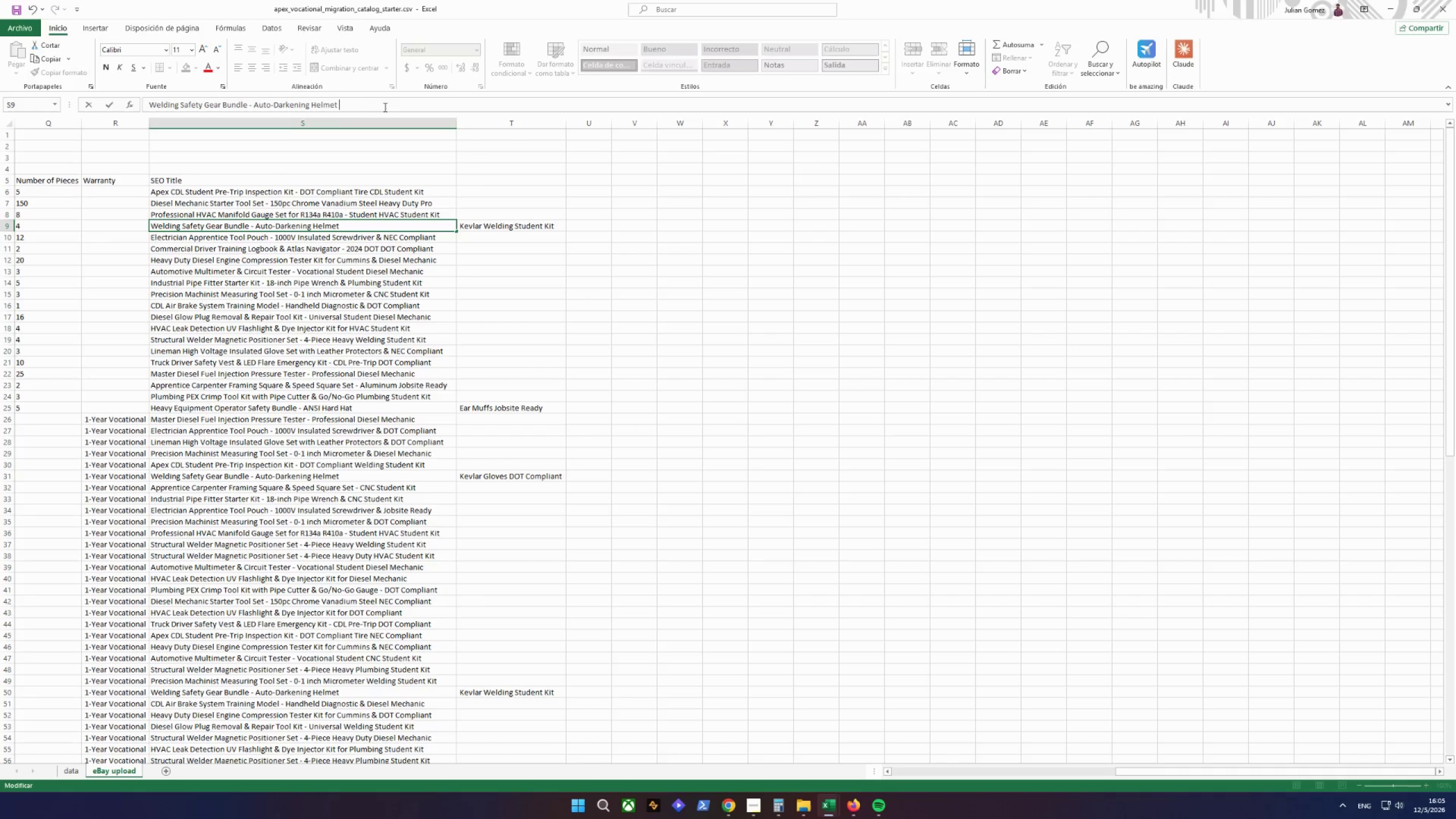 
key(Control+V)
 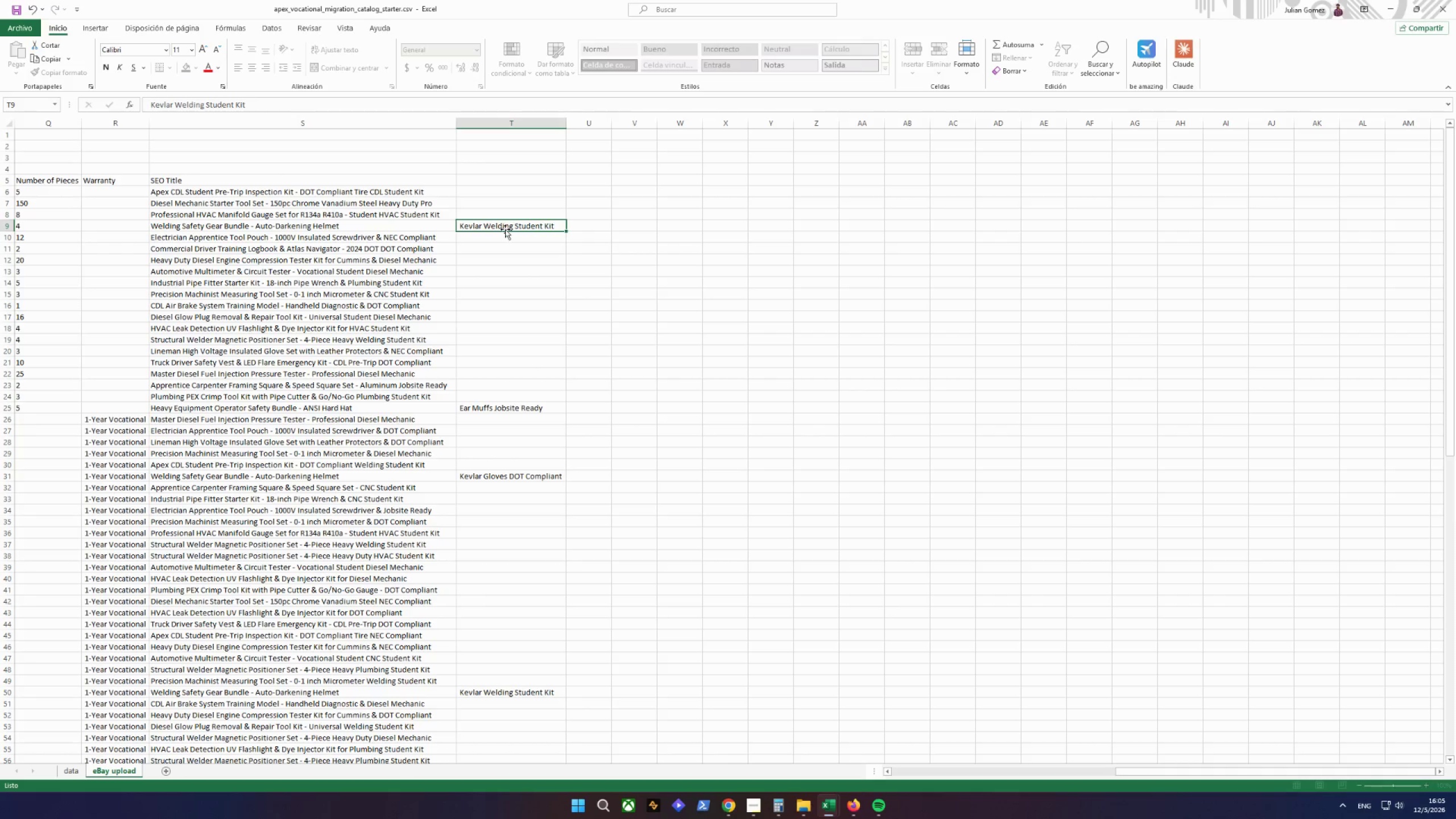 
double_click([505, 229])
 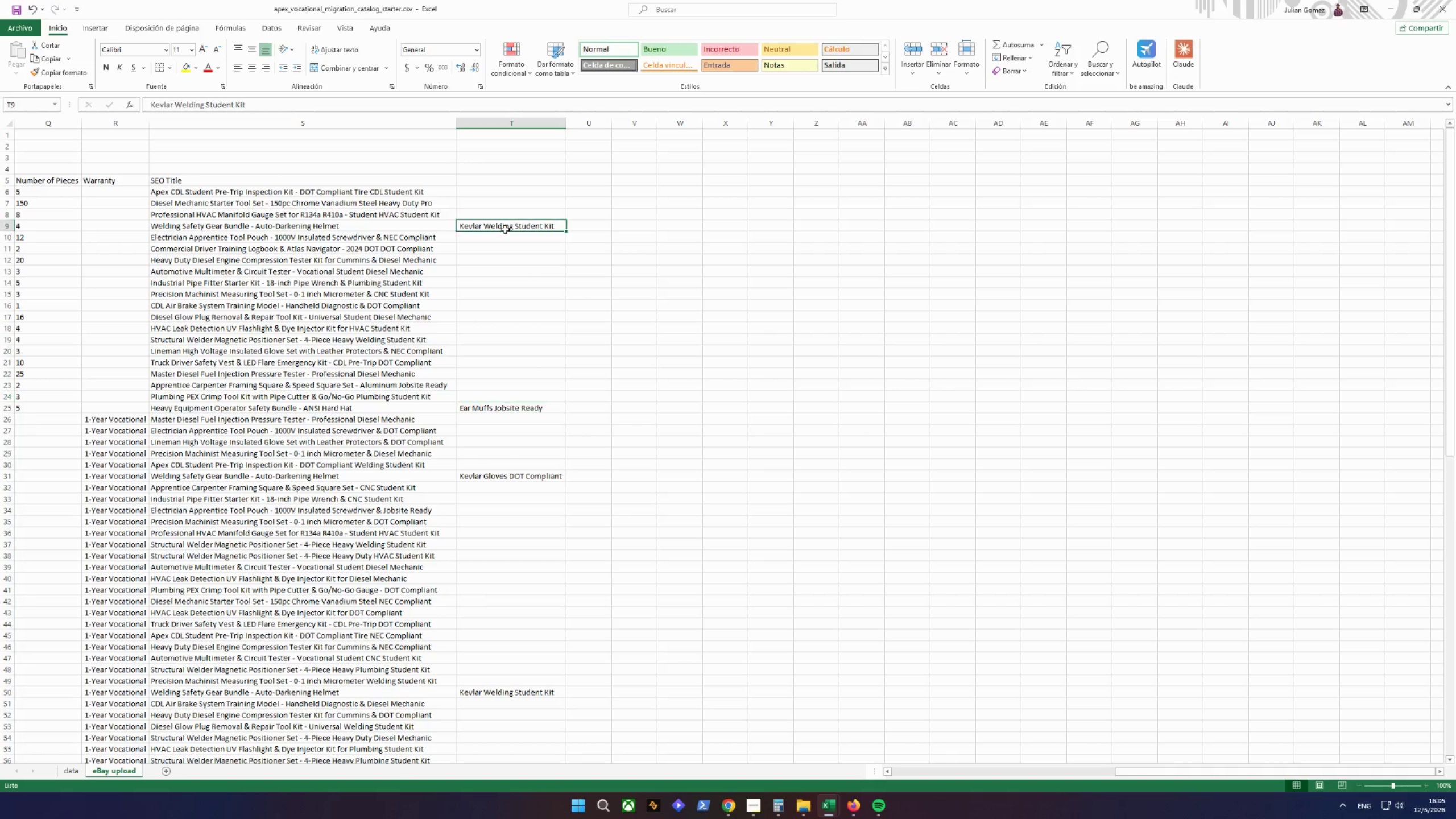 
triple_click([505, 229])
 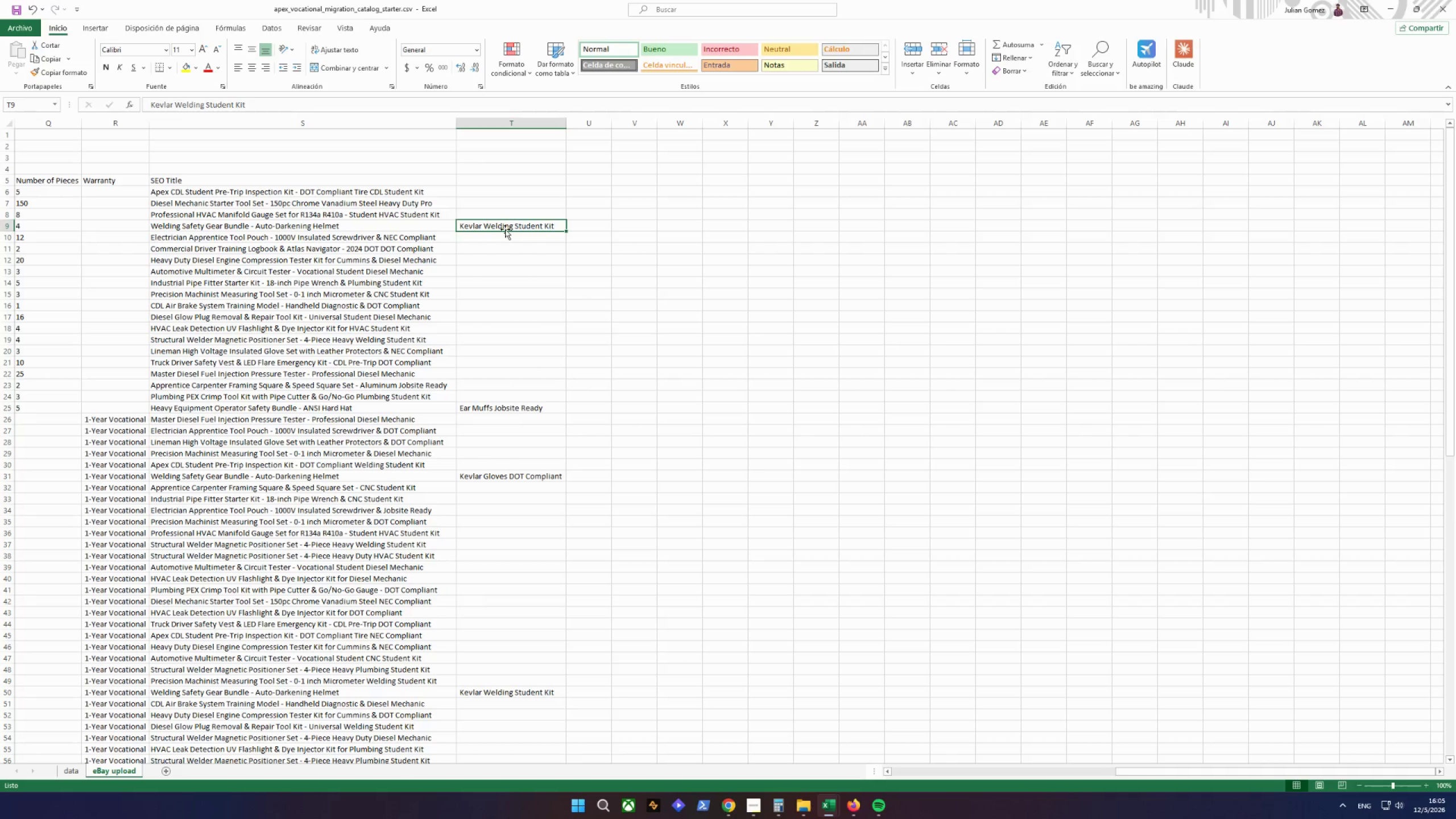 
triple_click([505, 229])
 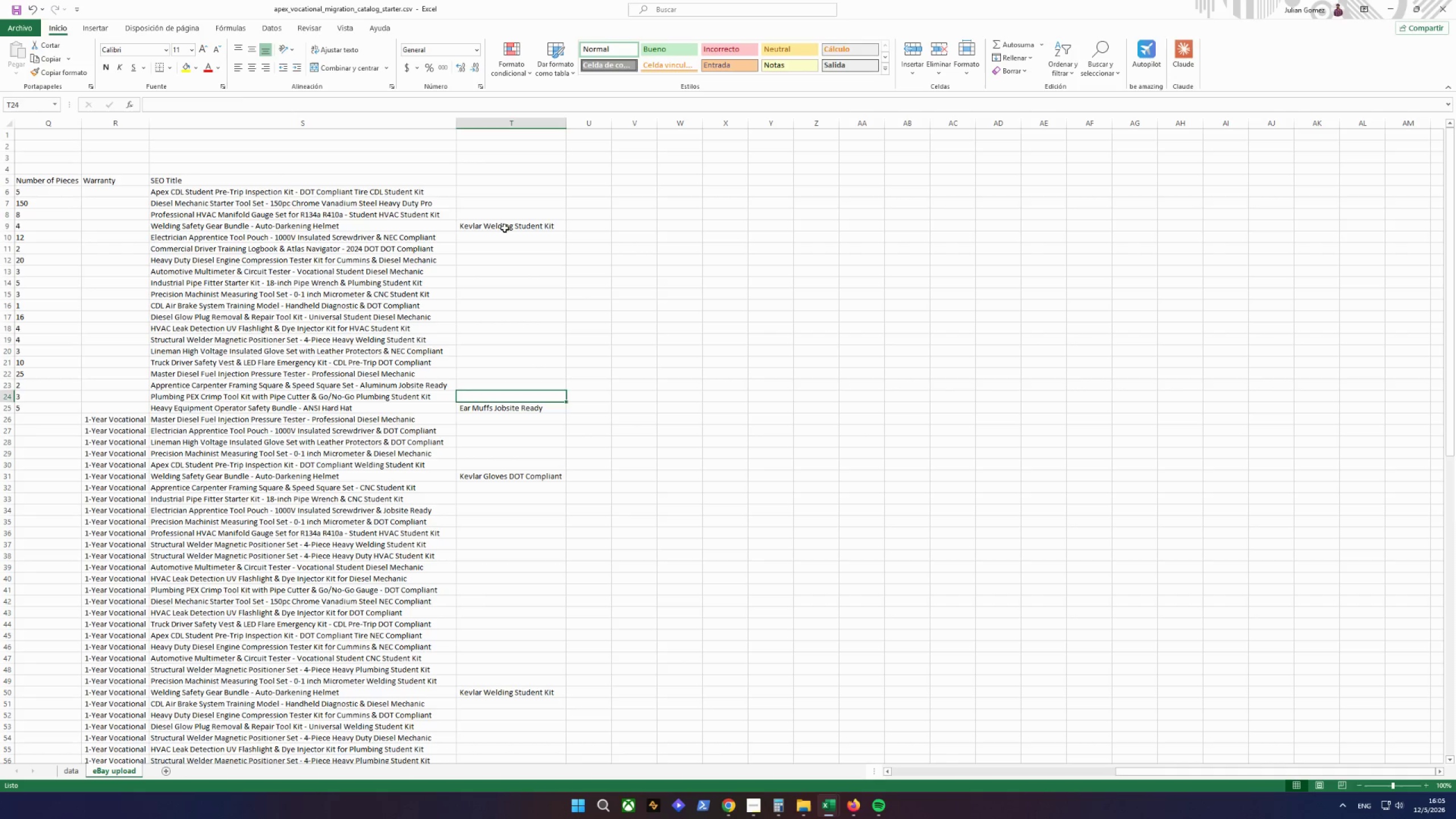 
triple_click([504, 228])
 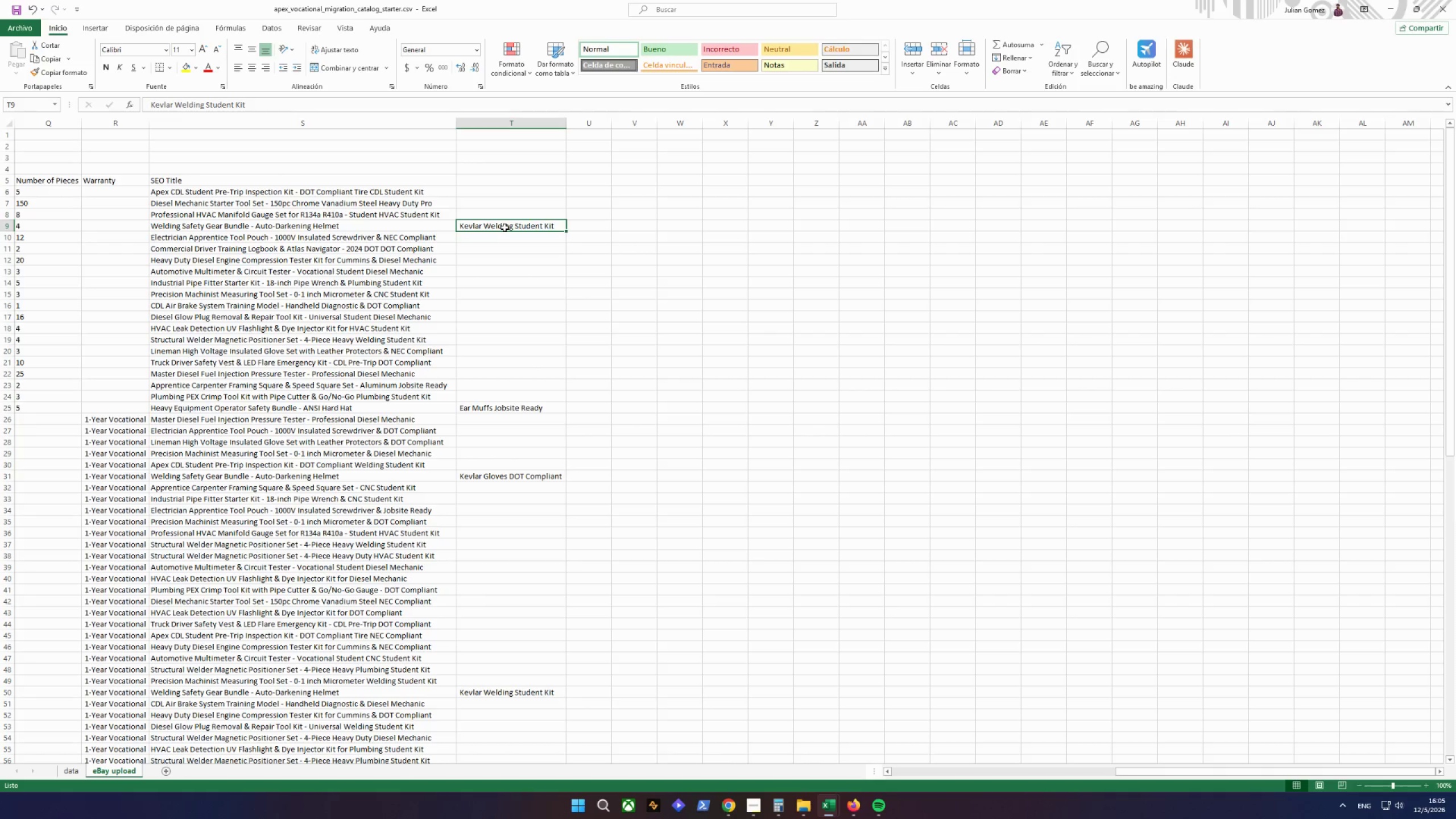 
key(Control+C)
 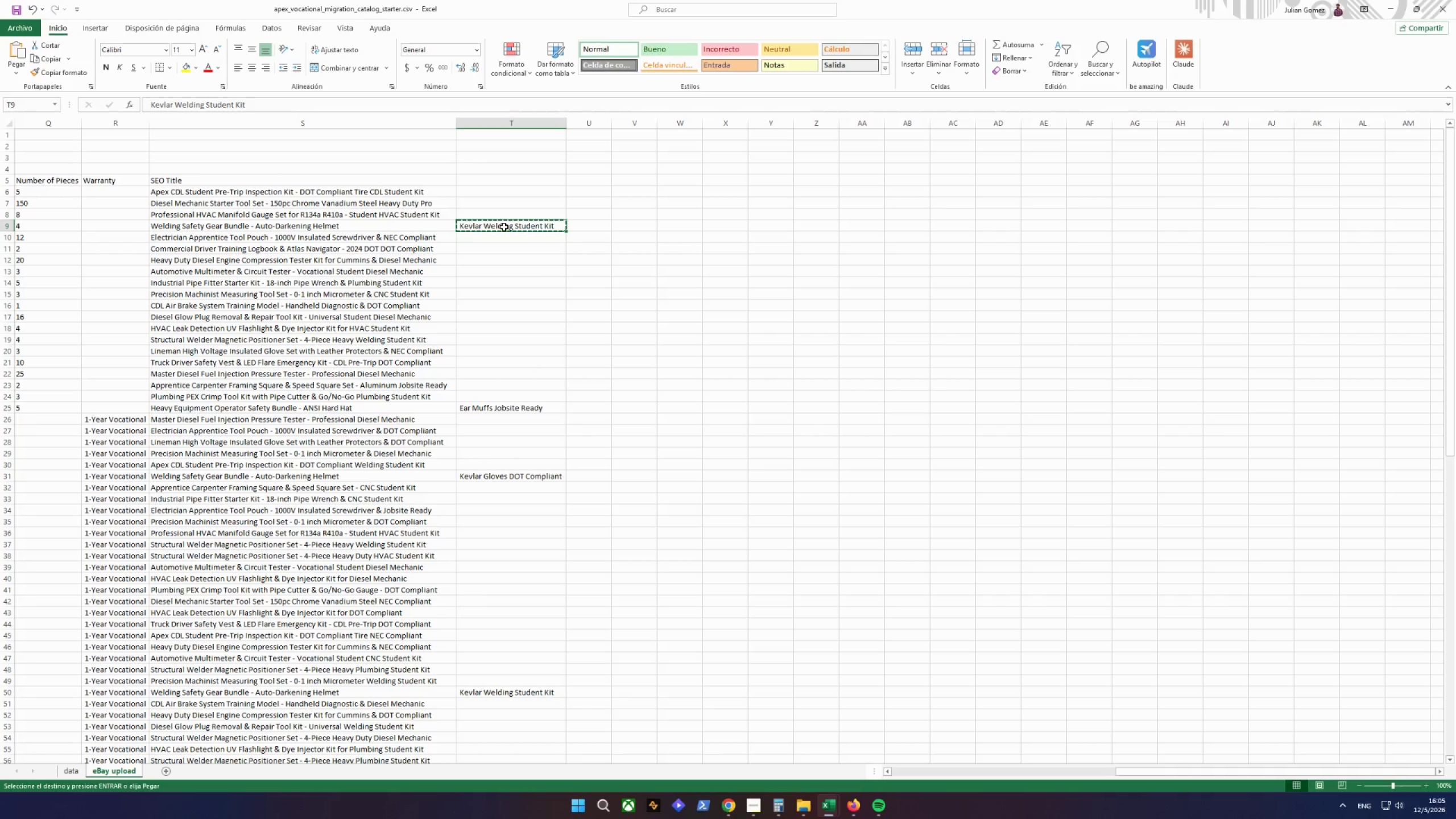 
key(Control+C)
 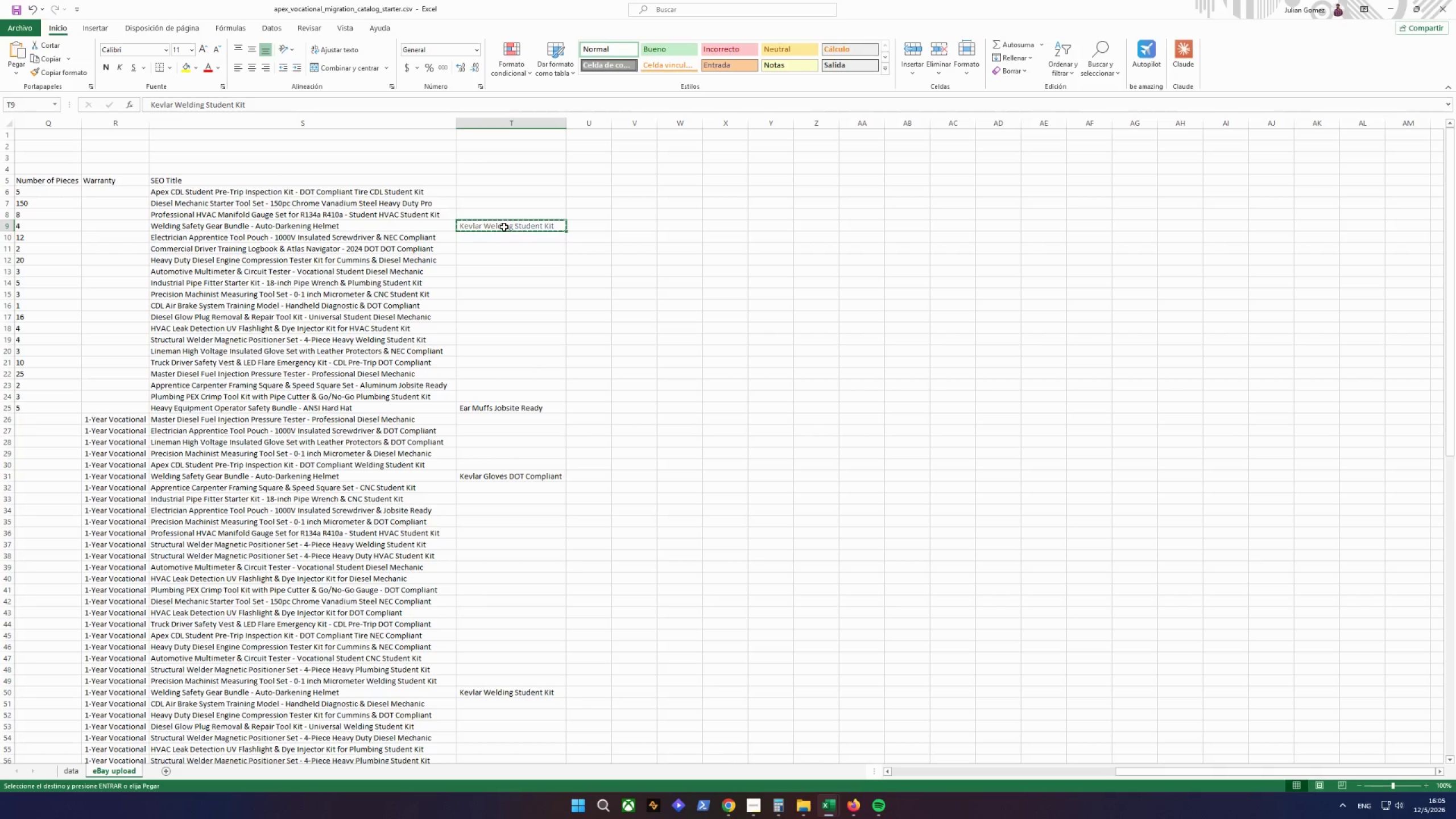 
left_click([504, 227])
 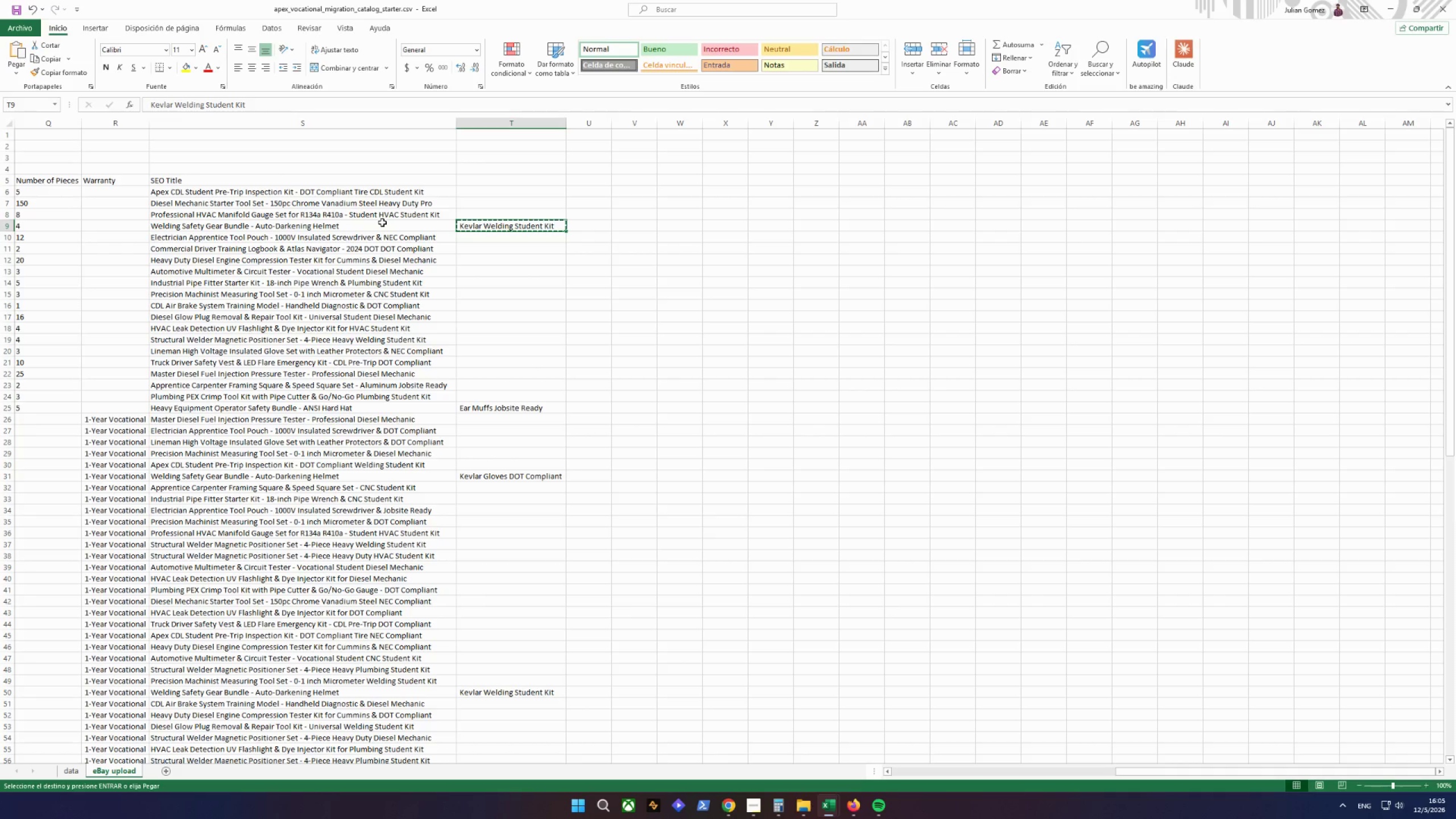 
left_click([382, 224])
 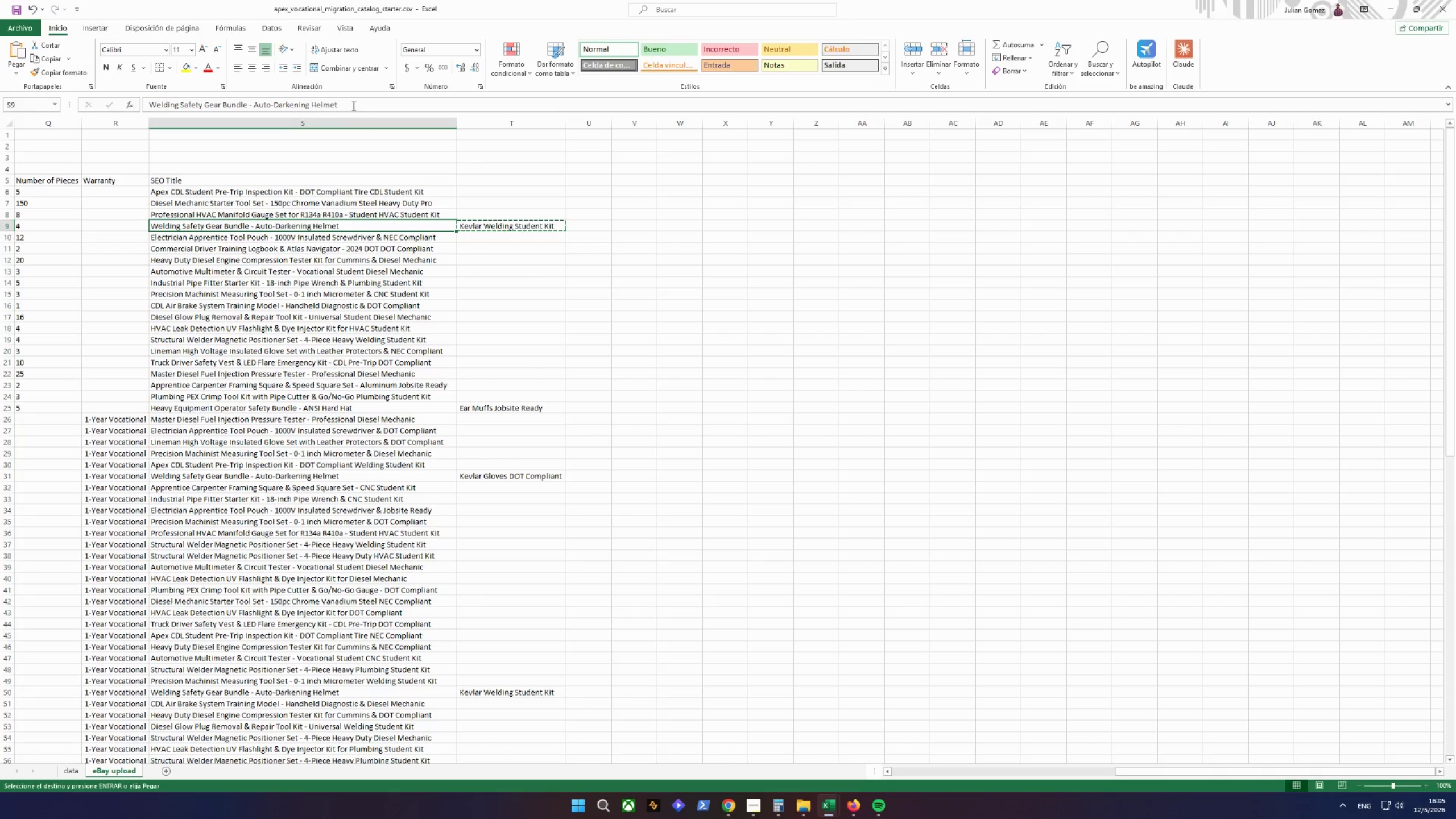 
left_click([366, 104])
 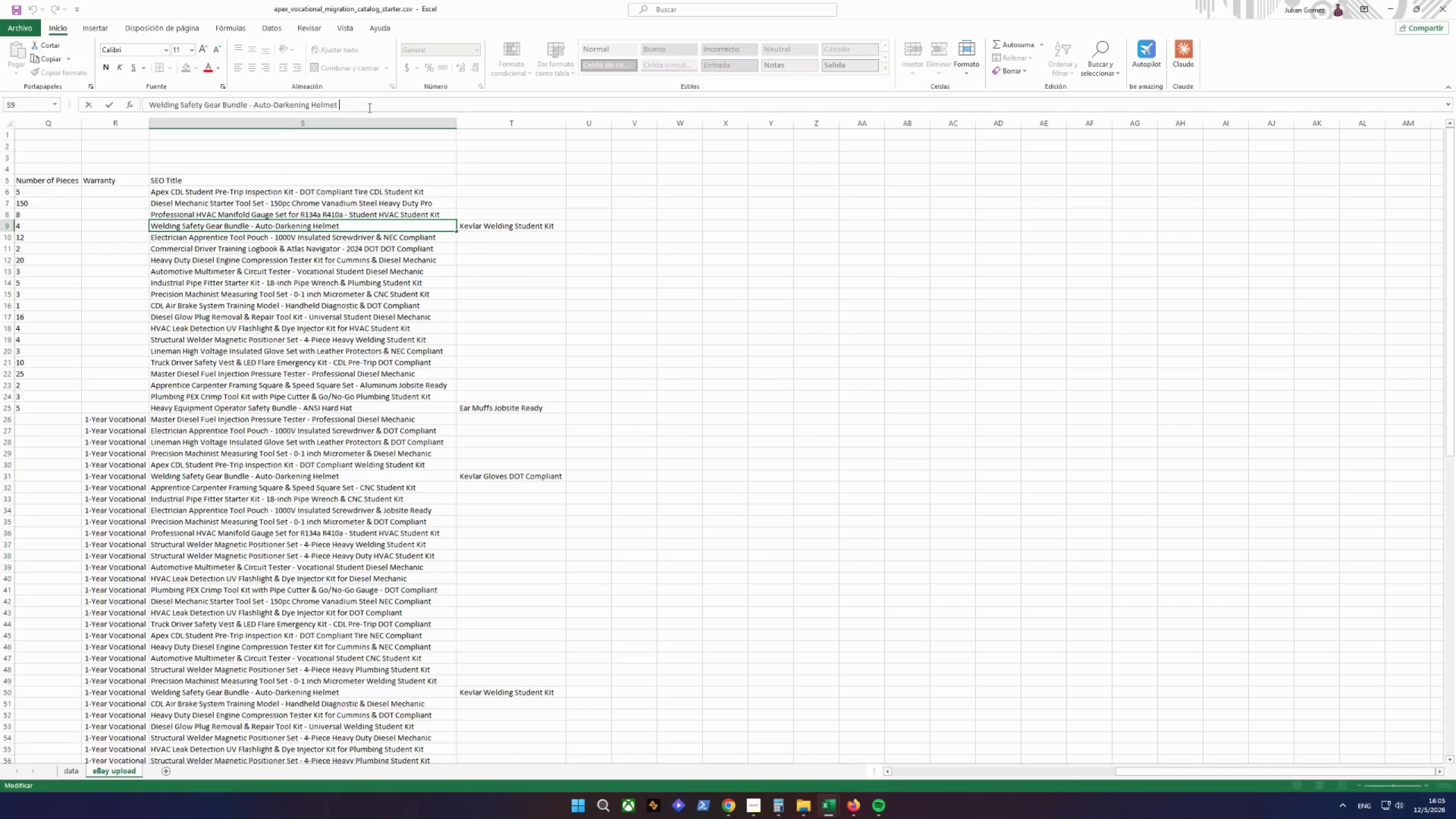 
key(Control+ControlLeft)
 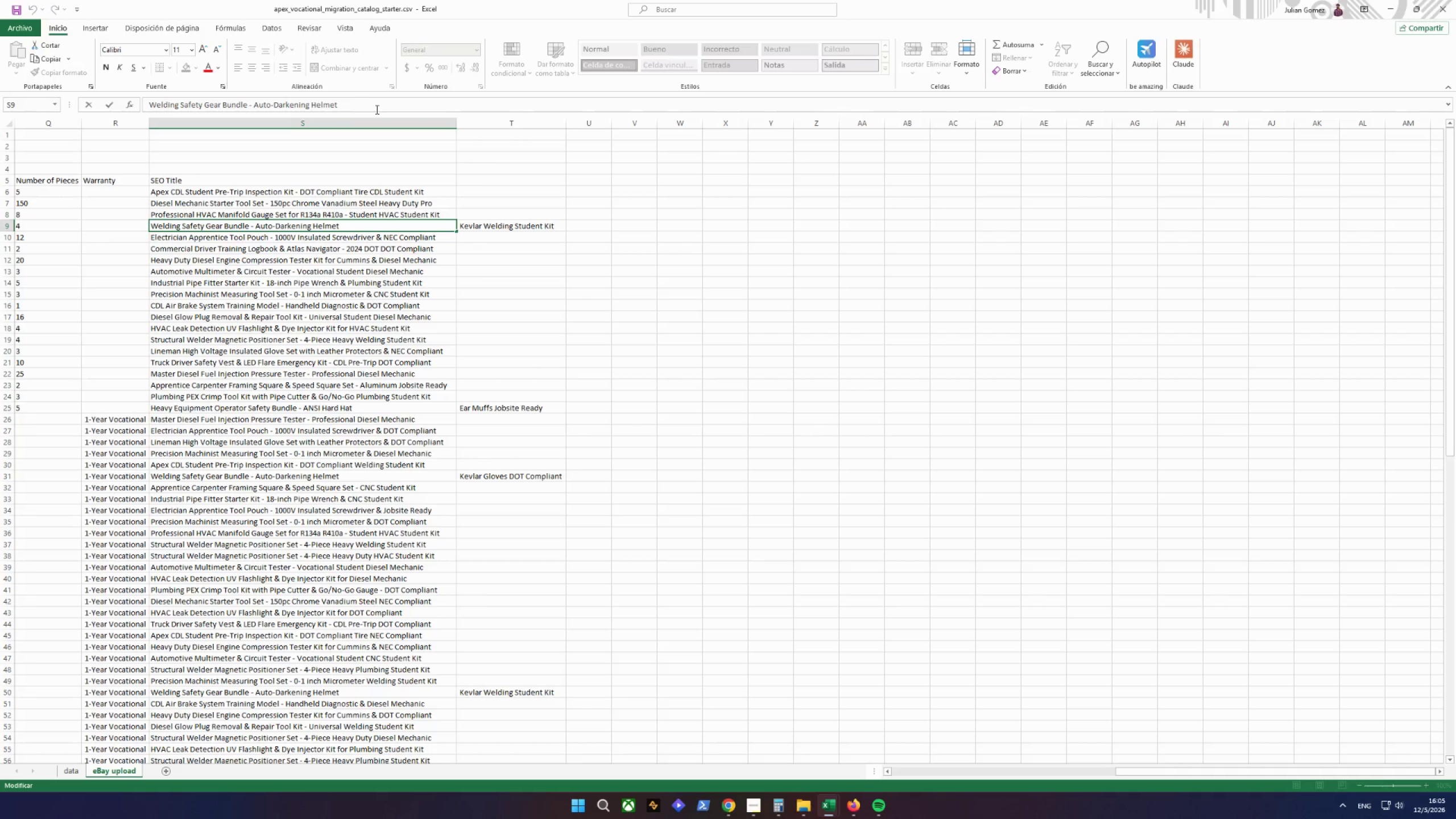 
key(Control+V)
 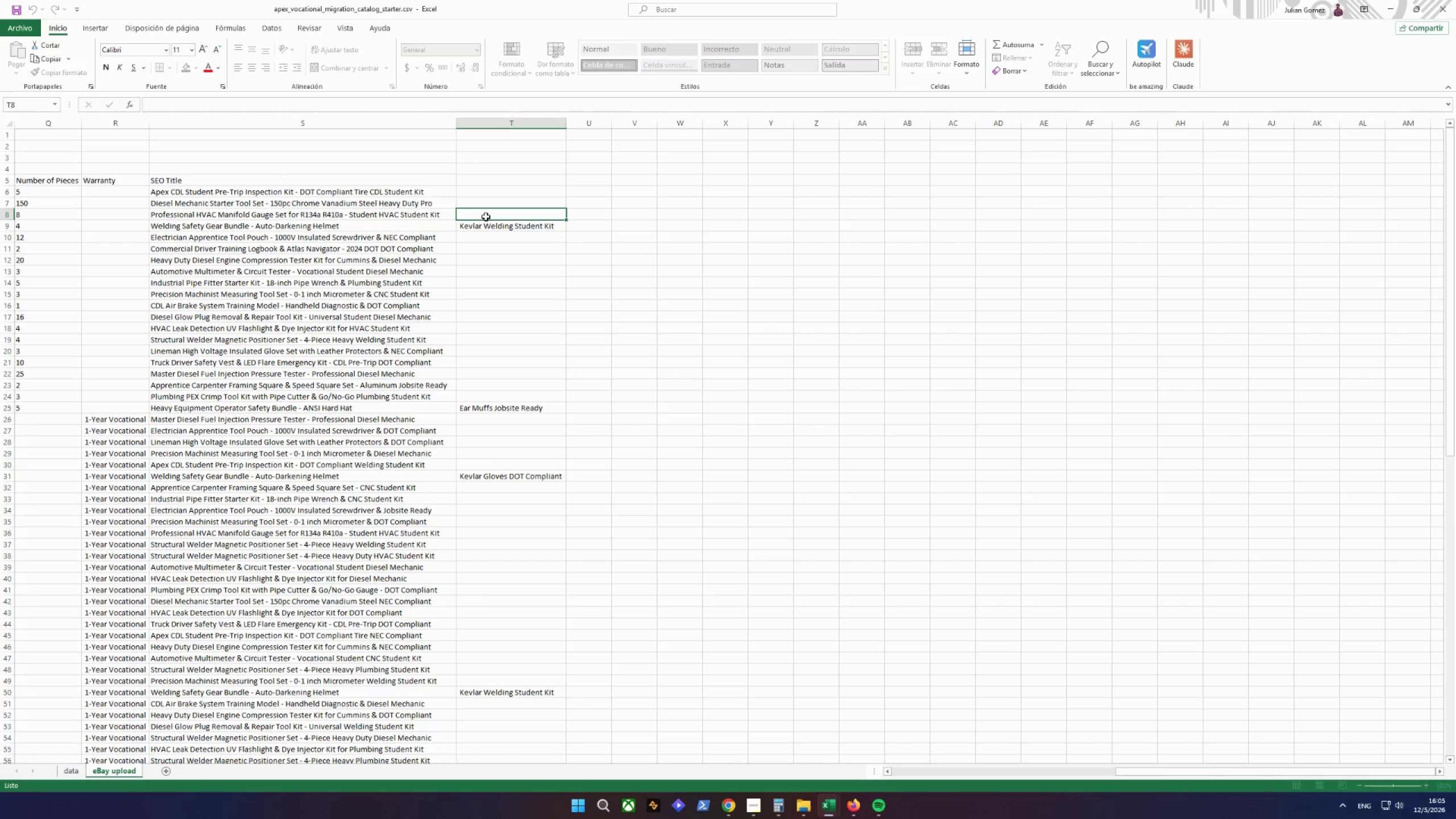 
double_click([490, 230])
 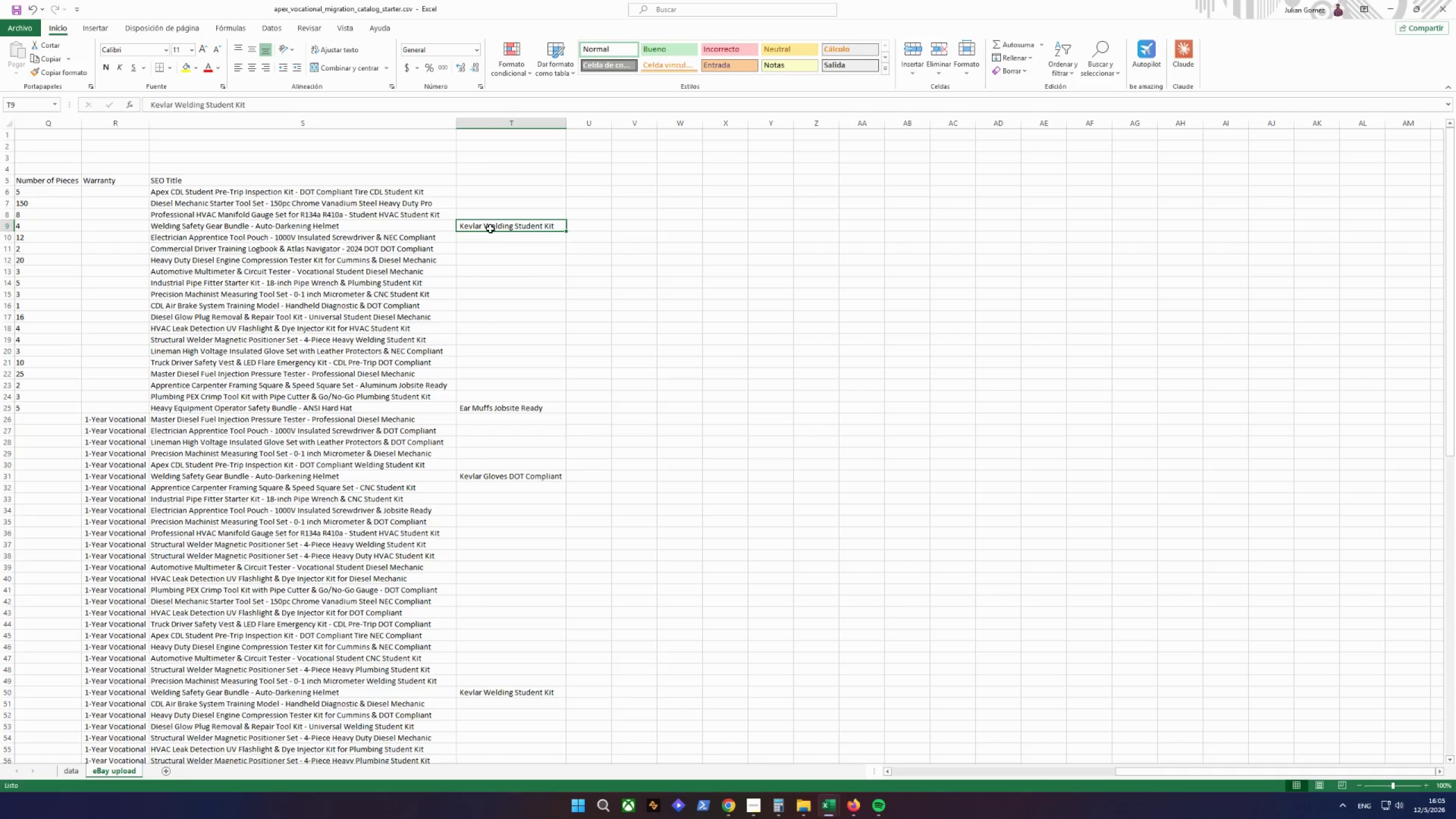 
double_click([491, 221])
 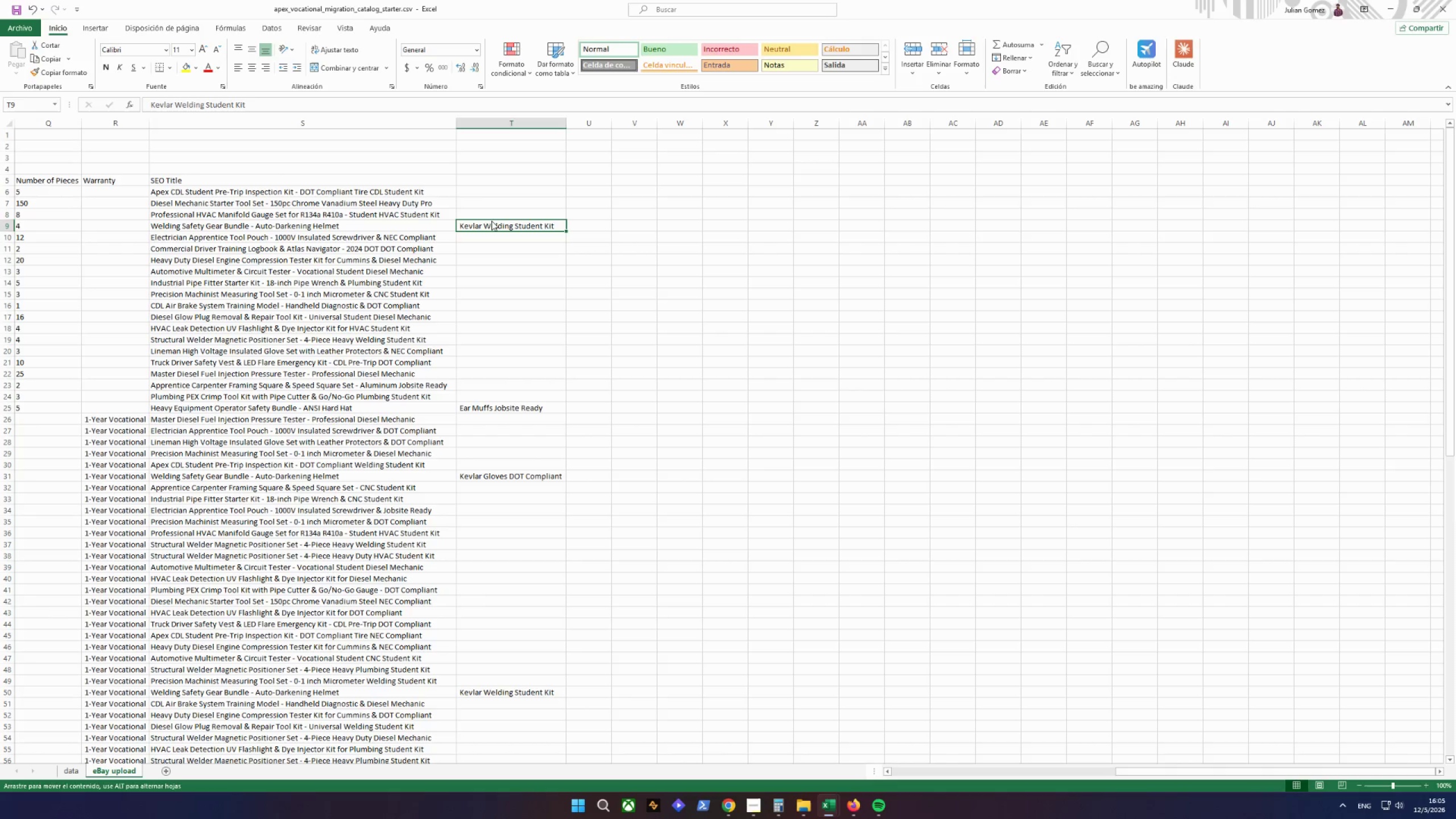 
double_click([491, 221])
 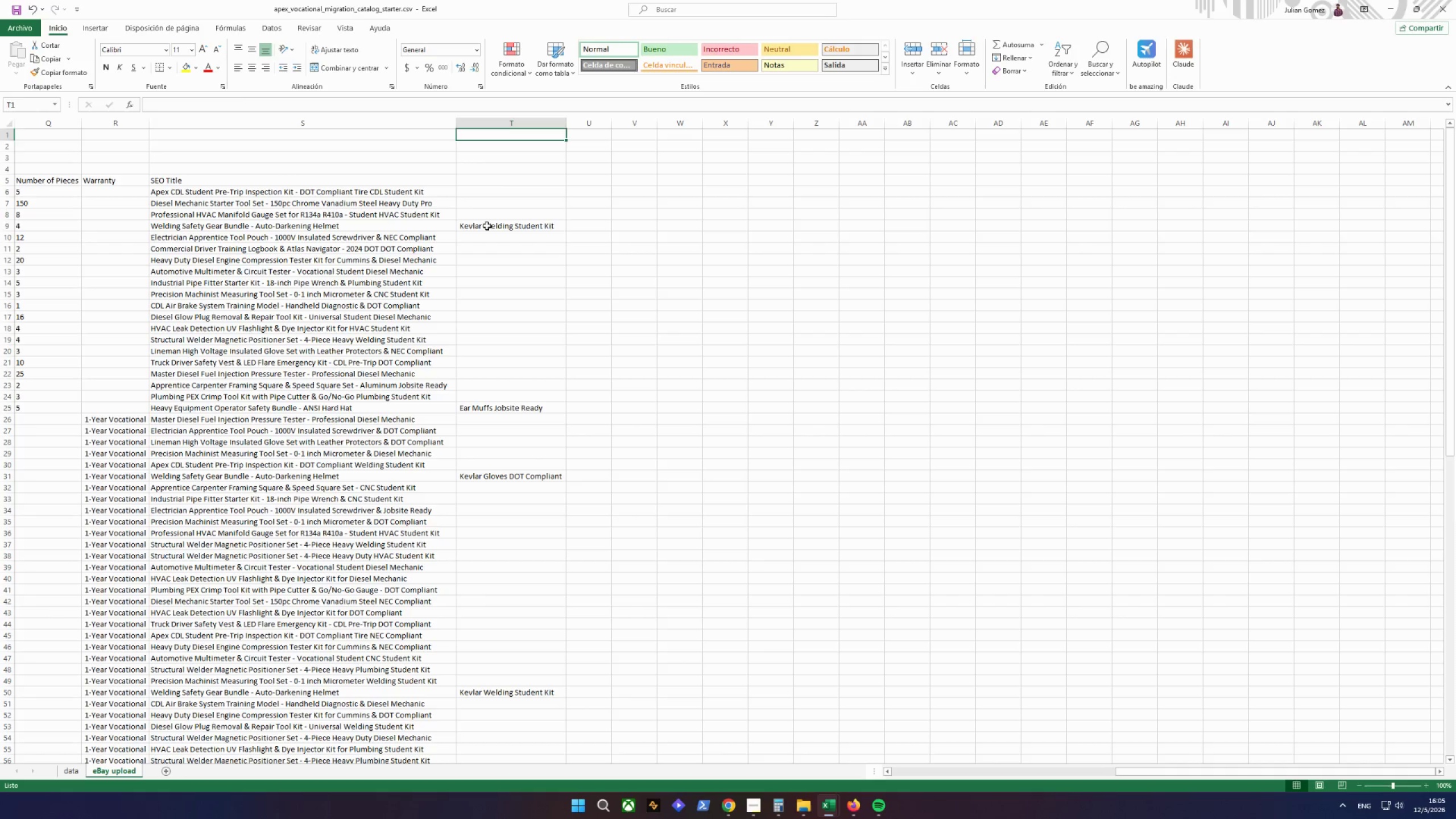 
left_click([487, 226])
 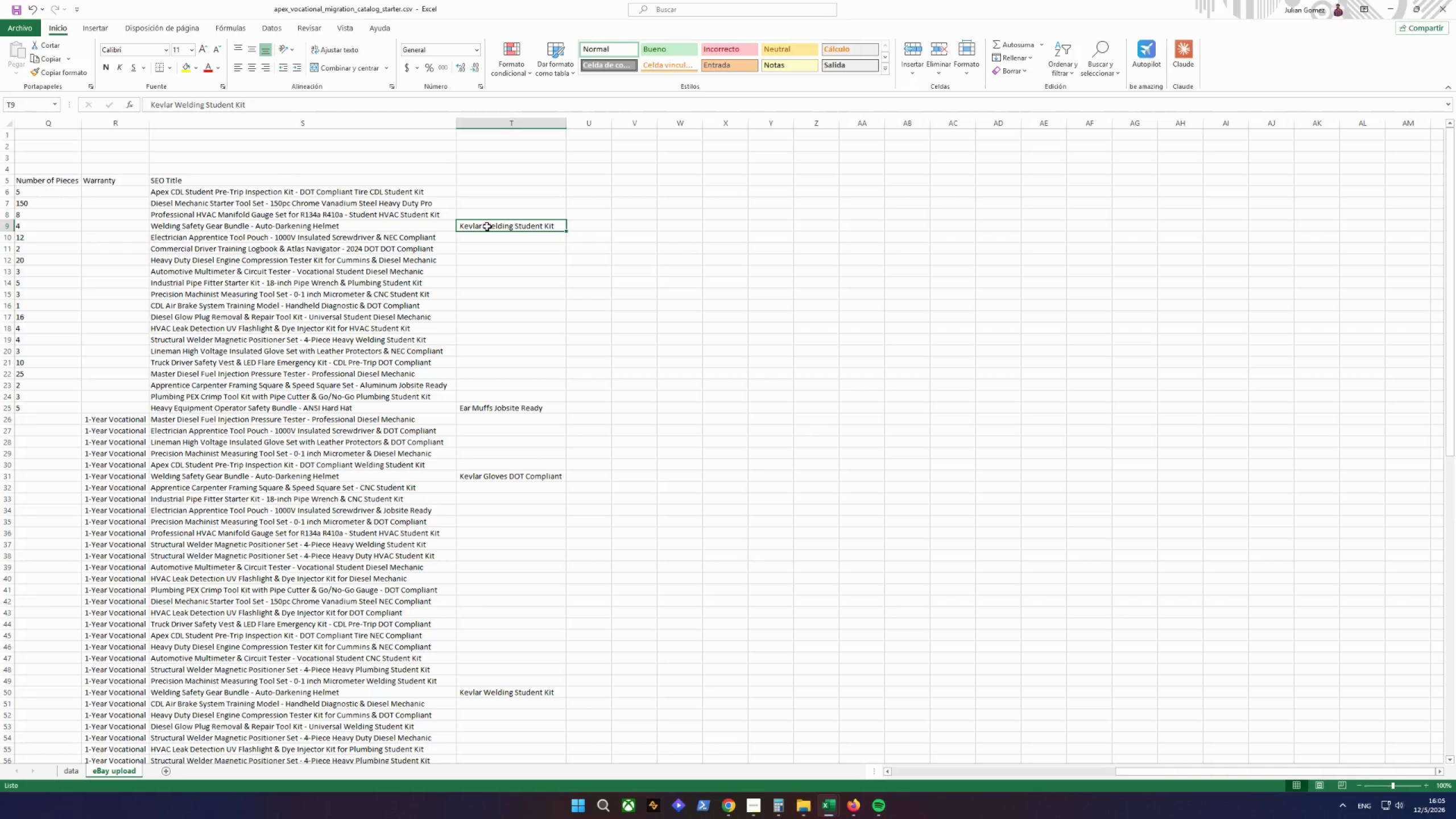 
right_click([487, 226])
 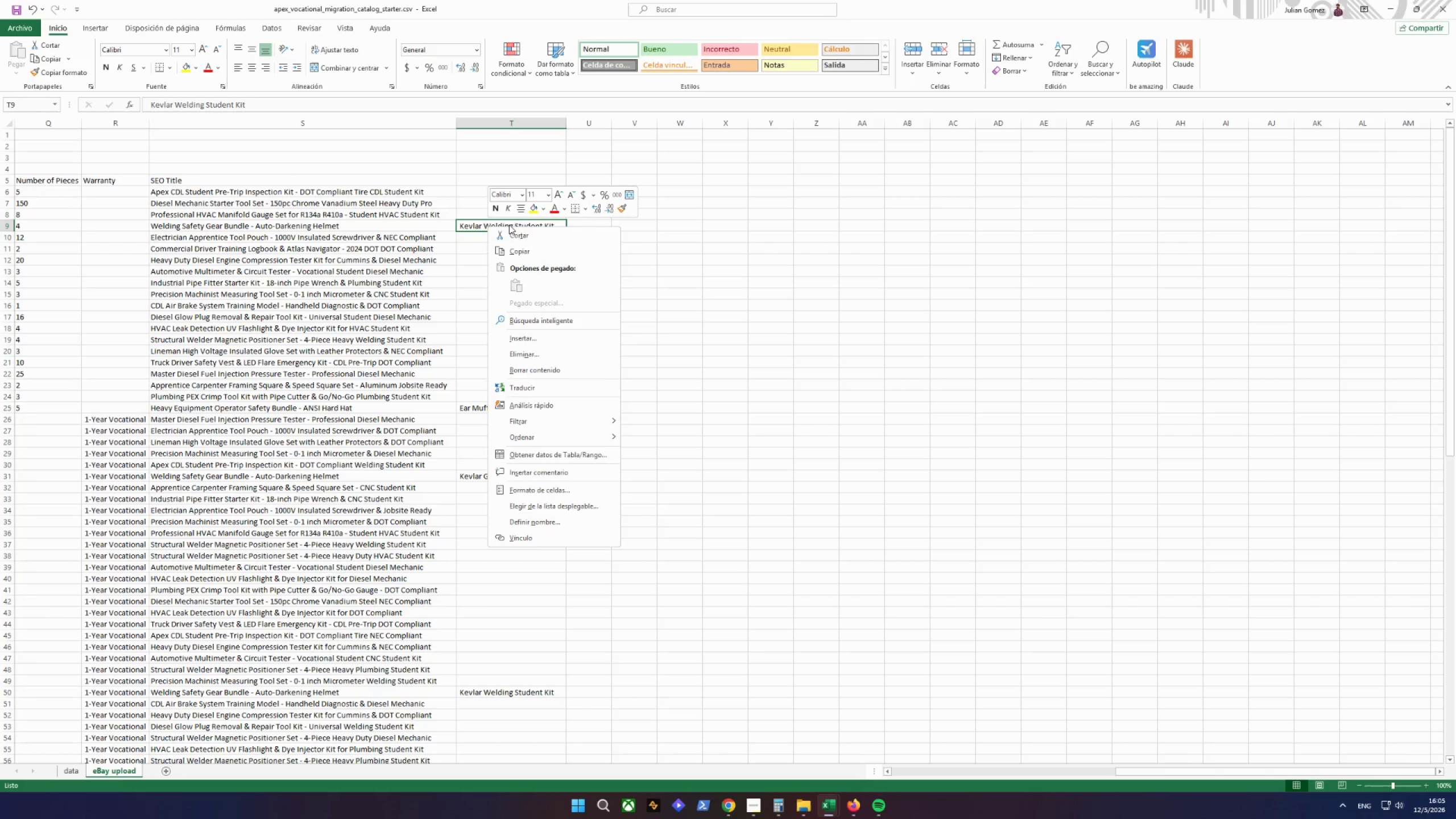 
left_click([513, 228])
 